 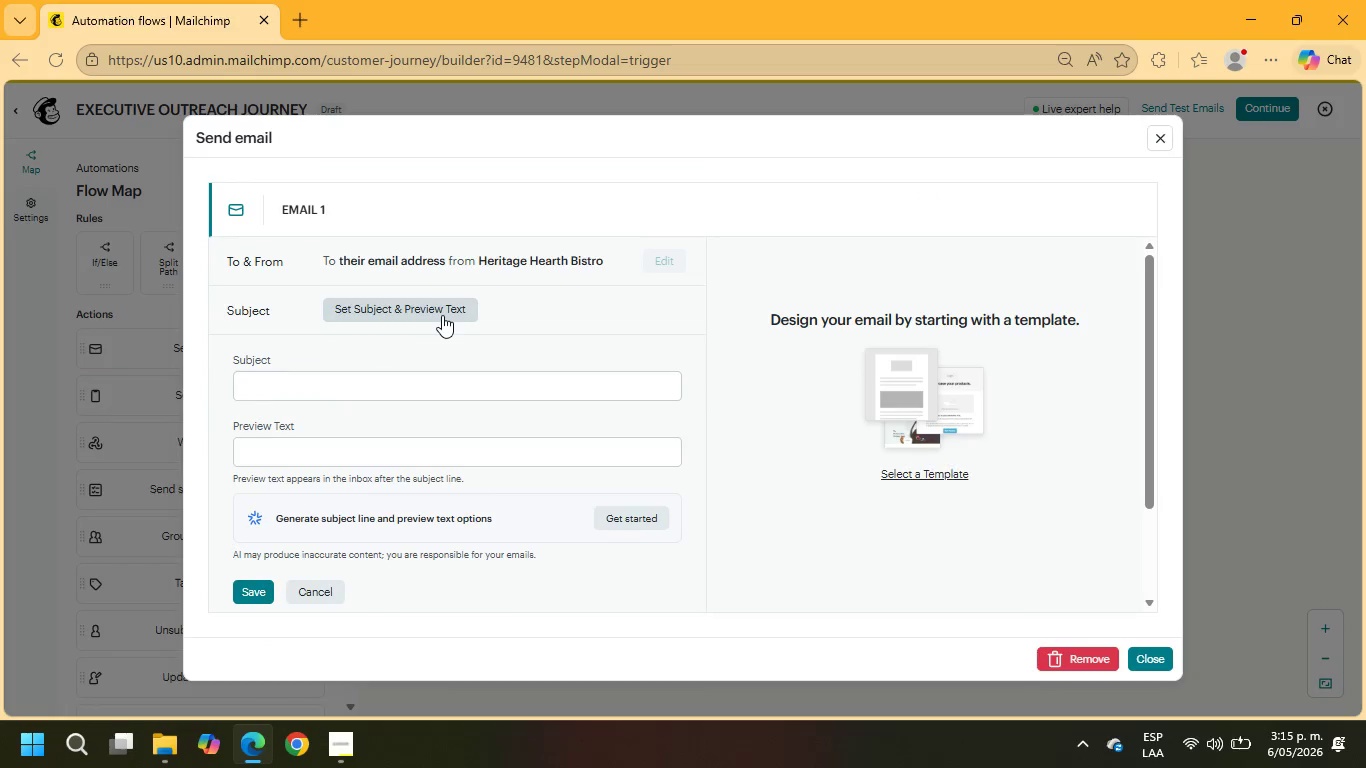 
left_click([424, 309])
 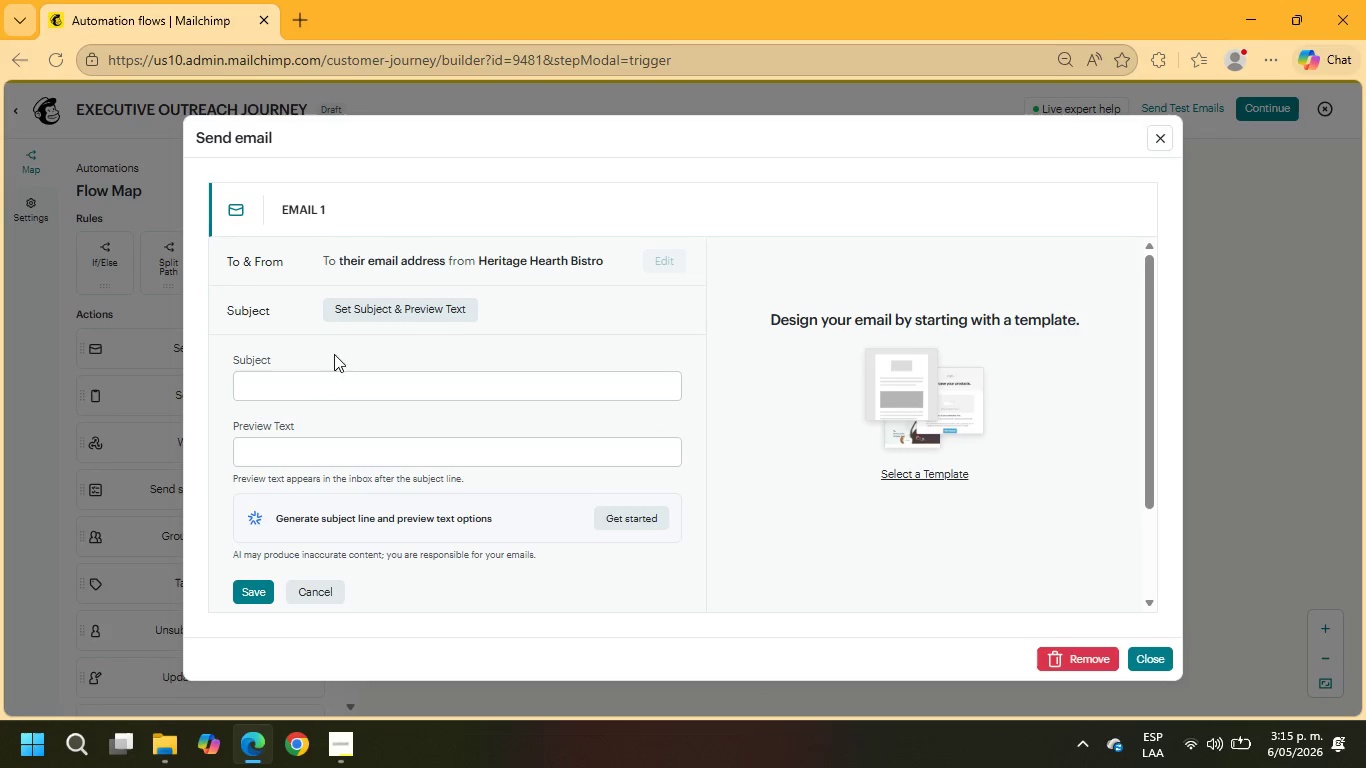 
left_click([326, 389])
 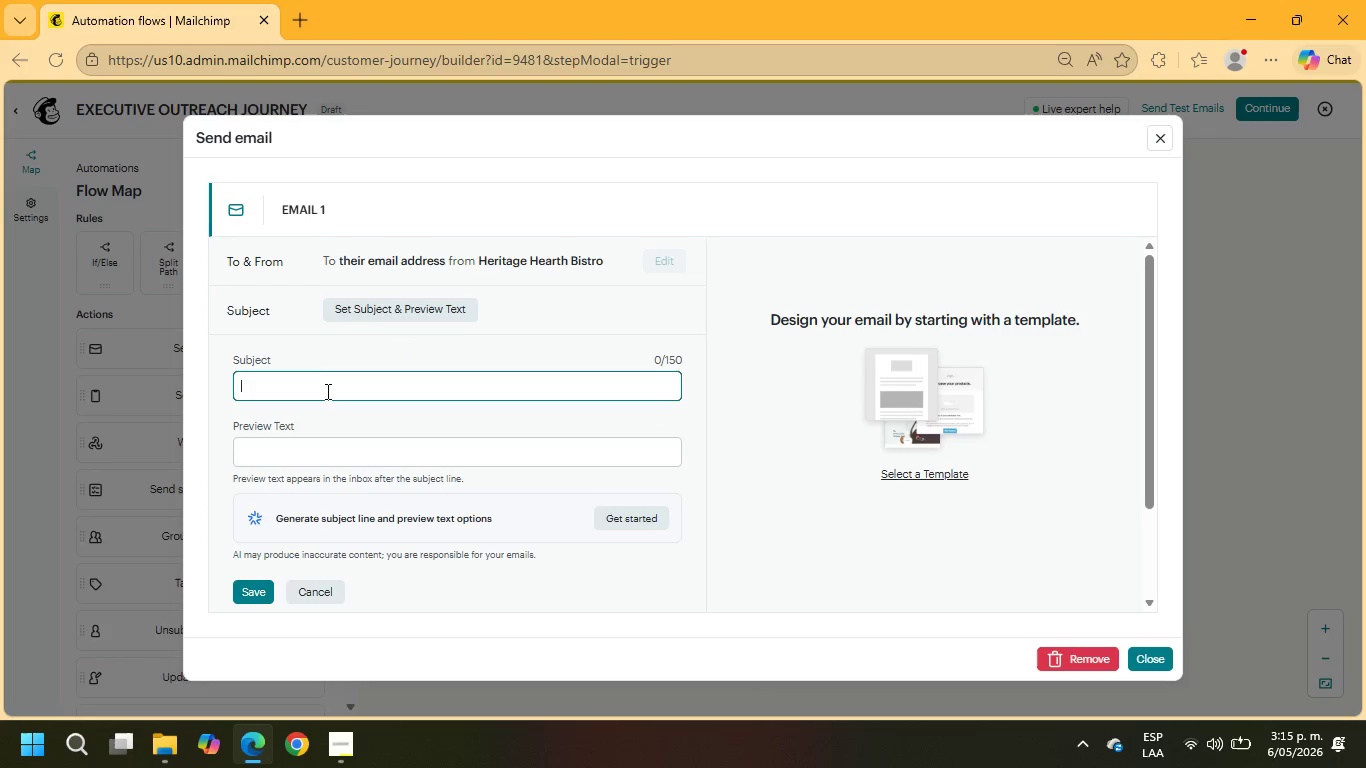 
wait(7.3)
 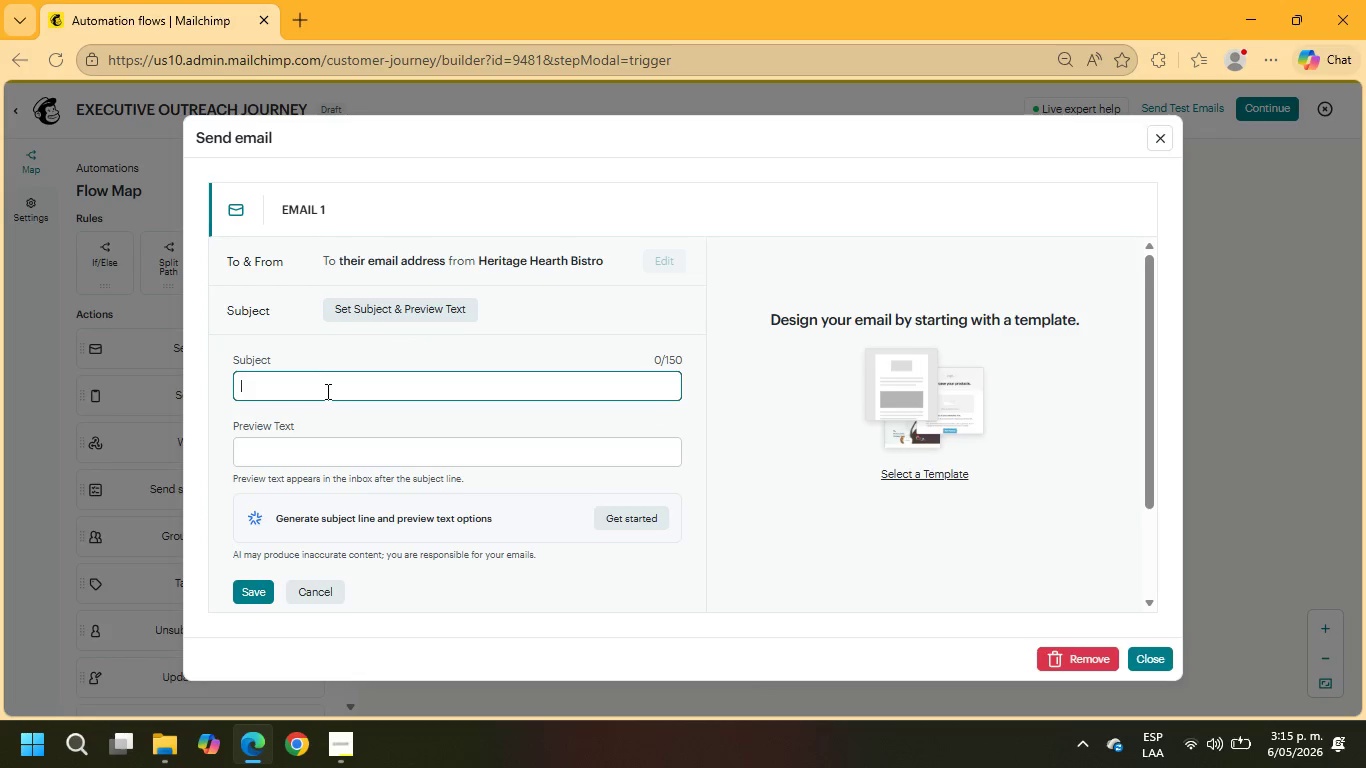 
type(INSPIRED I)
key(Backspace)
type(BY YOUR RECENT THOUGHTS IN)
key(Backspace)
key(Backspace)
type(ON+ )
key(Backspace)
key(Backspace)
type( +\RECENTPOST\+)
 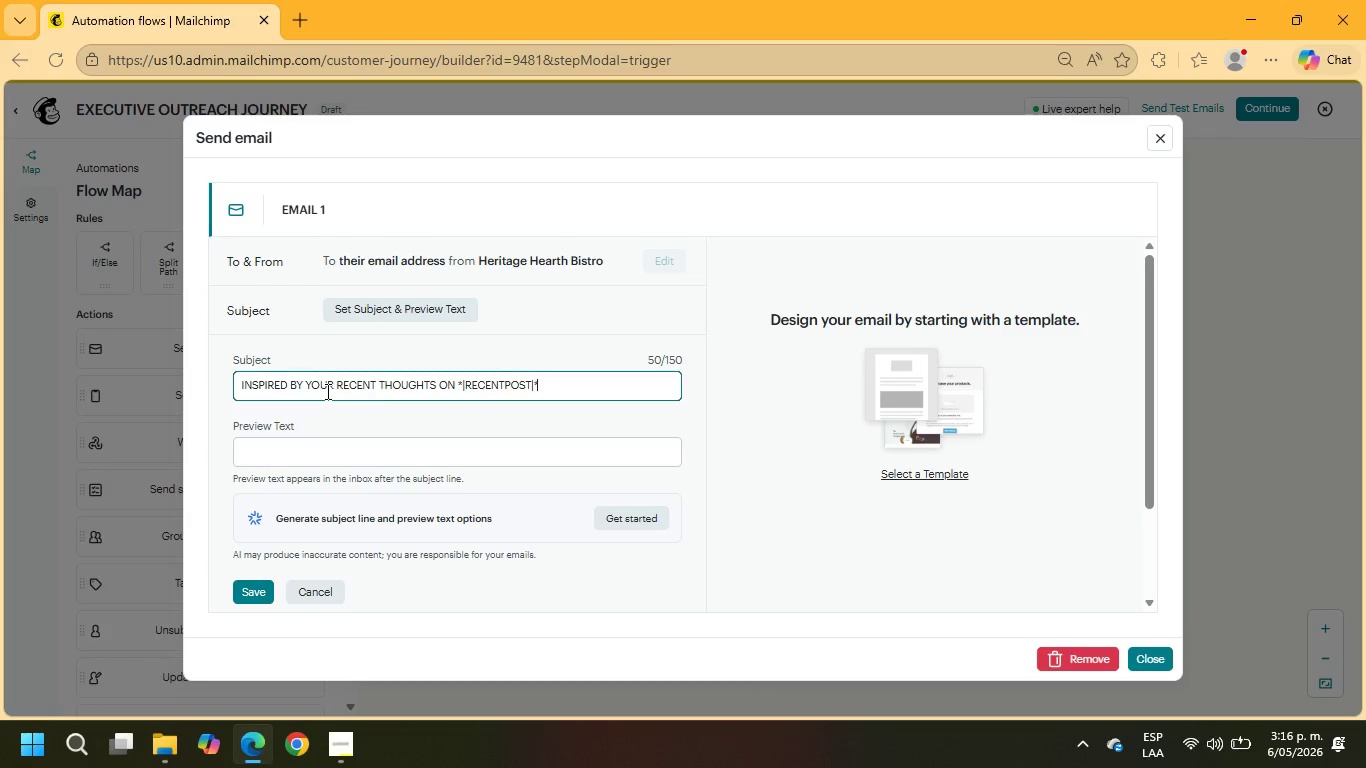 
left_click([266, 451])
 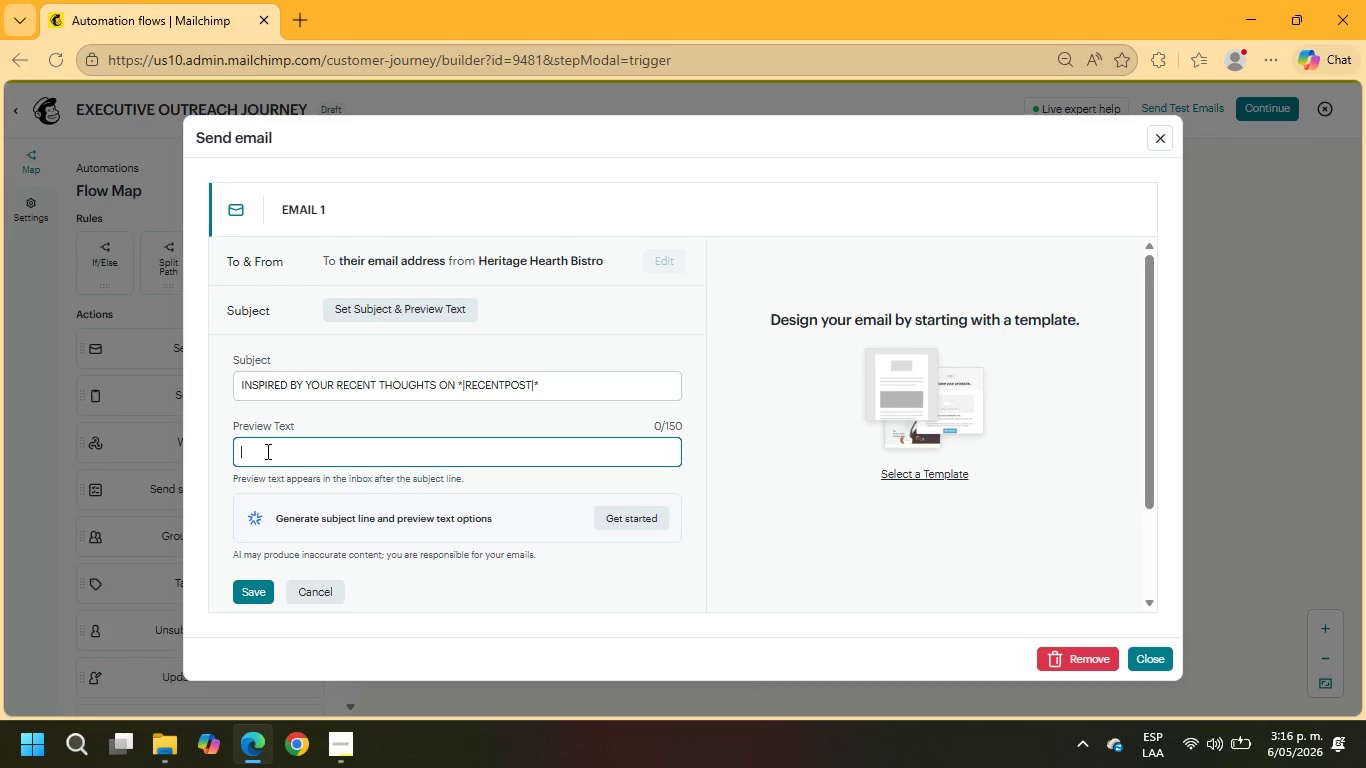 
type(A fresh approach to executive catering for modern leadership teams)
 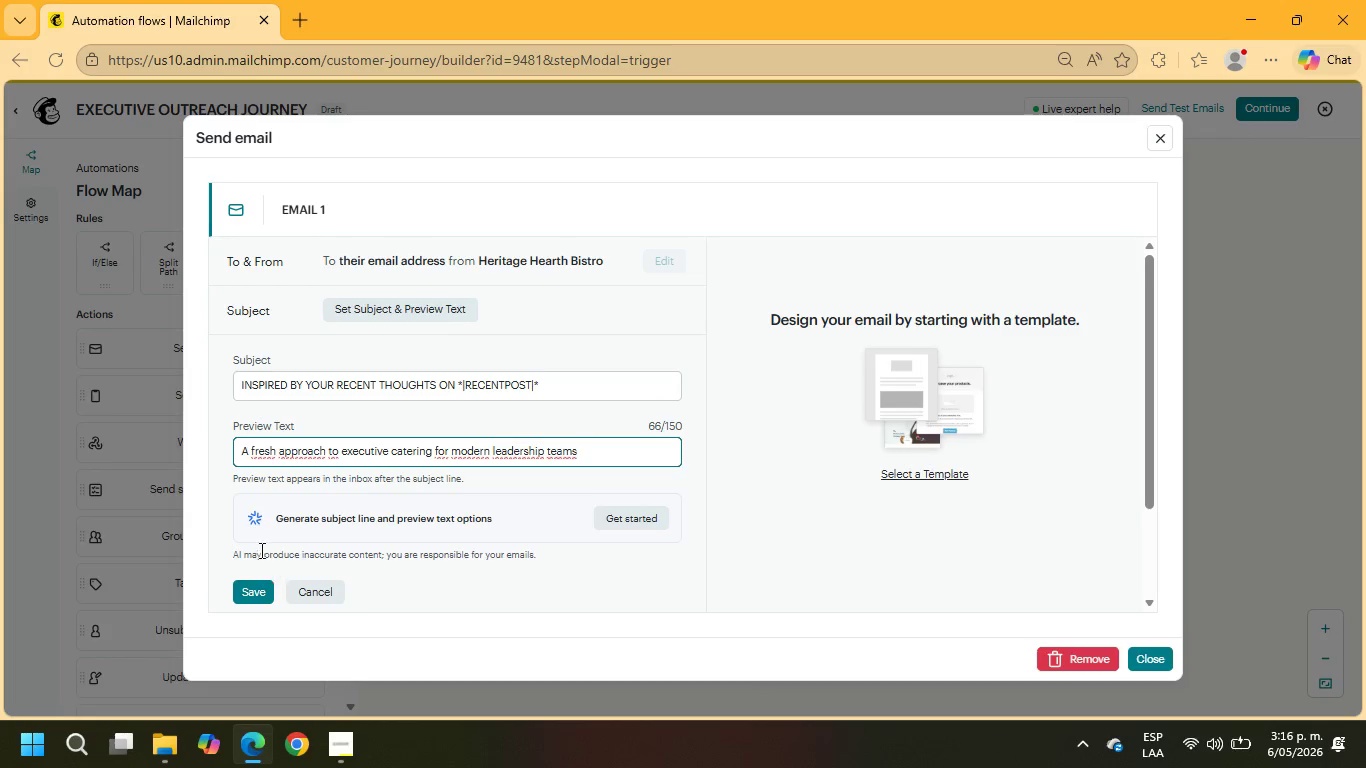 
left_click([232, 592])
 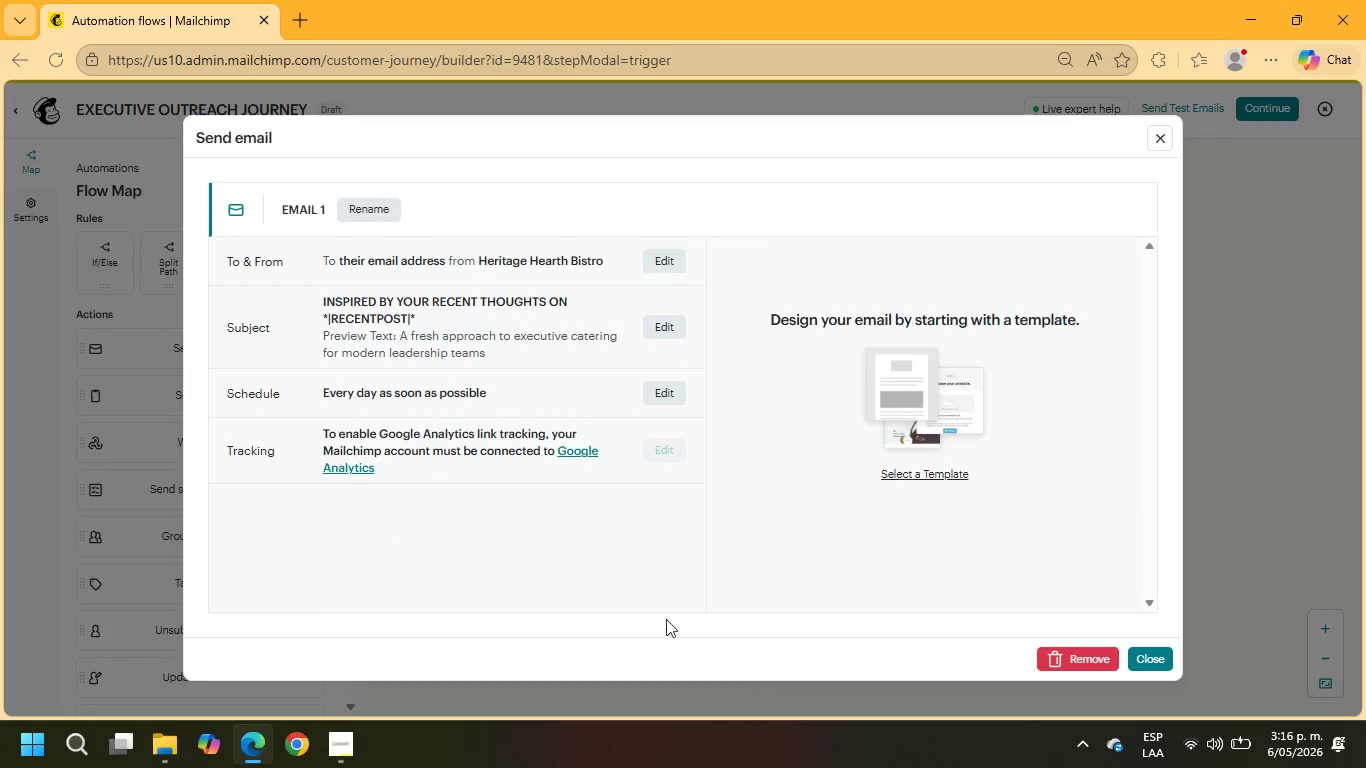 
left_click([905, 469])
 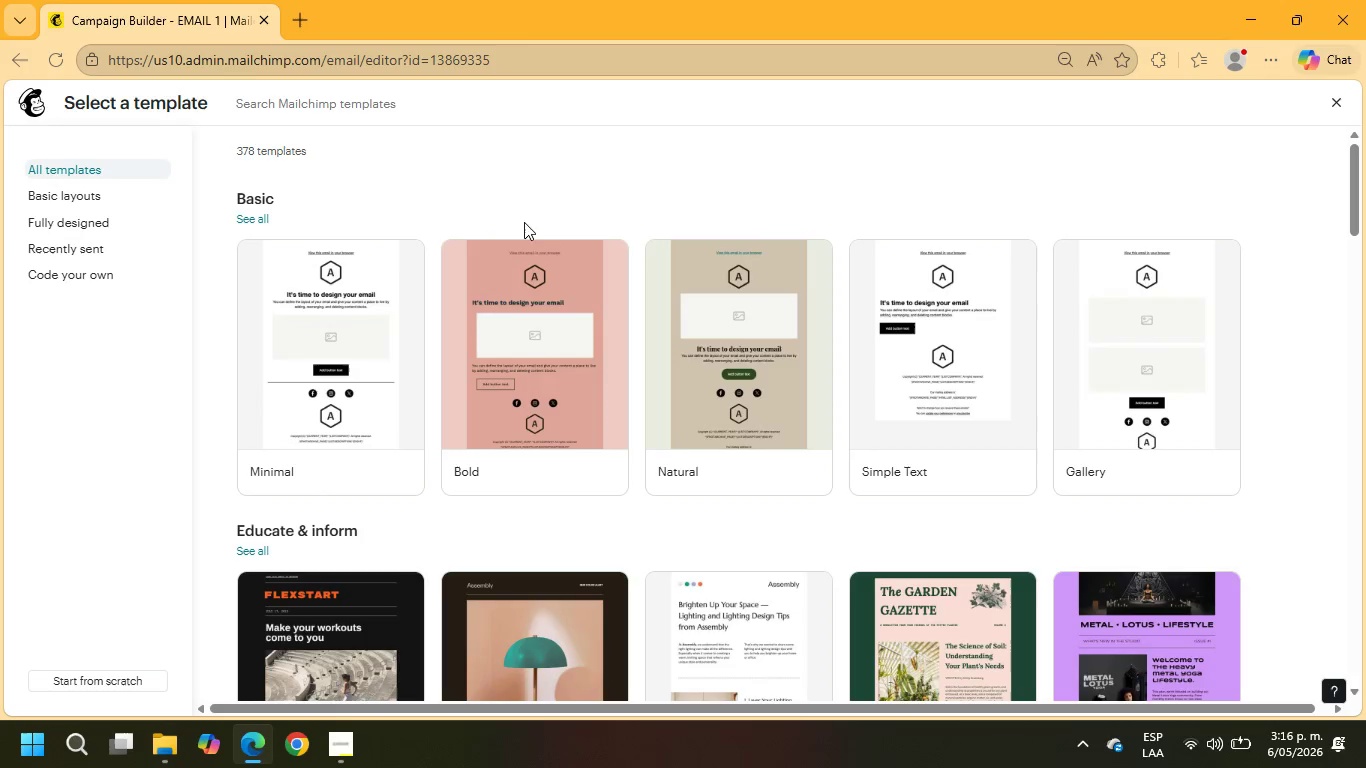 
scroll: coordinate [659, 277], scroll_direction: up, amount: 3.0
 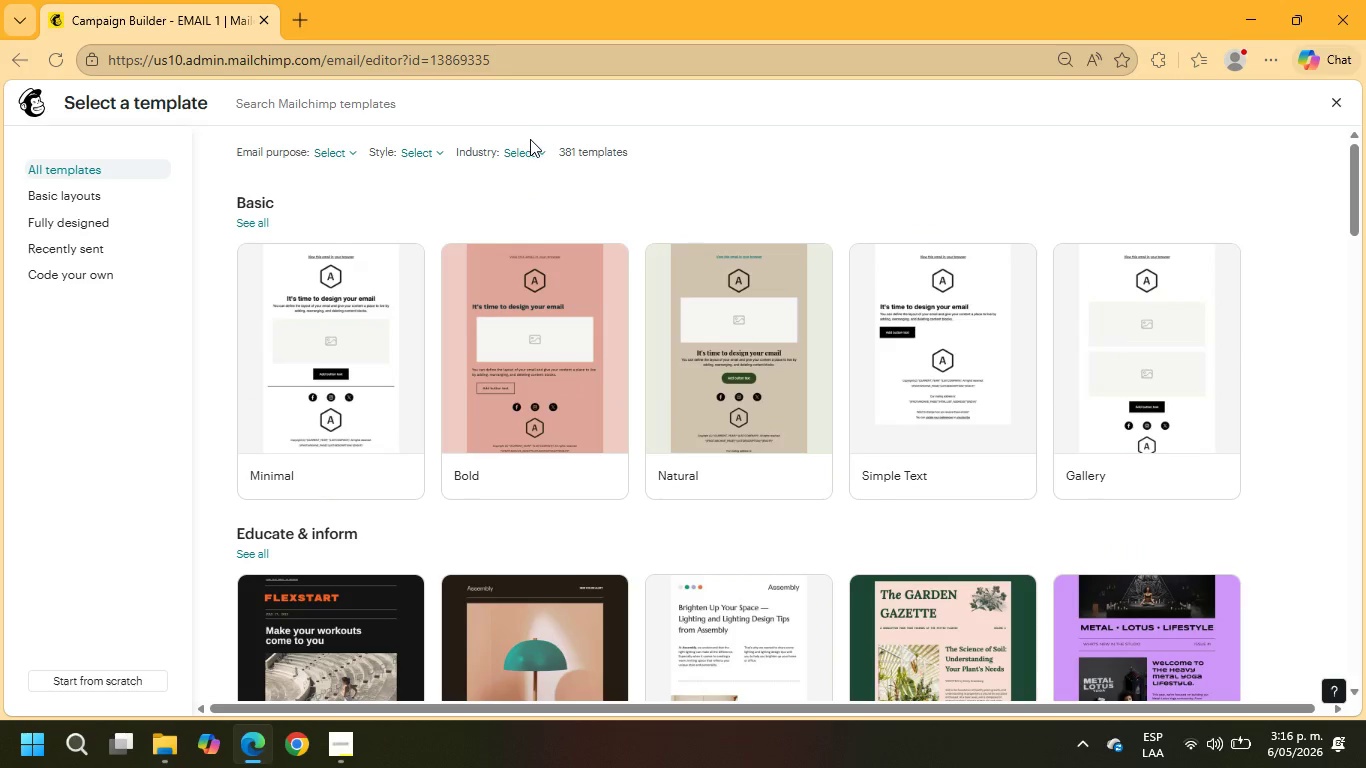 
double_click([529, 144])
 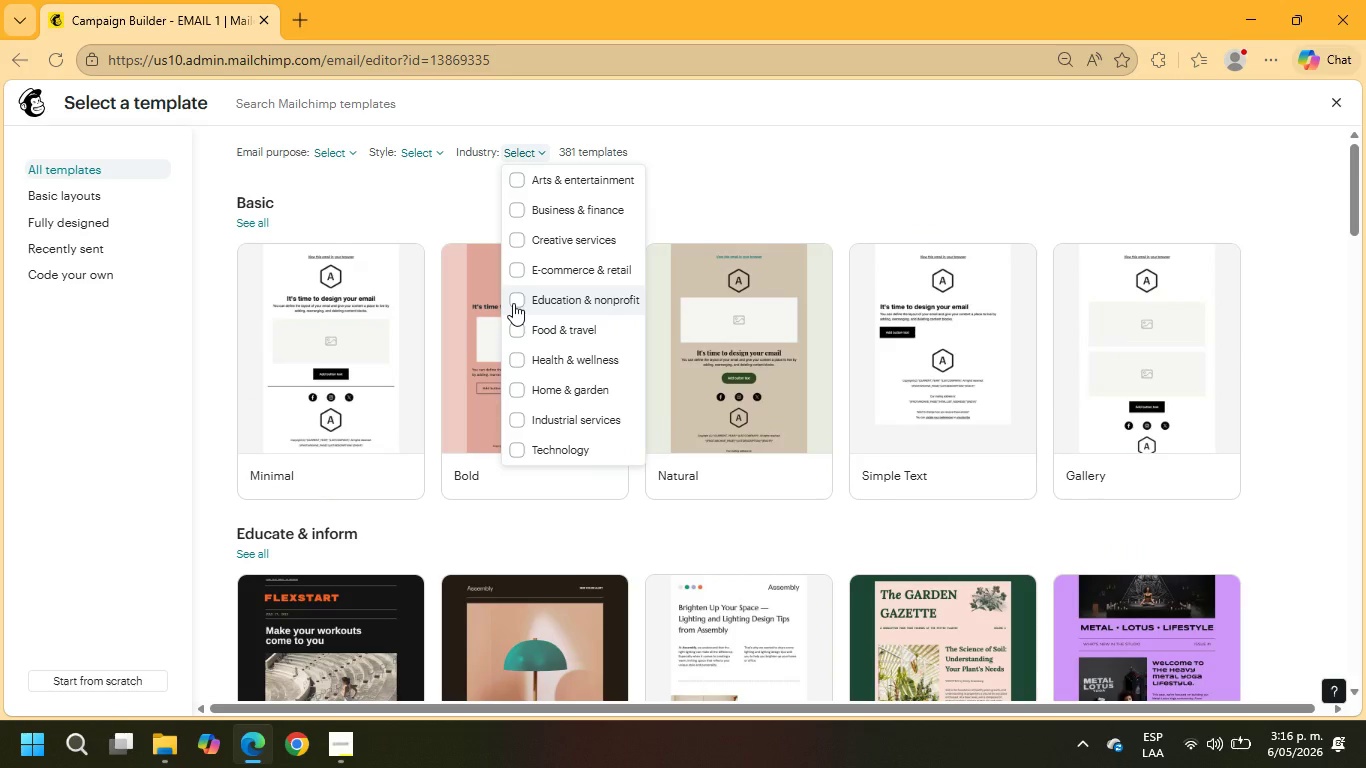 
left_click([410, 148])
 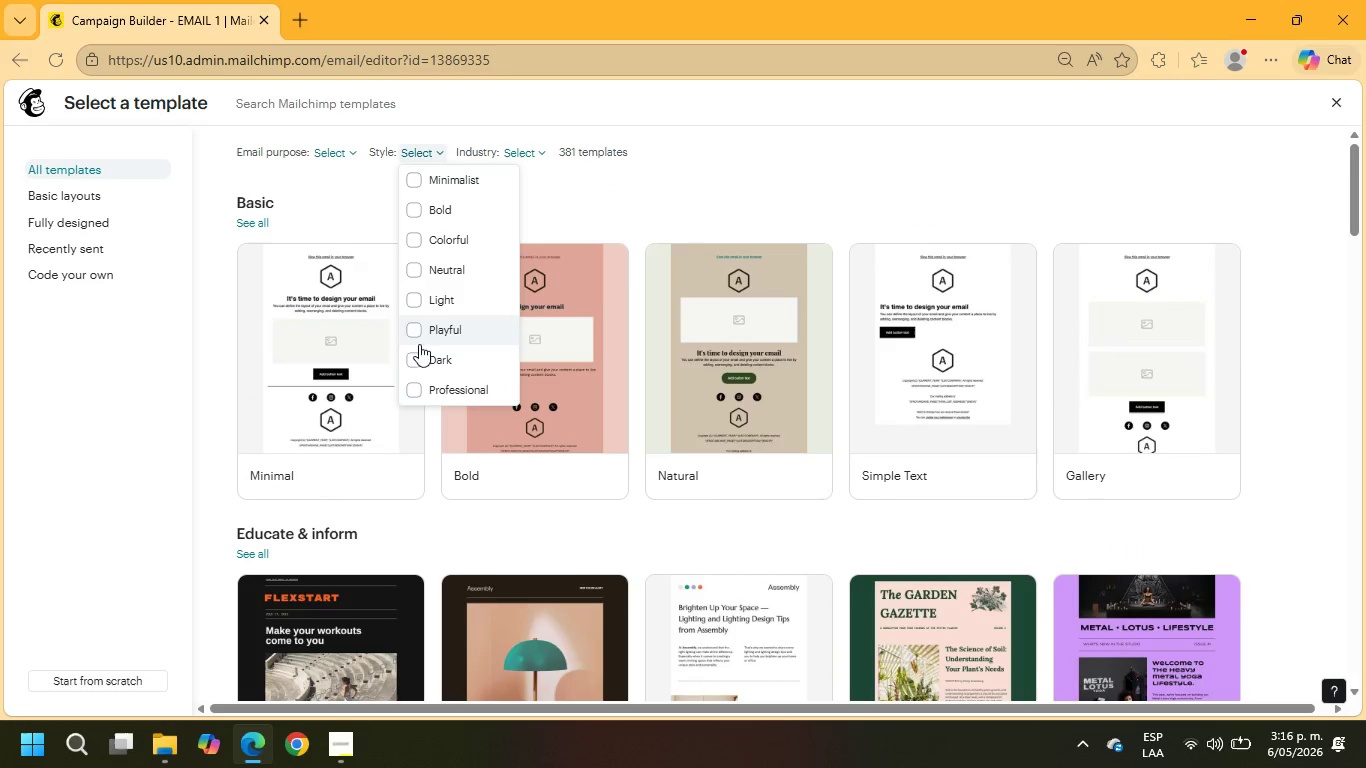 
left_click([419, 354])
 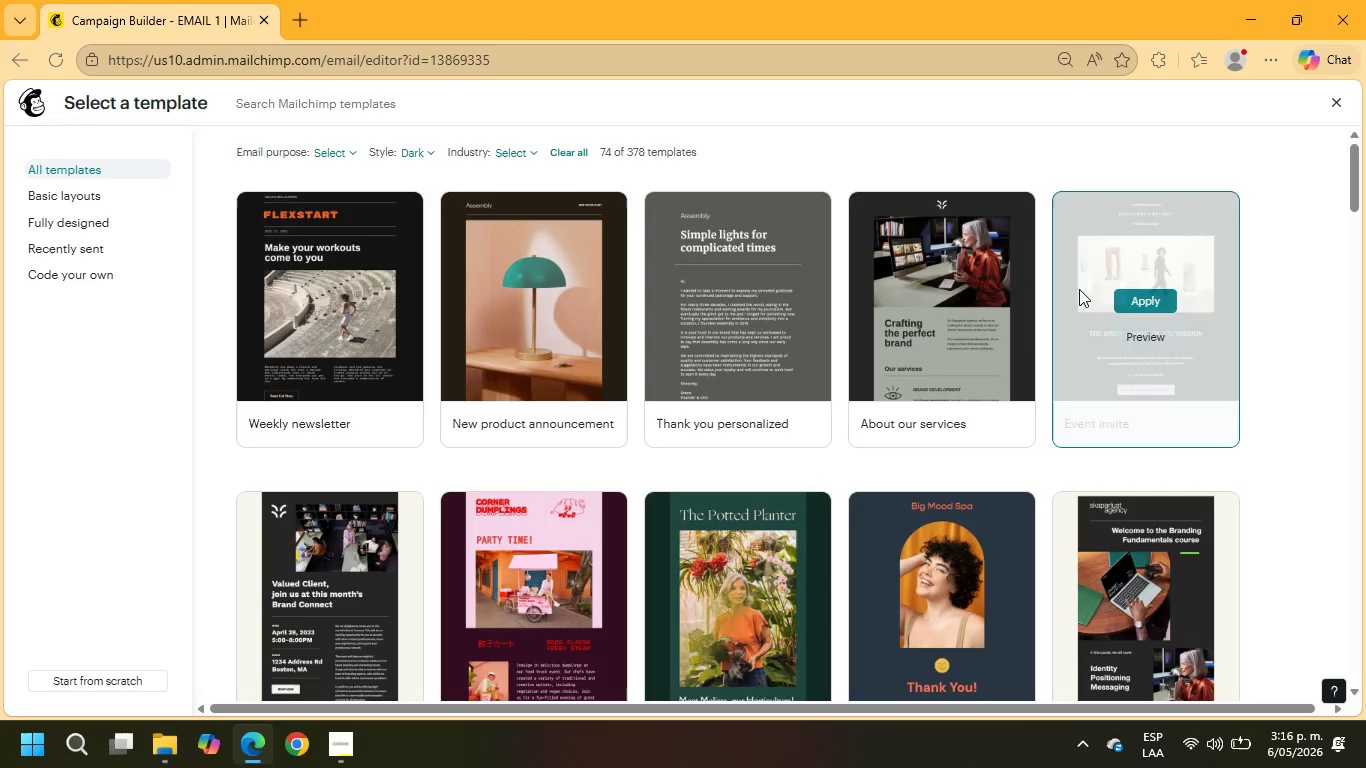 
left_click([941, 298])
 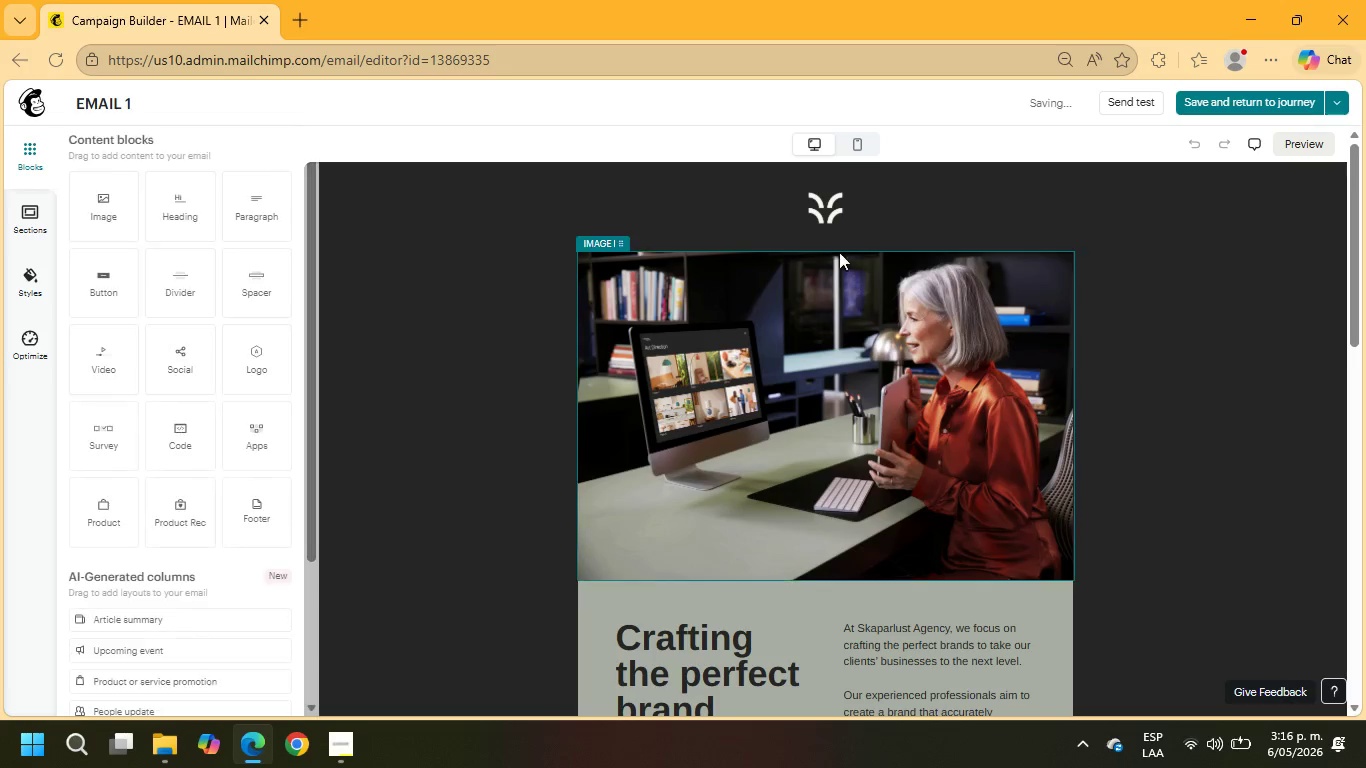 
left_click([817, 179])
 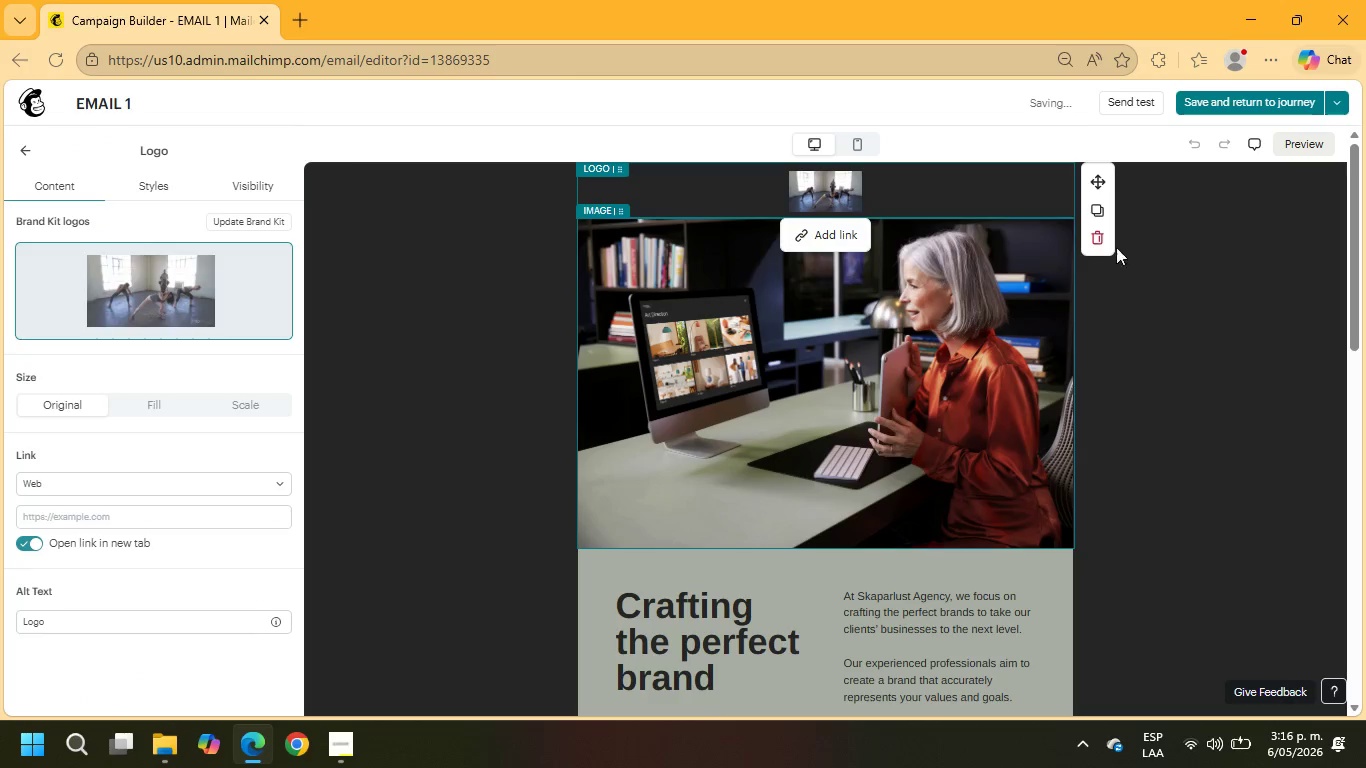 
left_click([1100, 242])
 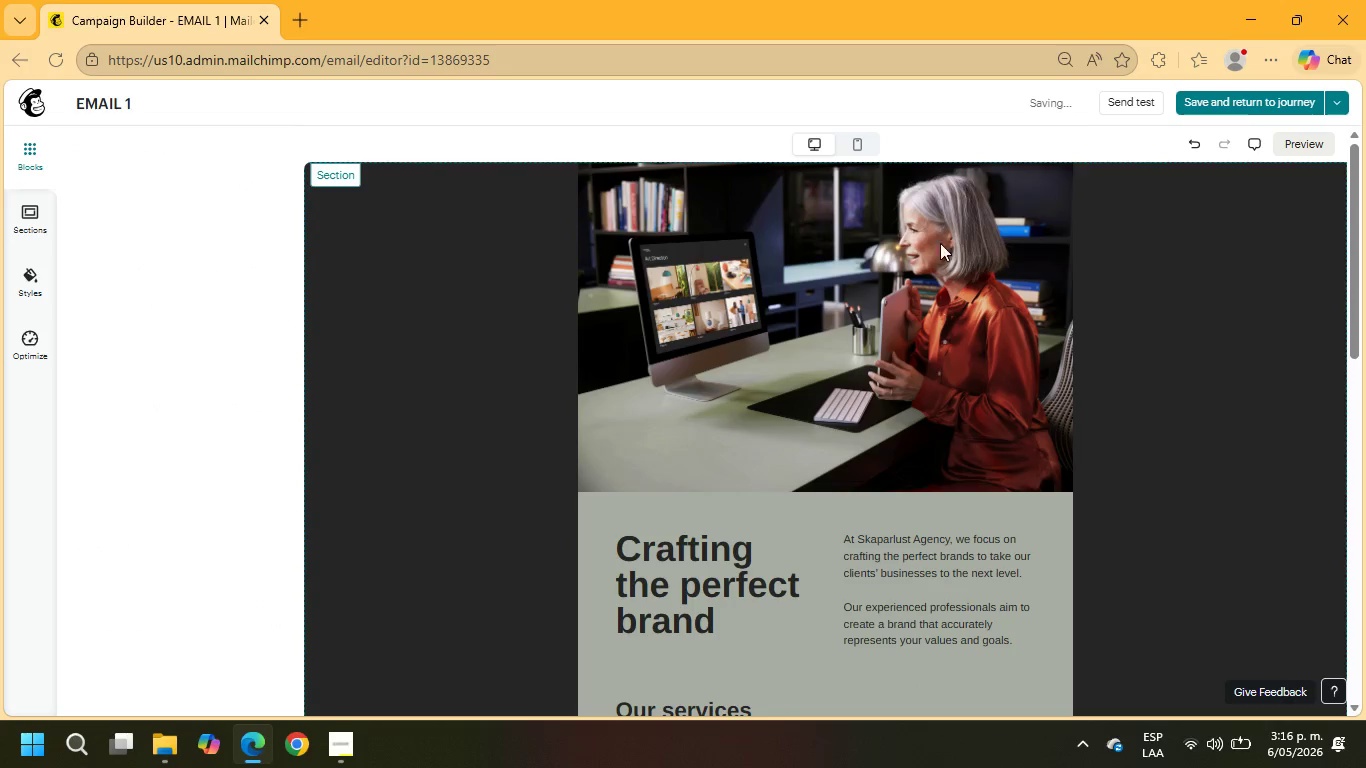 
left_click([922, 243])
 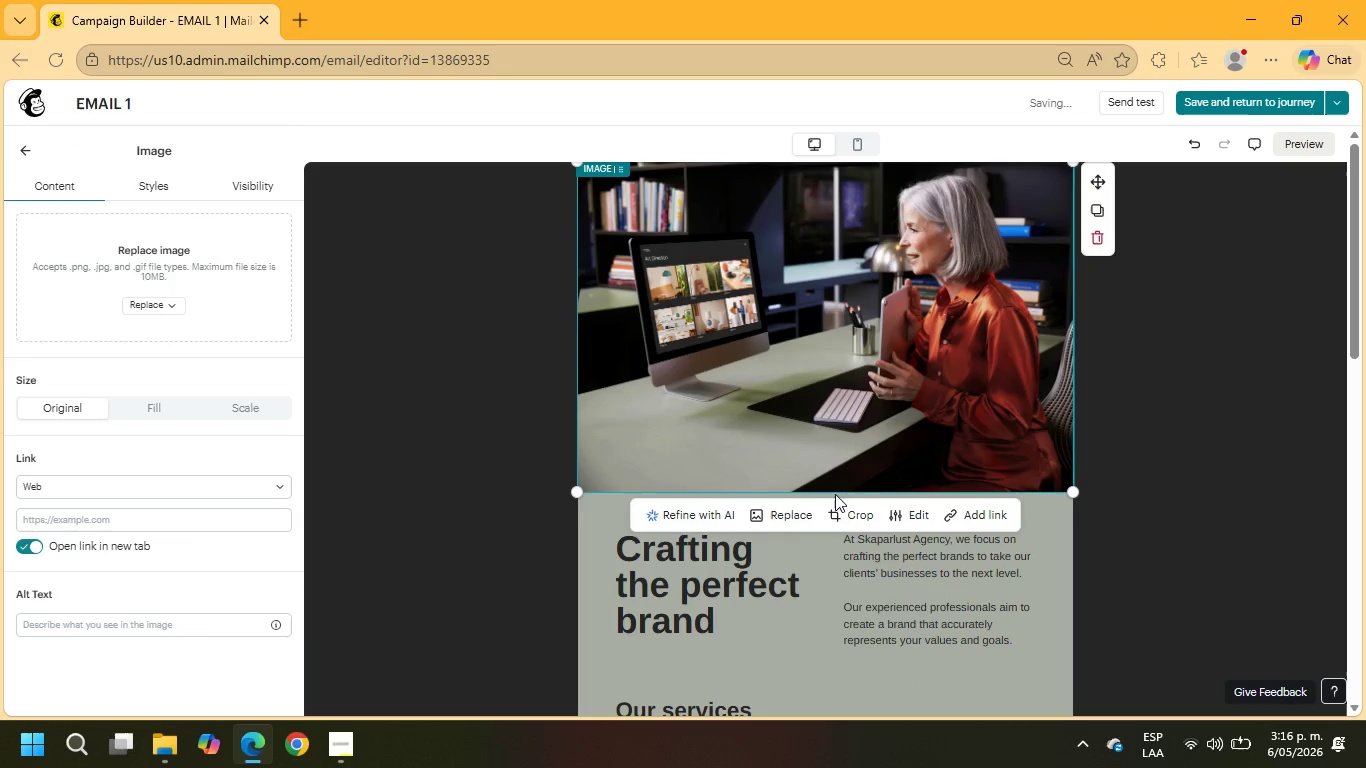 
left_click([791, 517])
 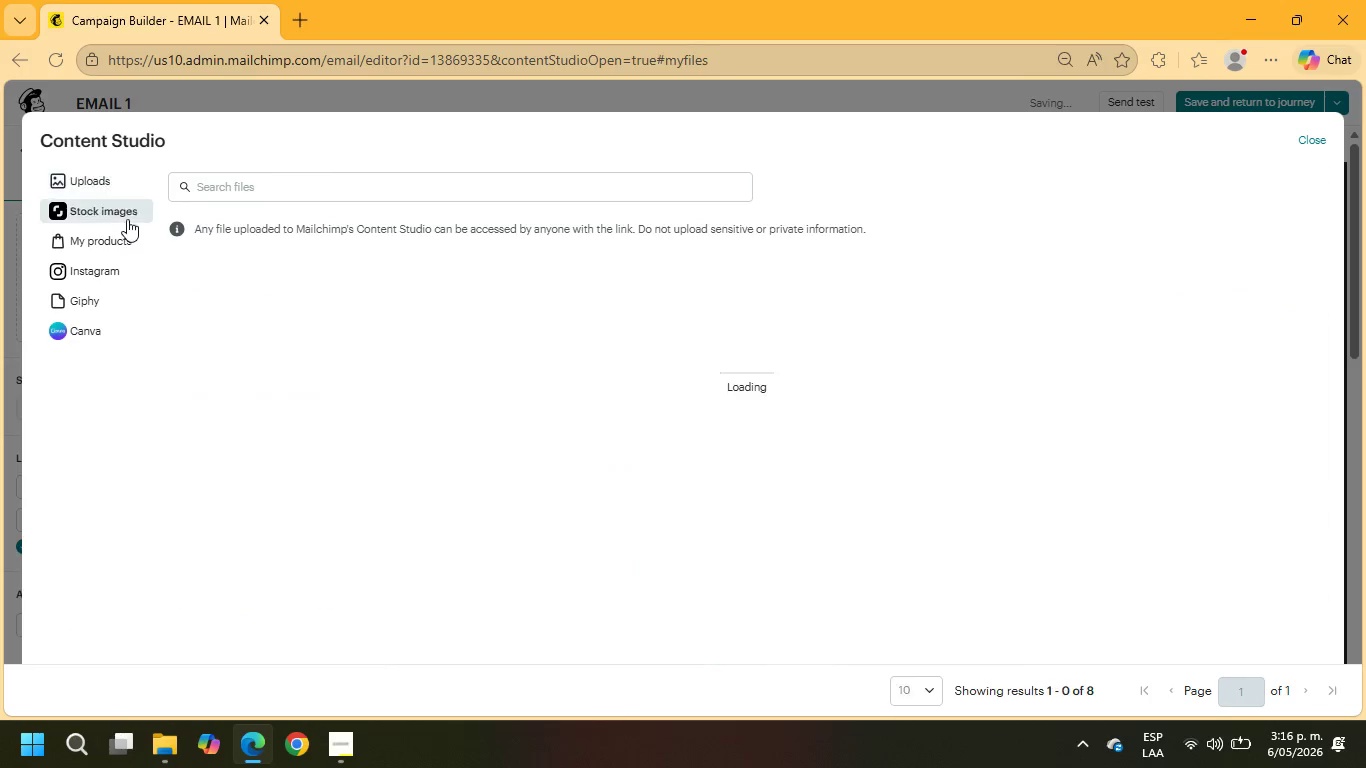 
left_click([218, 185])
 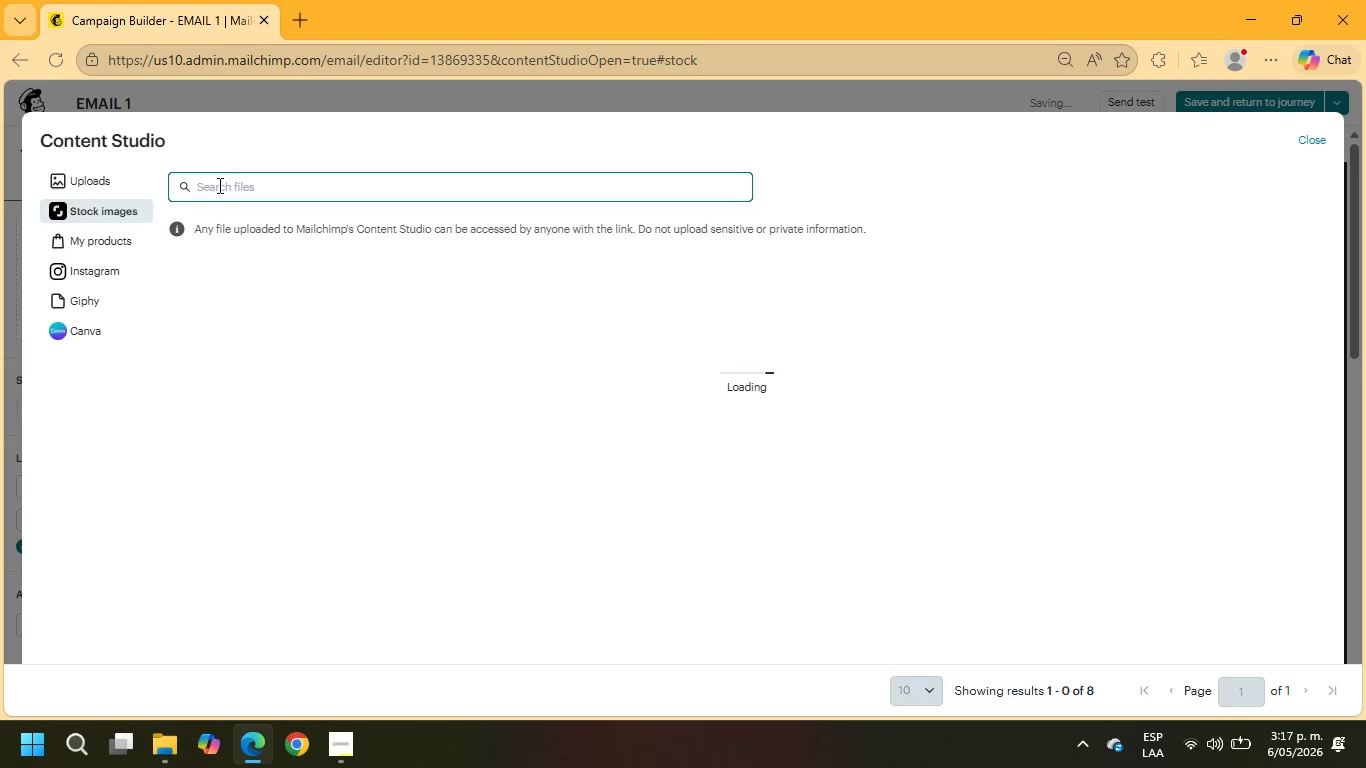 
type(f)
key(Backspace)
key(Backspace)
type(farm-)
key(Backspace)
type(t)
key(Backspace)
type( to table)
 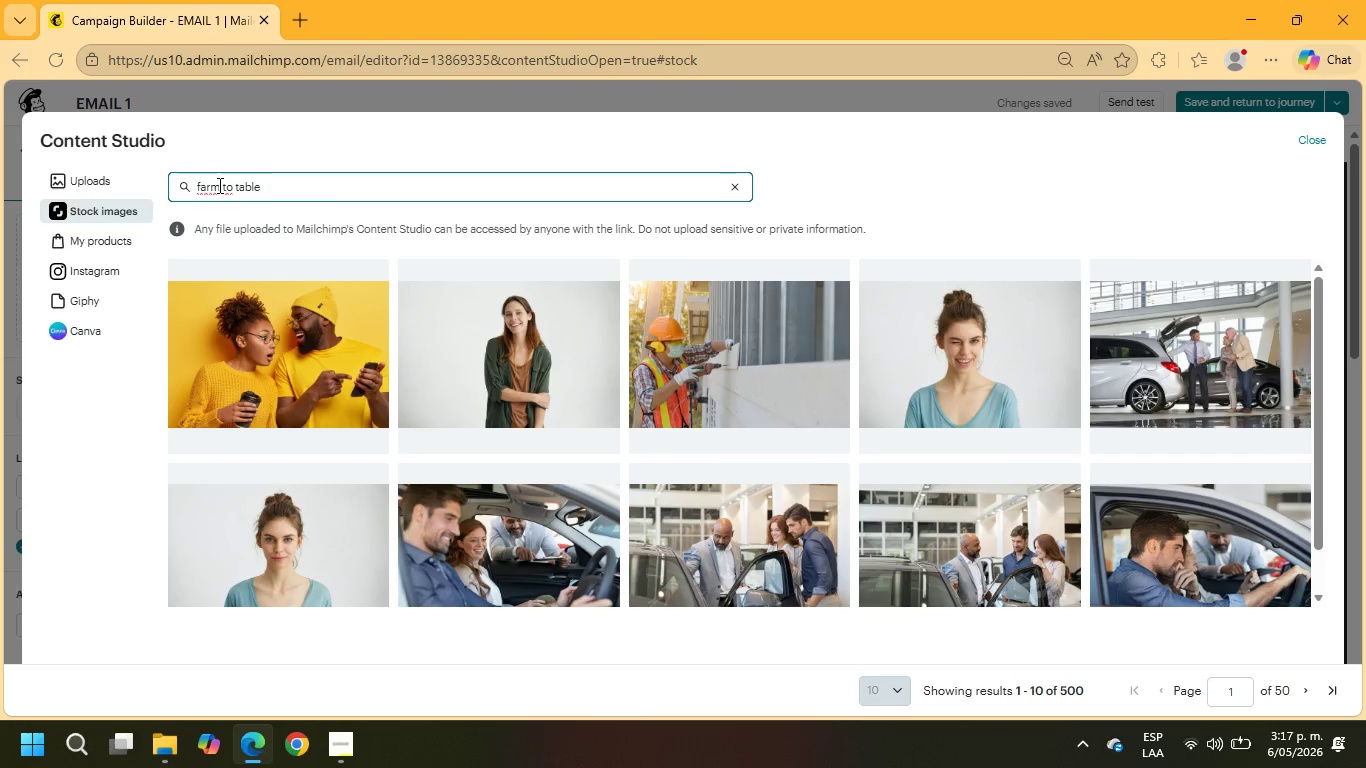 
key(Enter)
 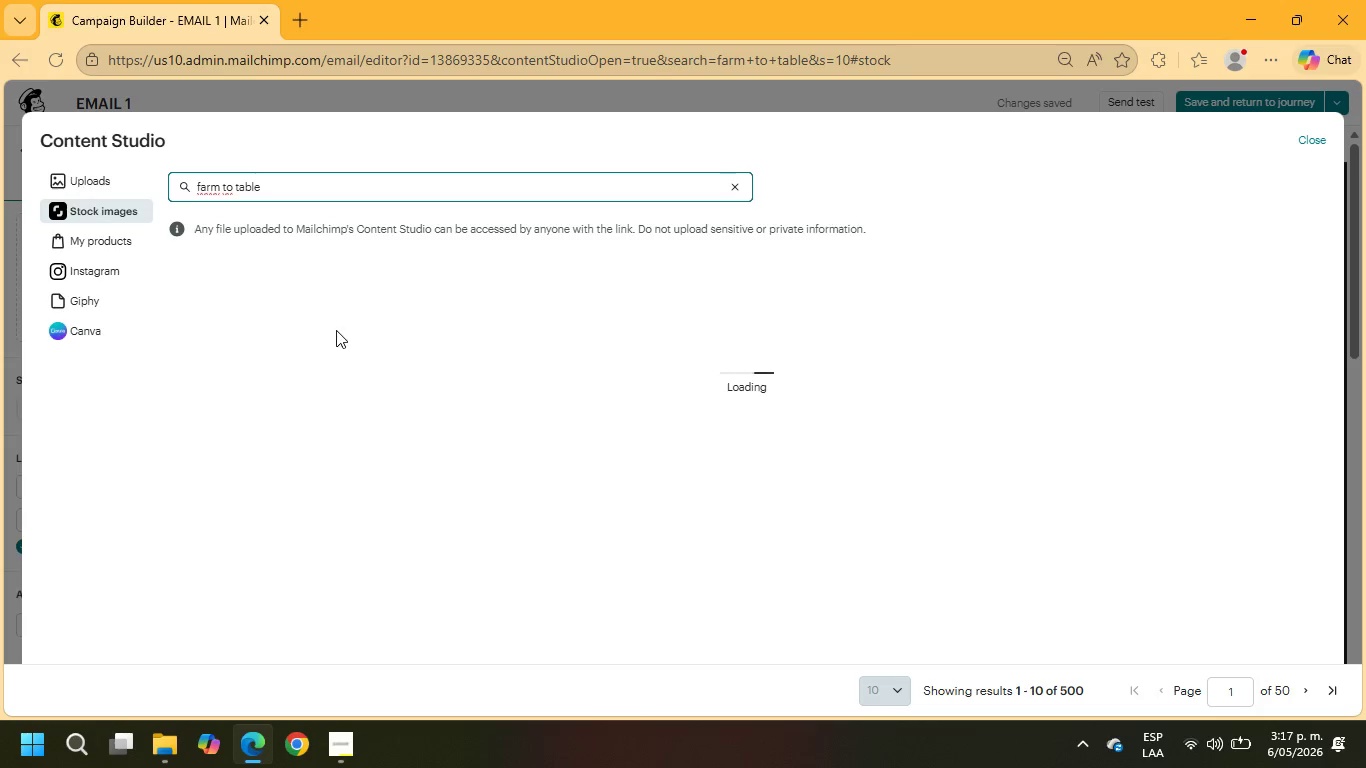 
wait(10.5)
 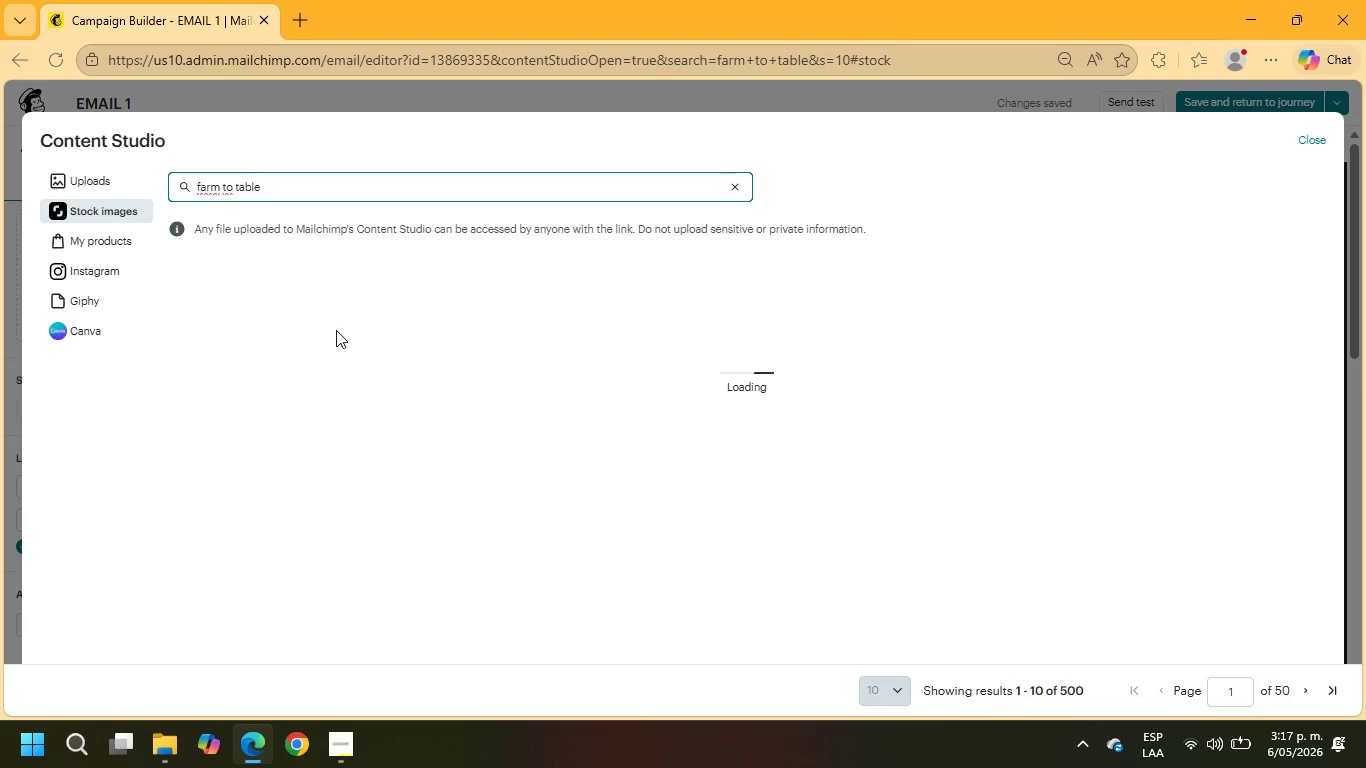 
scroll: coordinate [812, 466], scroll_direction: down, amount: 7.0
 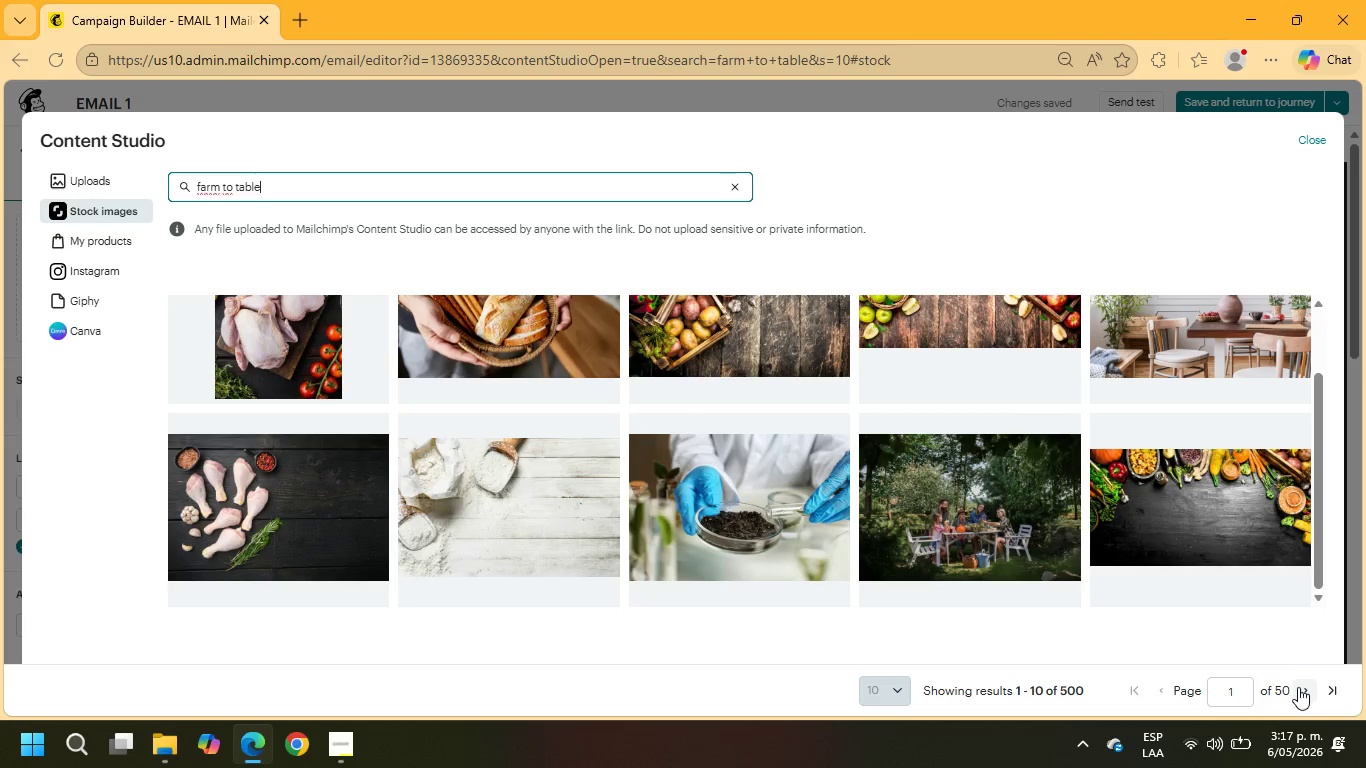 
left_click([1298, 687])
 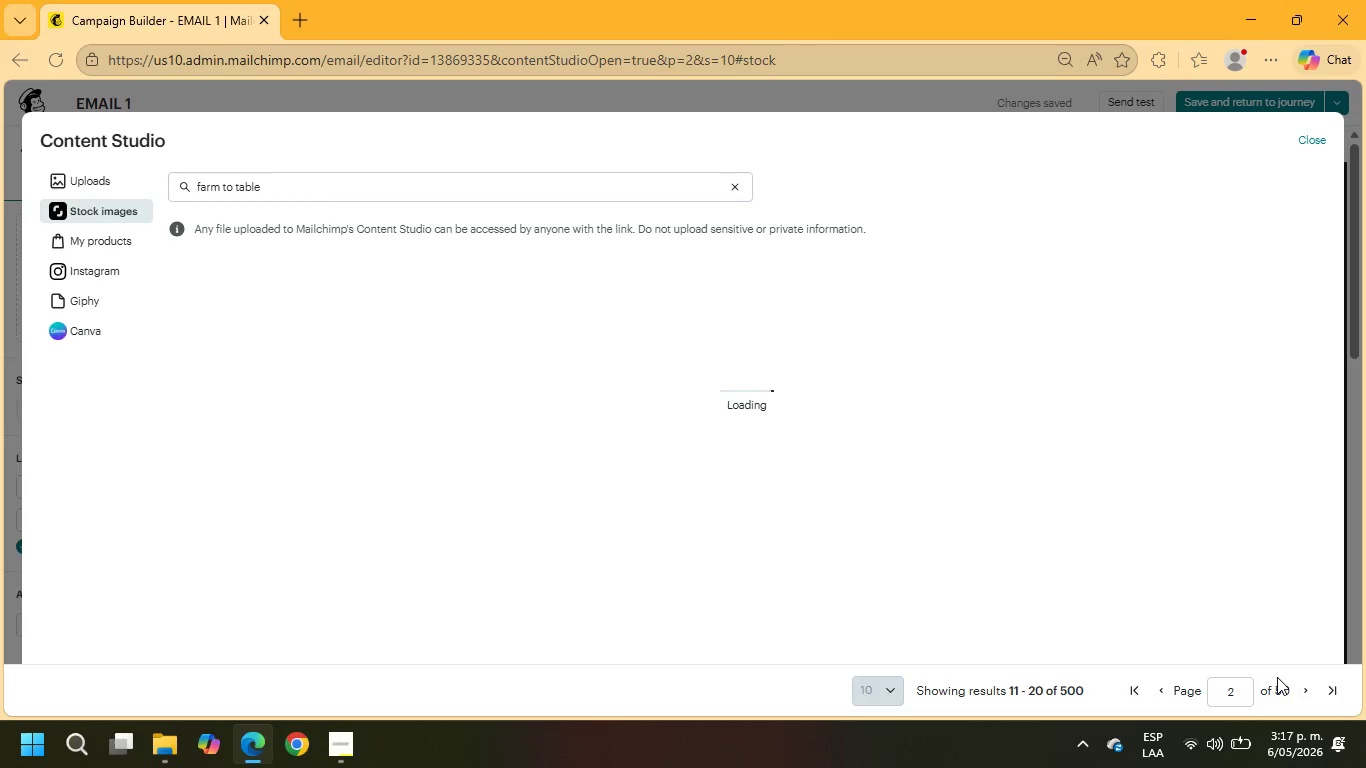 
wait(8.91)
 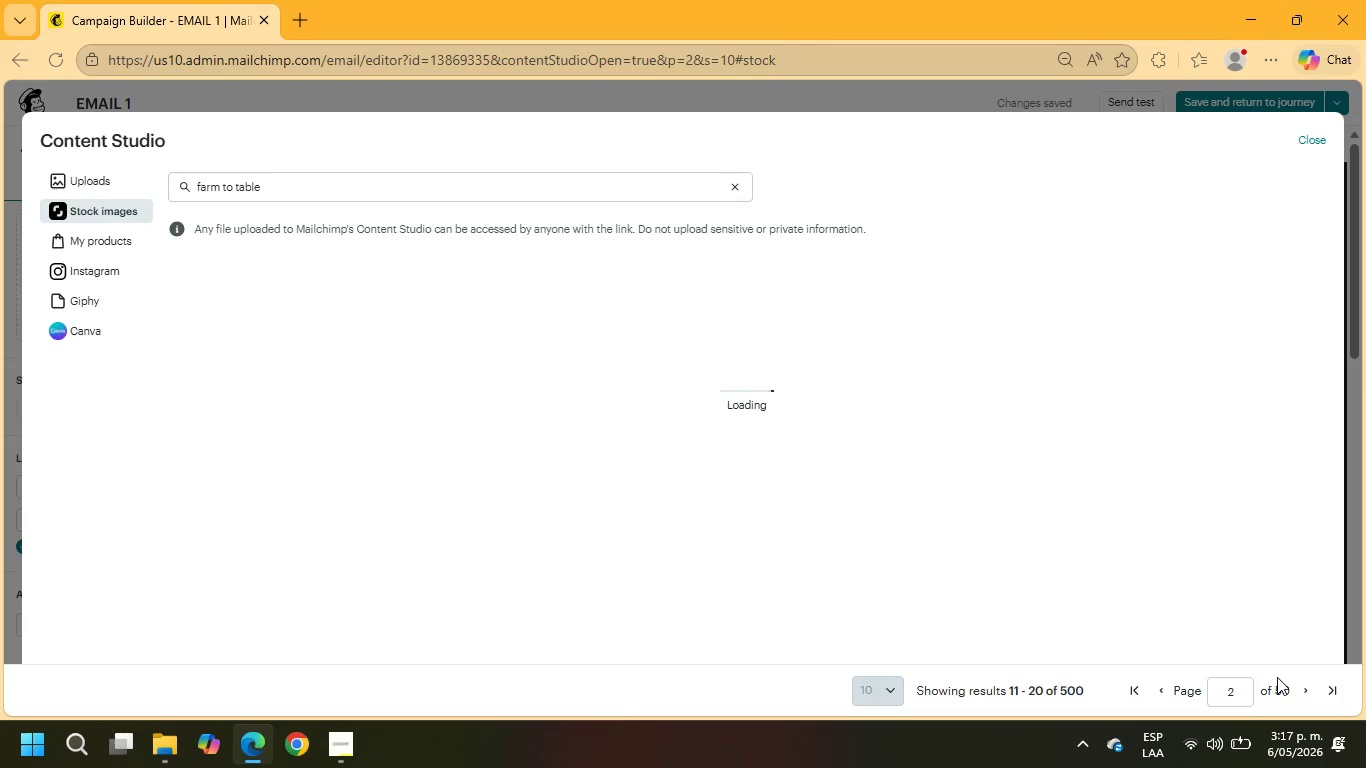 
scroll: coordinate [891, 451], scroll_direction: down, amount: 2.0
 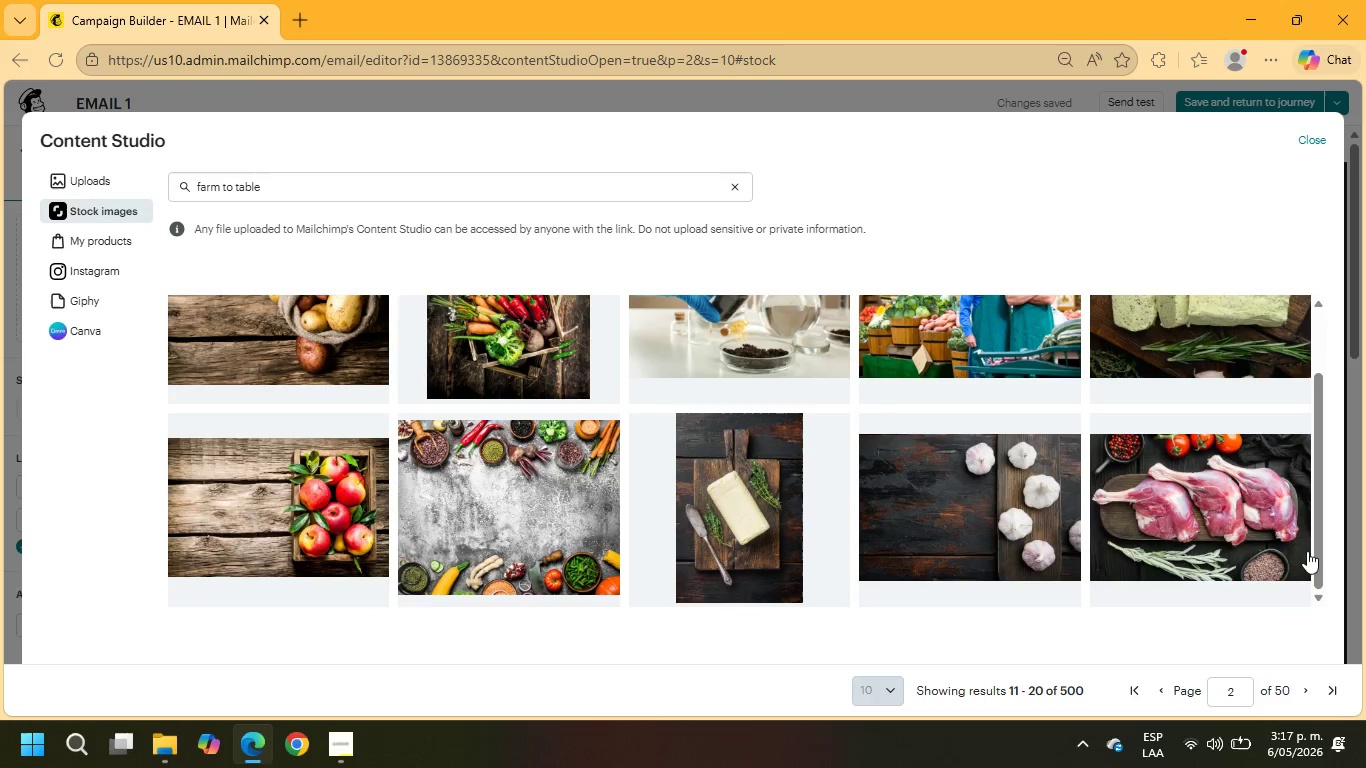 
left_click([1264, 501])
 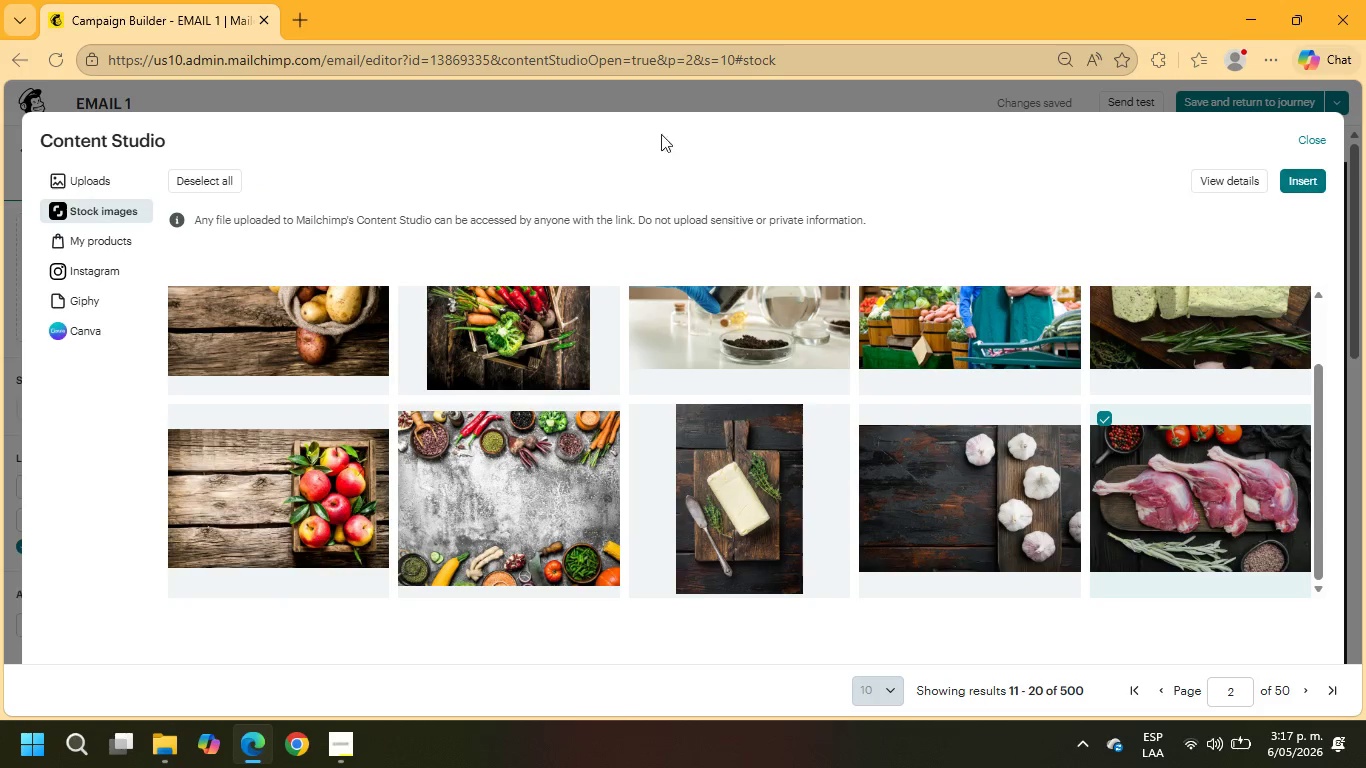 
scroll: coordinate [1075, 355], scroll_direction: up, amount: 5.0
 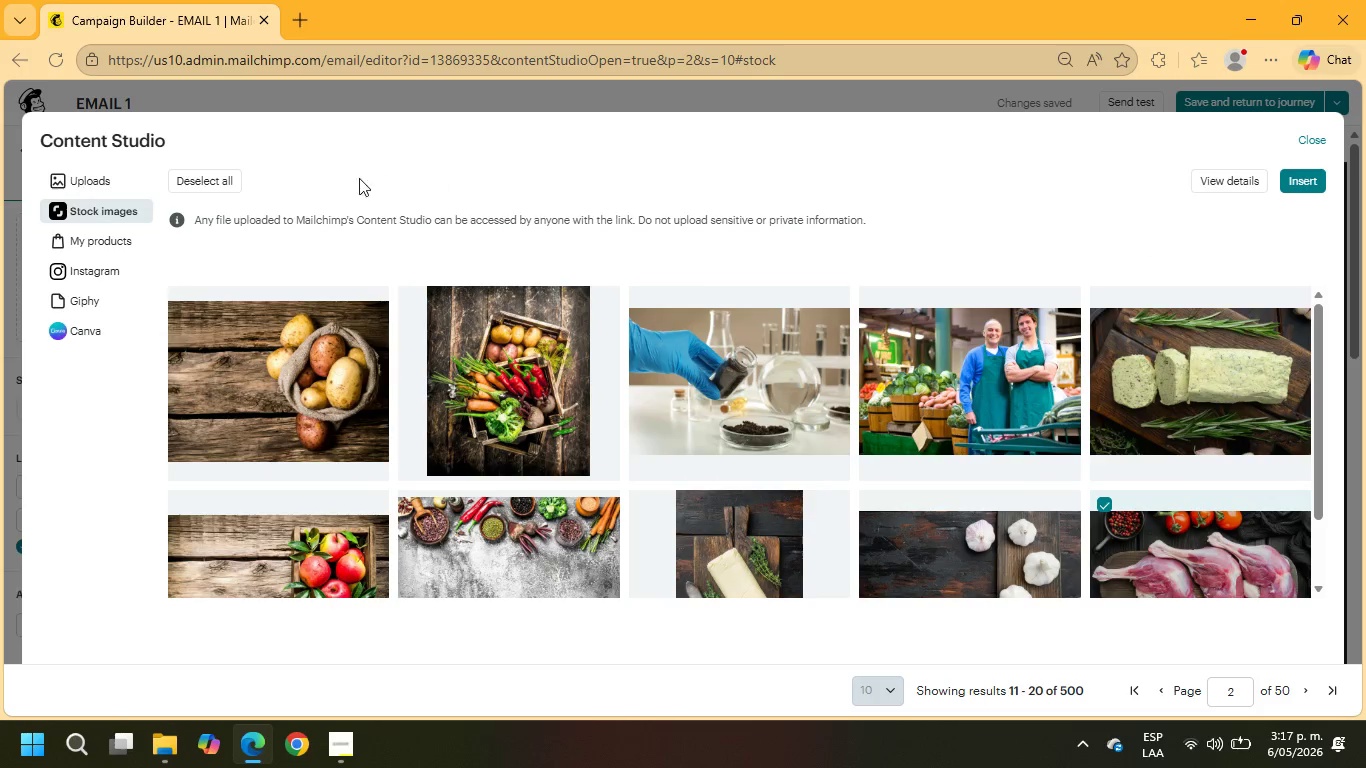 
left_click([207, 172])
 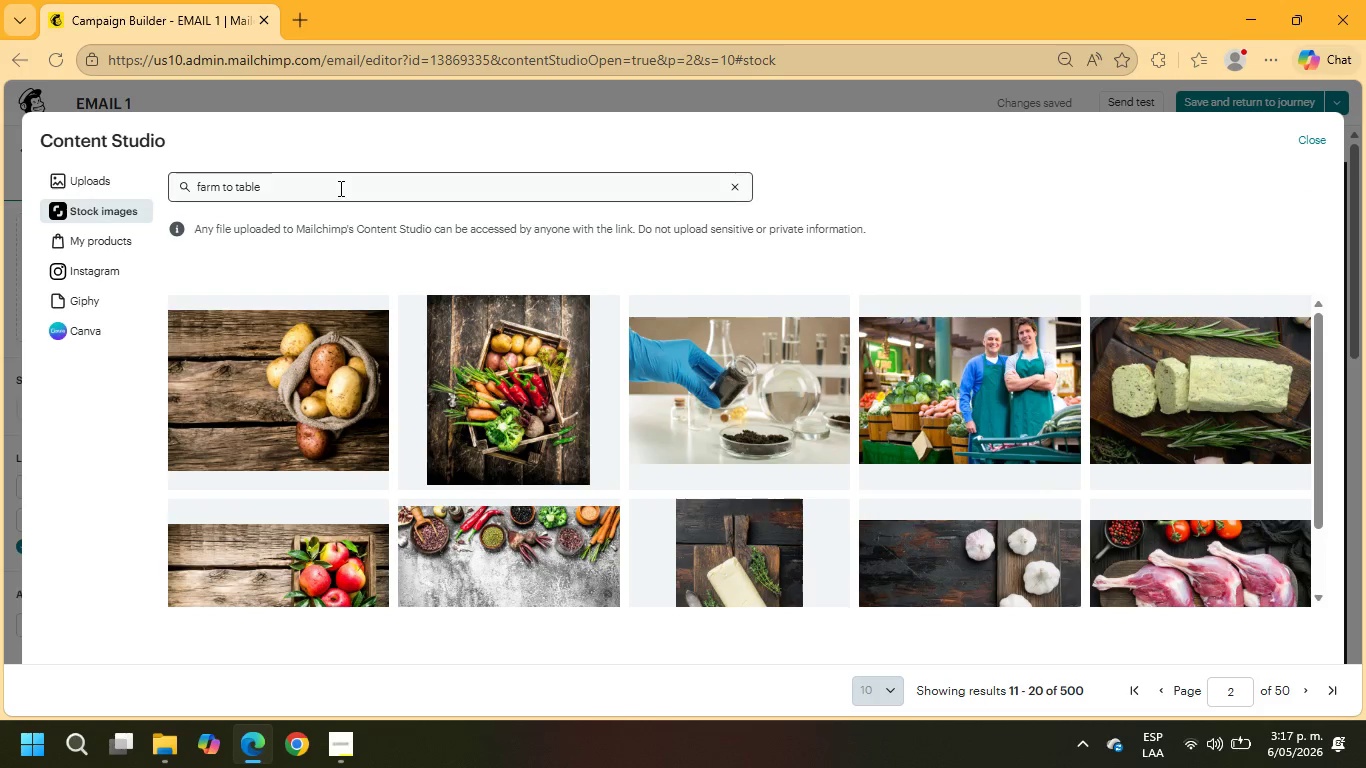 
left_click([338, 188])
 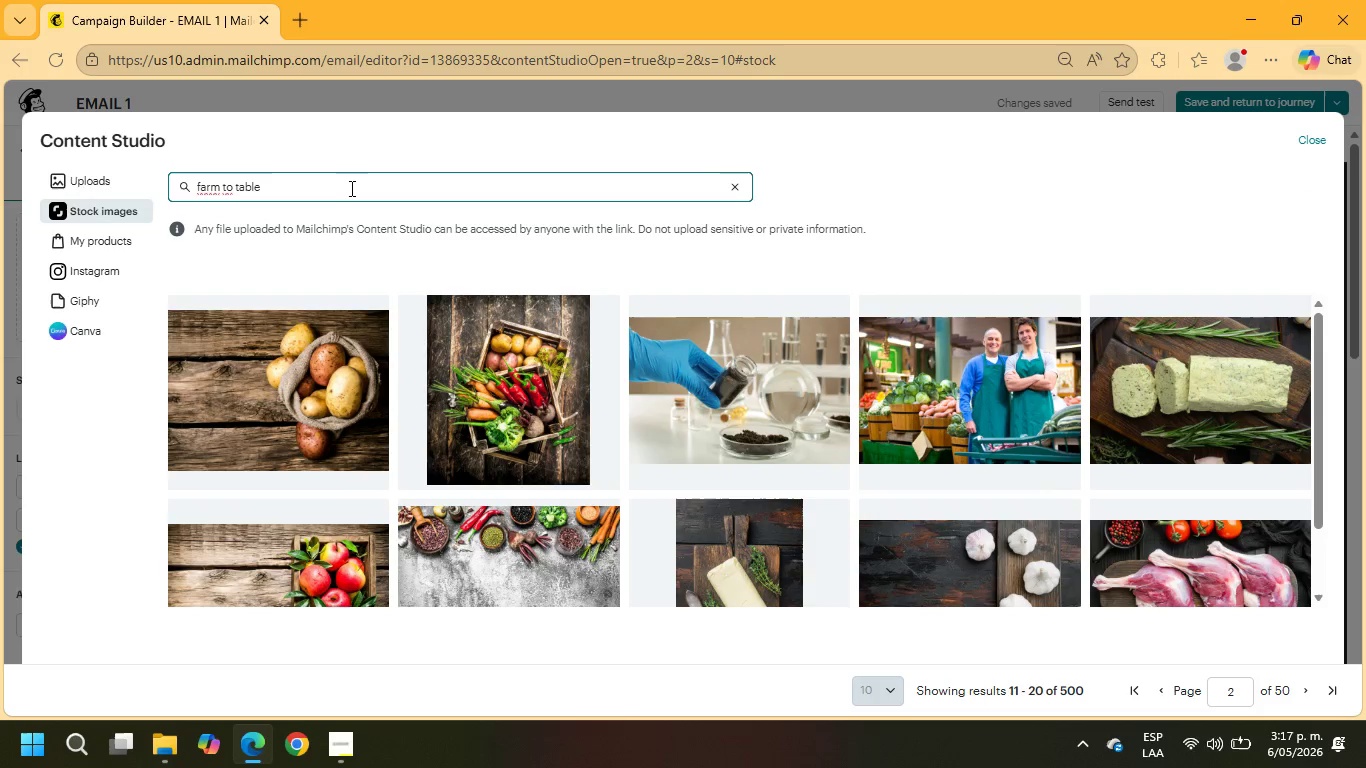 
type( catering)
 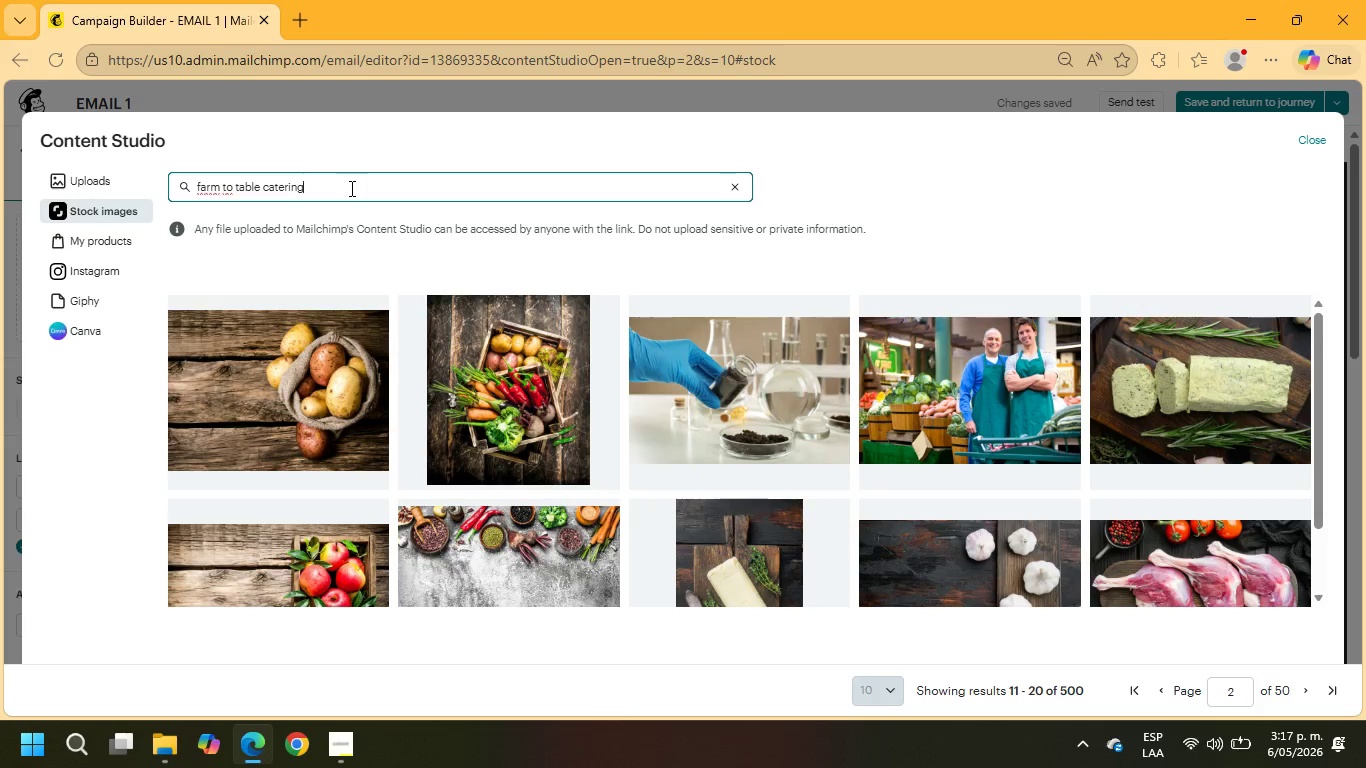 
key(Enter)
 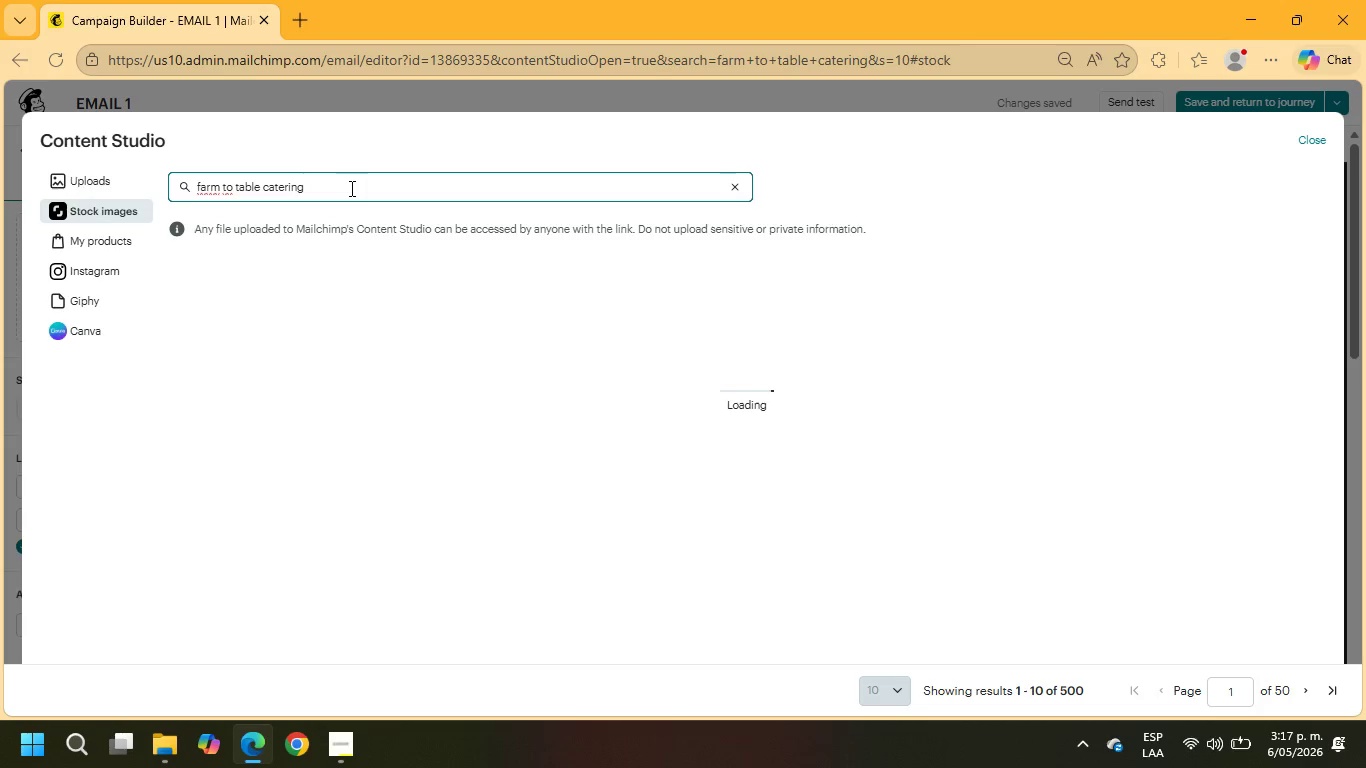 
wait(11.91)
 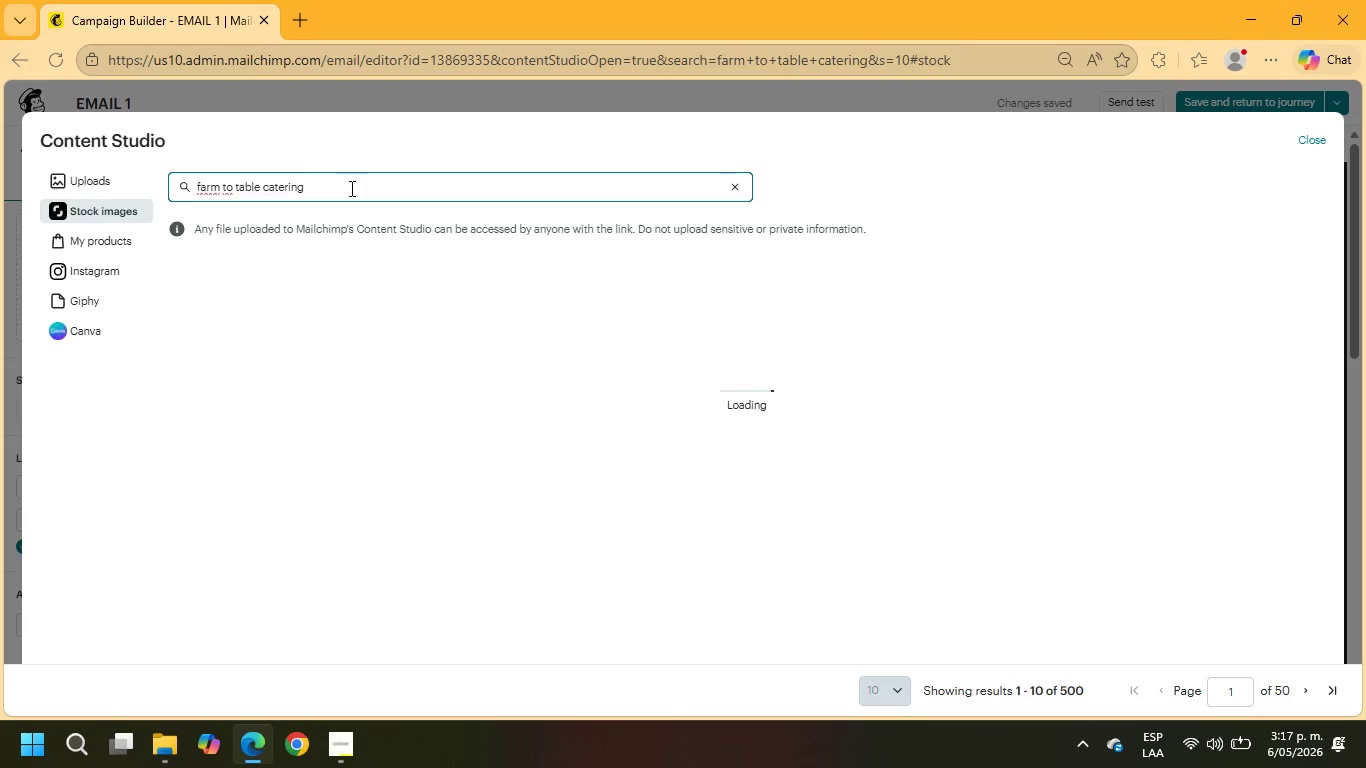 
scroll: coordinate [734, 405], scroll_direction: down, amount: 3.0
 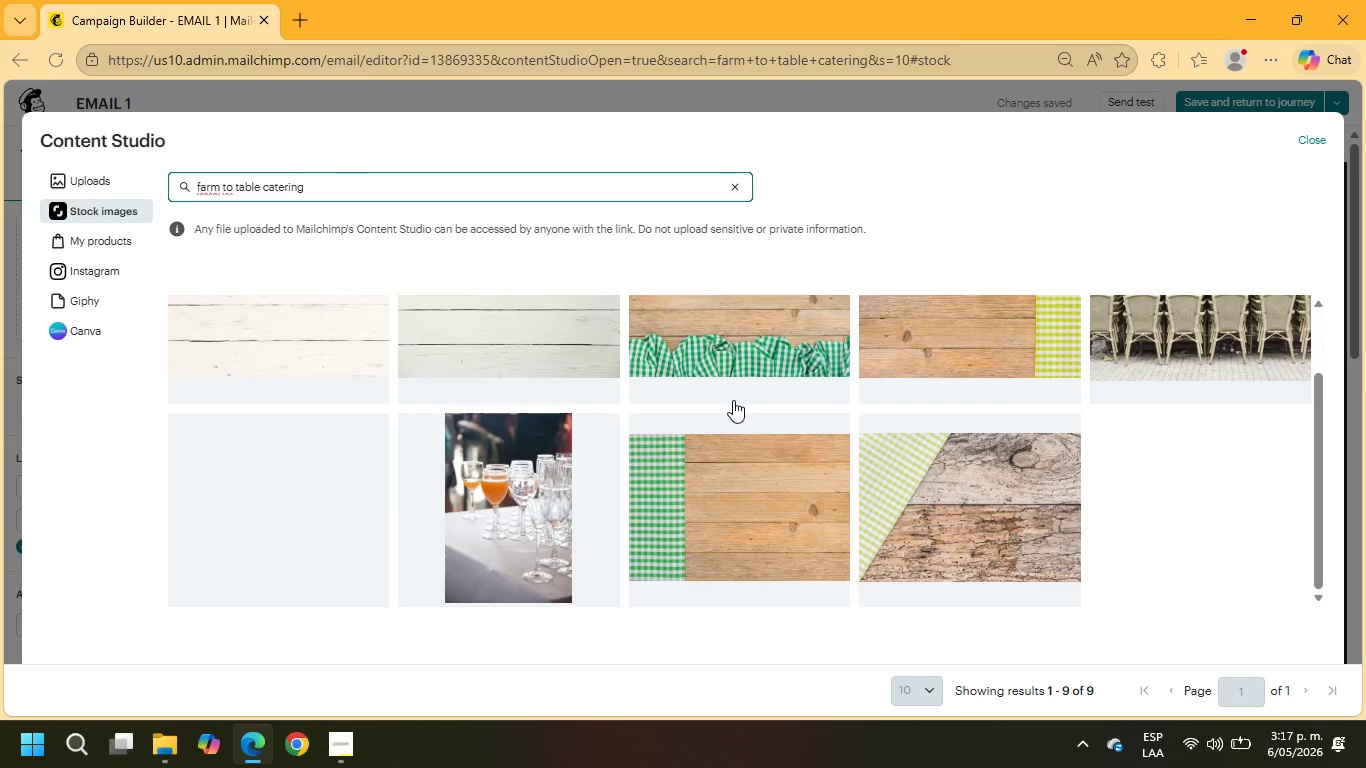 
scroll: coordinate [683, 345], scroll_direction: up, amount: 1.0
 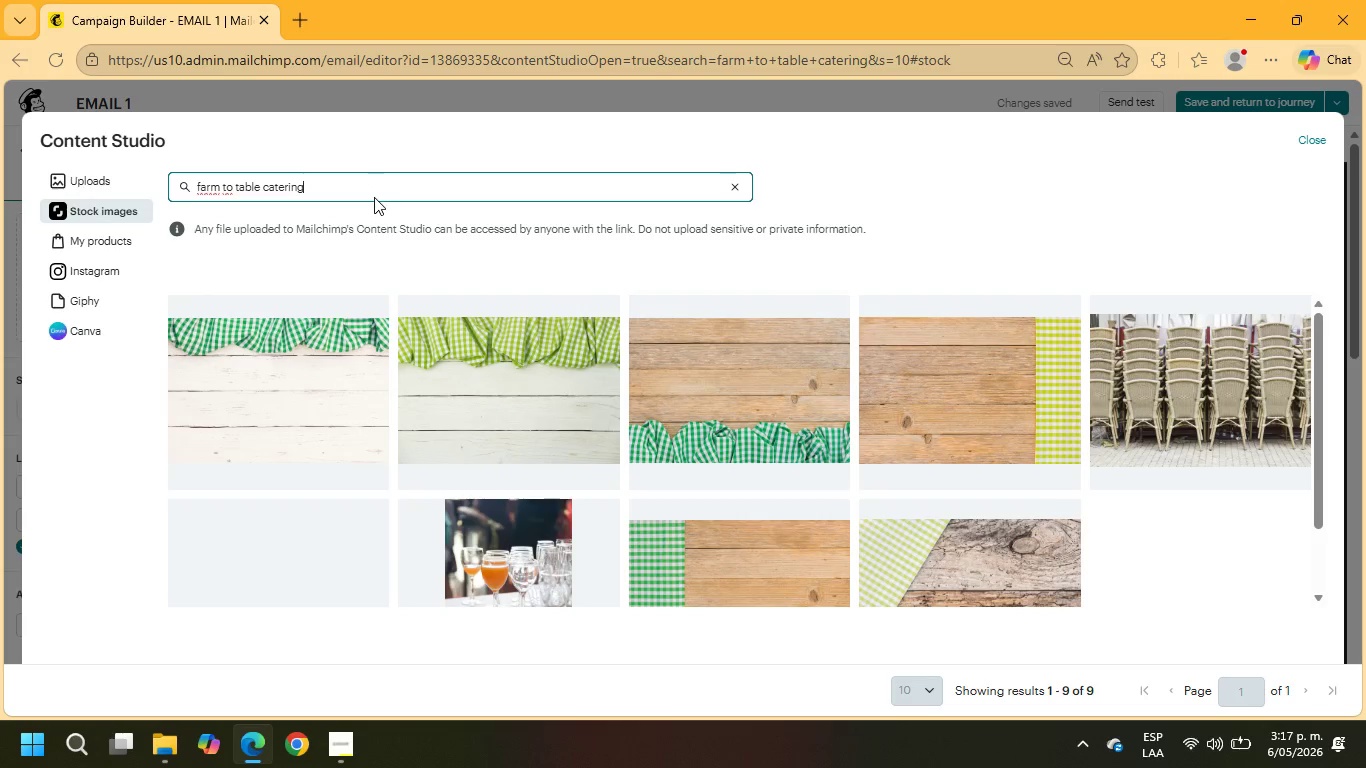 
left_click_drag(start_coordinate=[365, 191], to_coordinate=[261, 191])
 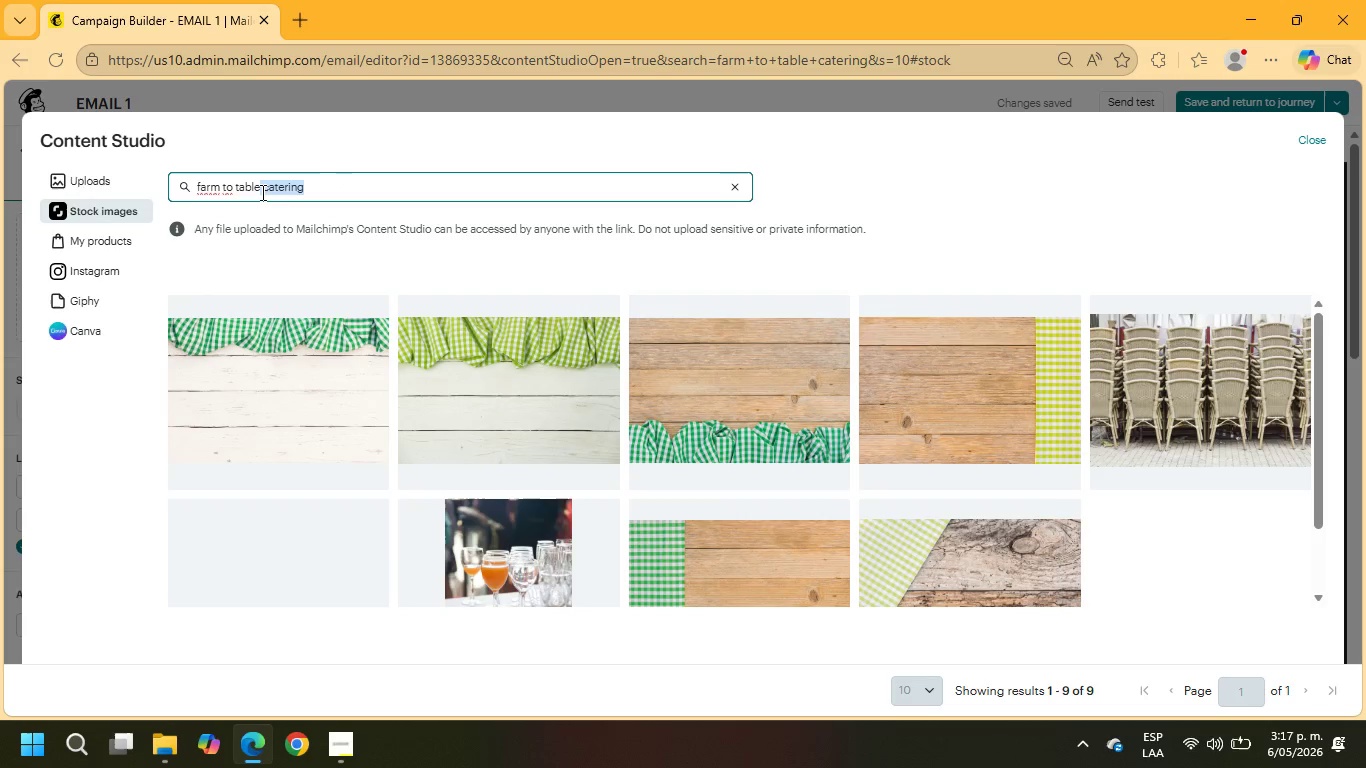 
key(Backspace)
type( ,eas[Insert][Insert])
key(Backspace)
type(ls)
 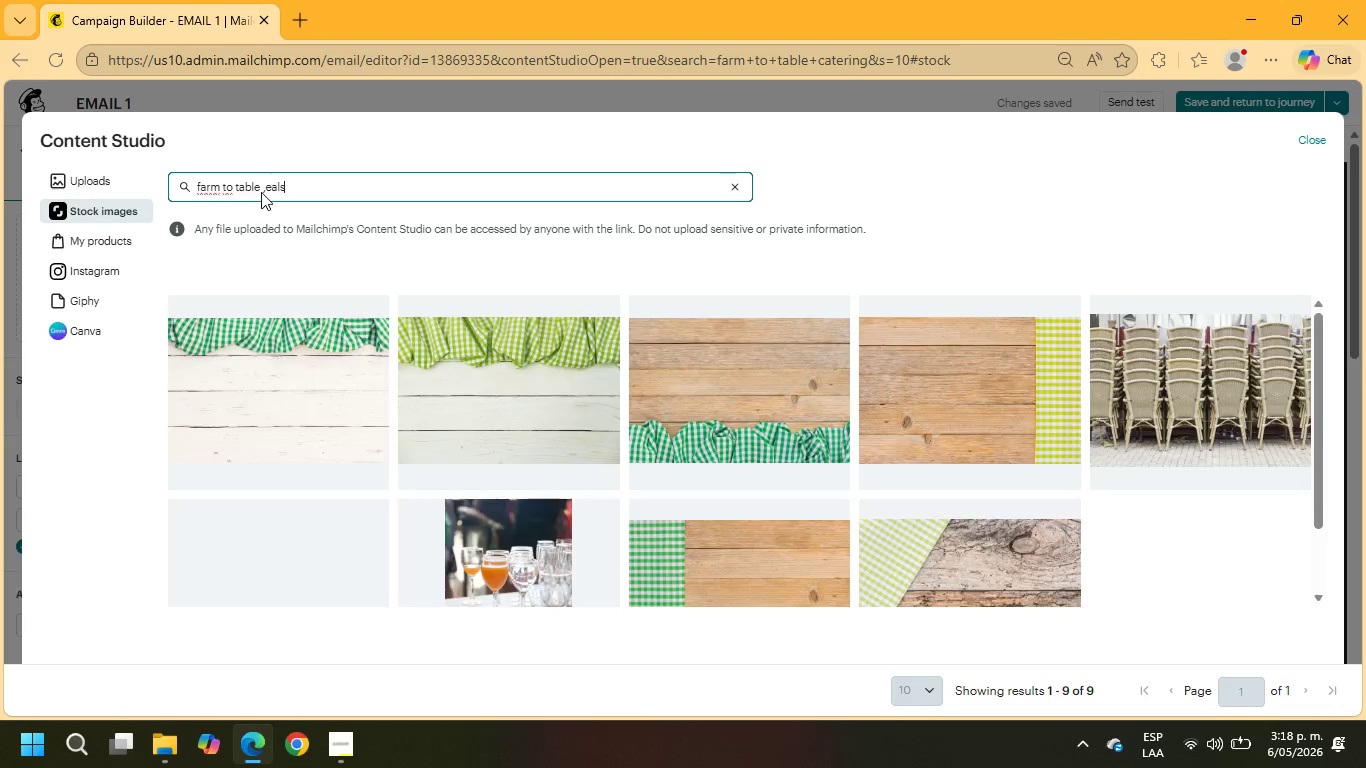 
key(Enter)
 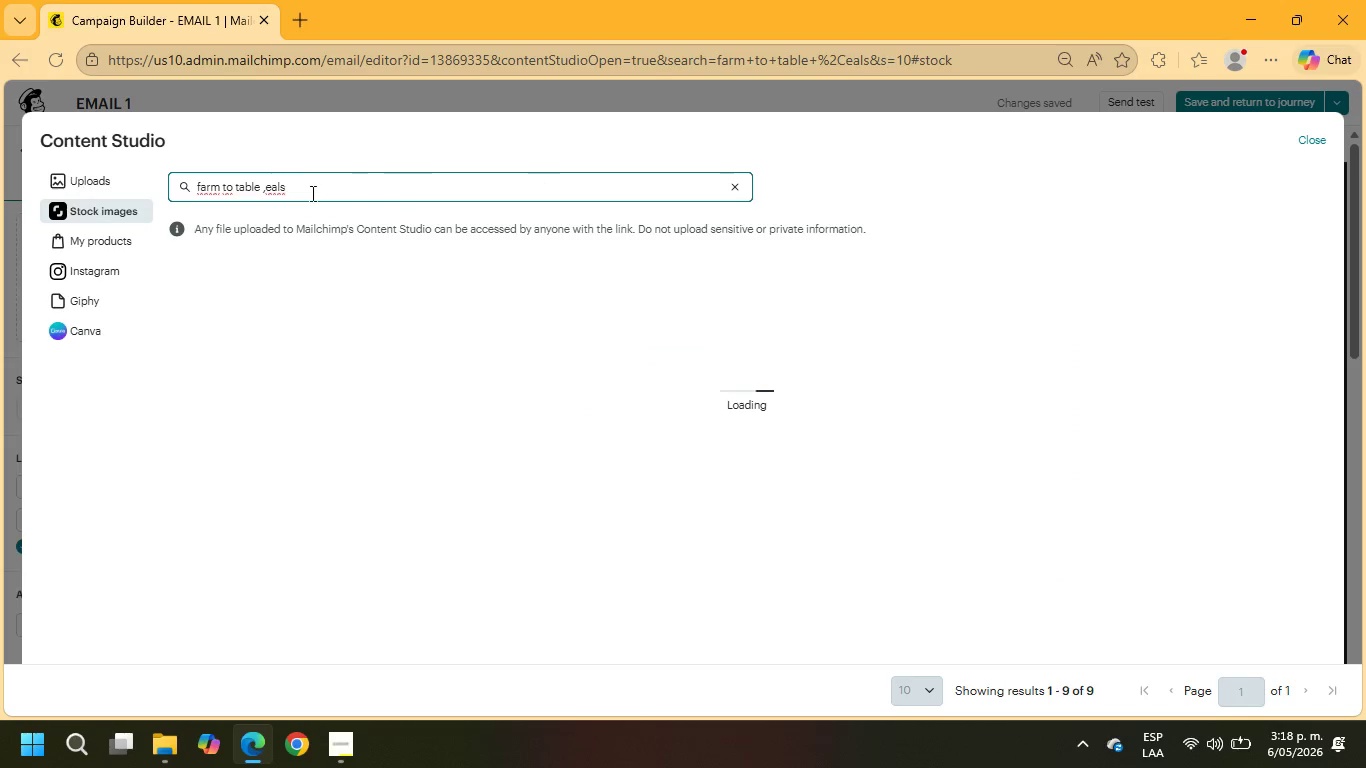 
left_click_drag(start_coordinate=[289, 191], to_coordinate=[265, 190])
 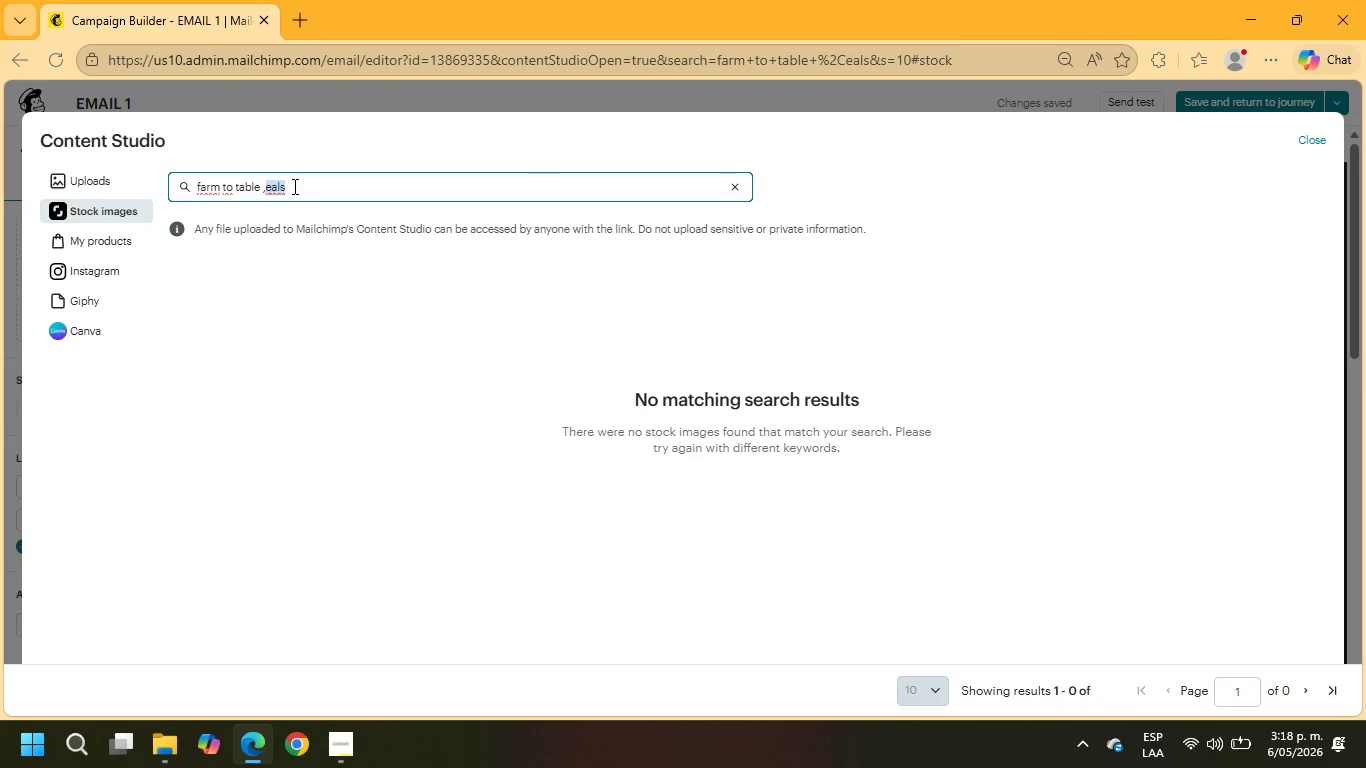 
key(Backspace)
key(Backspace)
type(meals)
 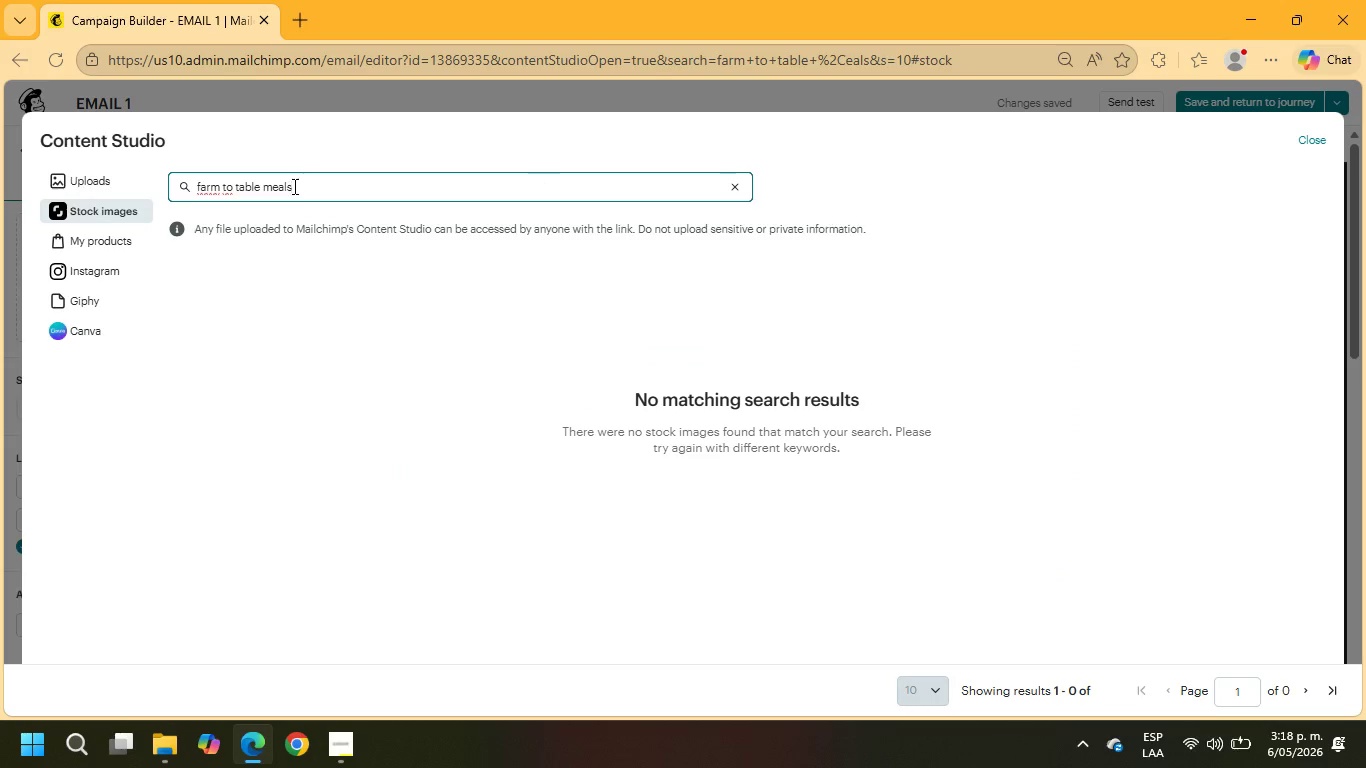 
key(Enter)
 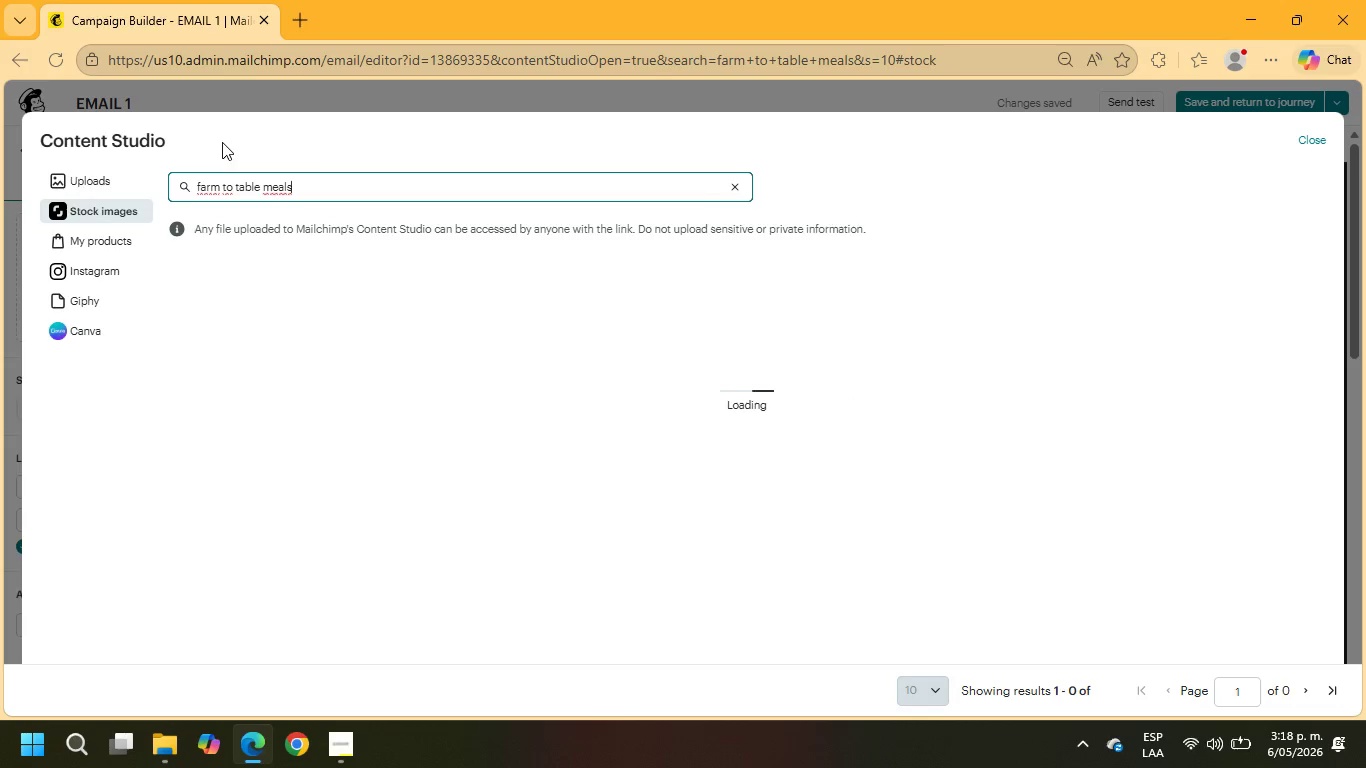 
mouse_move([207, 160])
 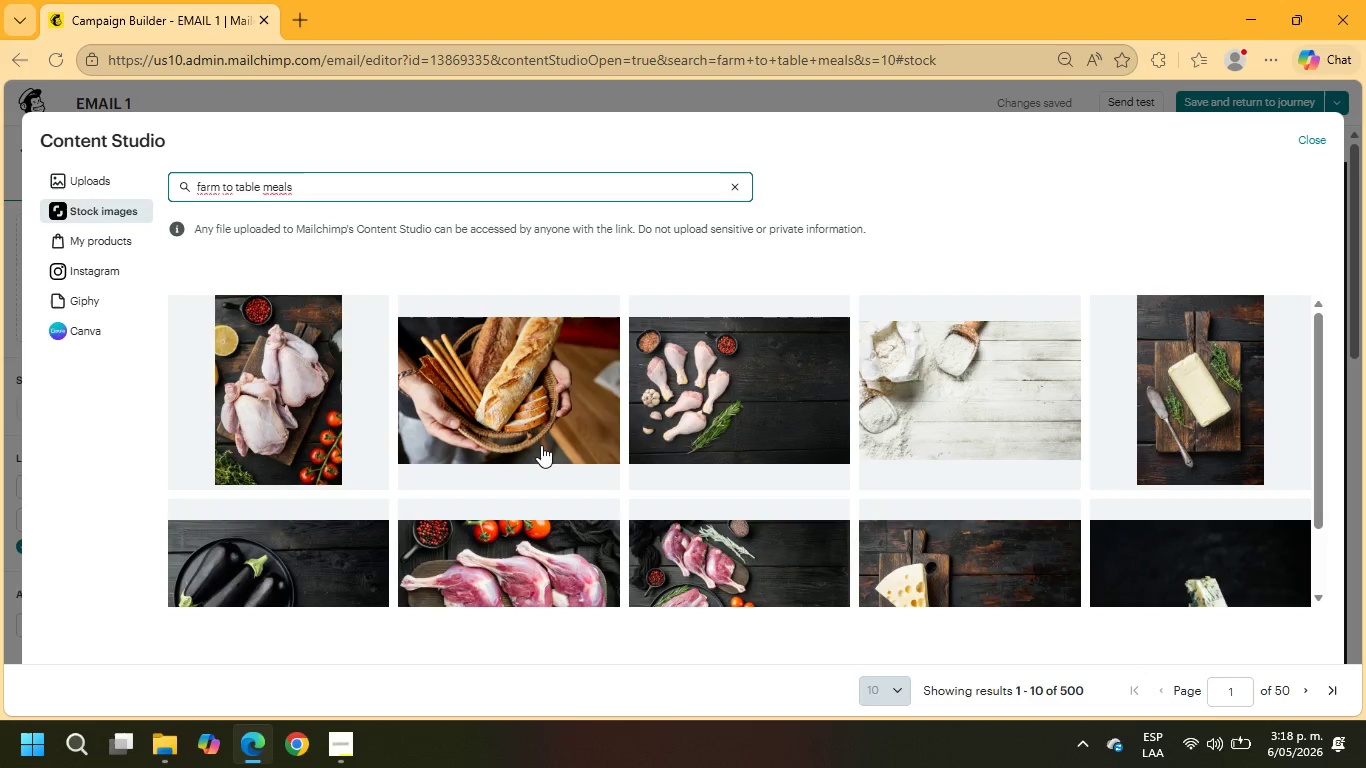 
scroll: coordinate [541, 445], scroll_direction: down, amount: 3.0
 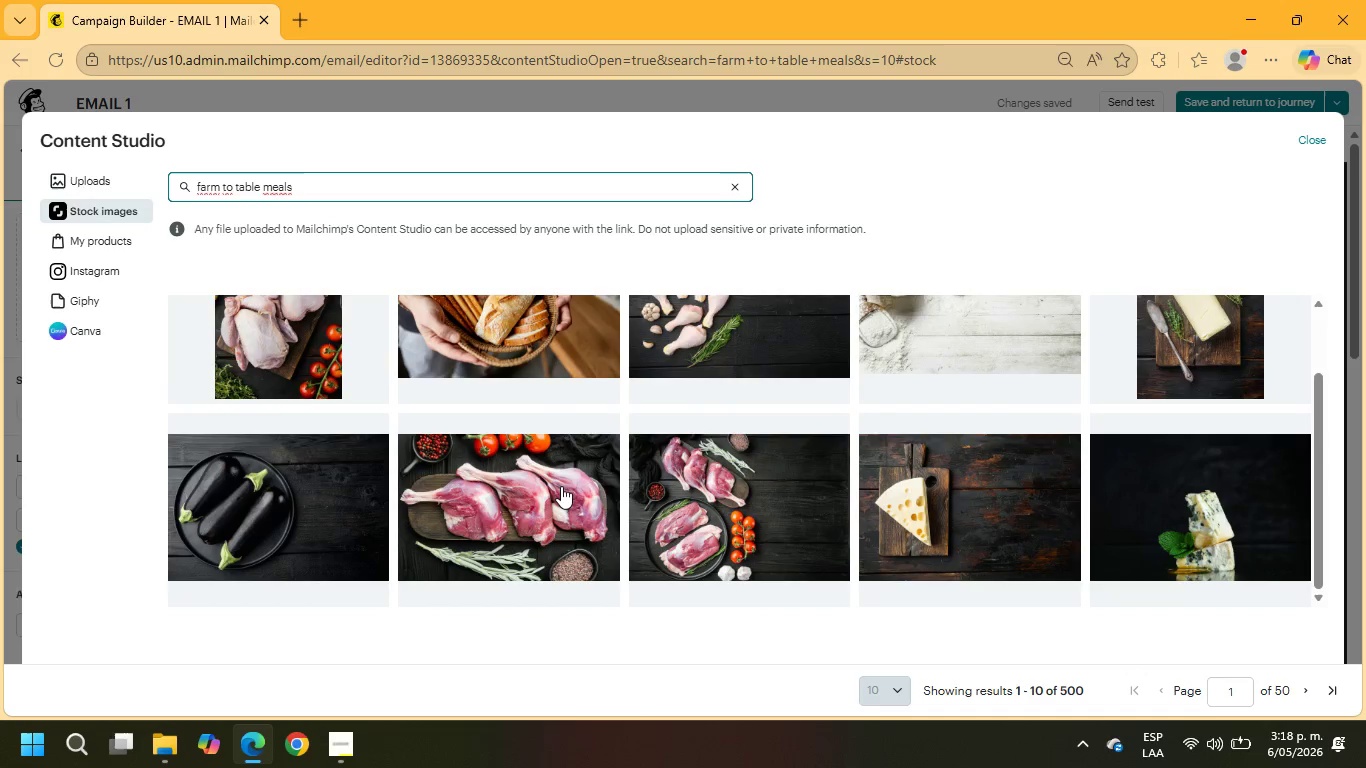 
left_click([564, 490])
 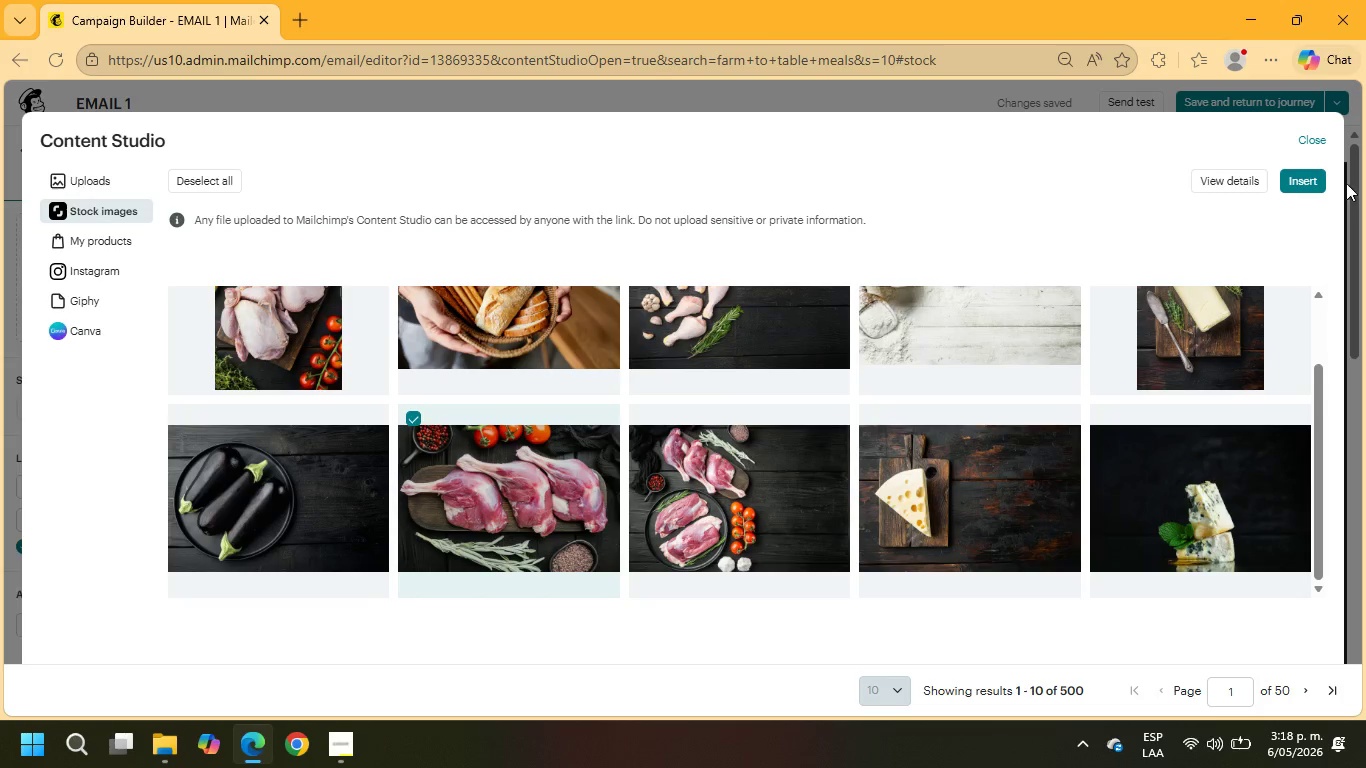 
left_click([1330, 183])
 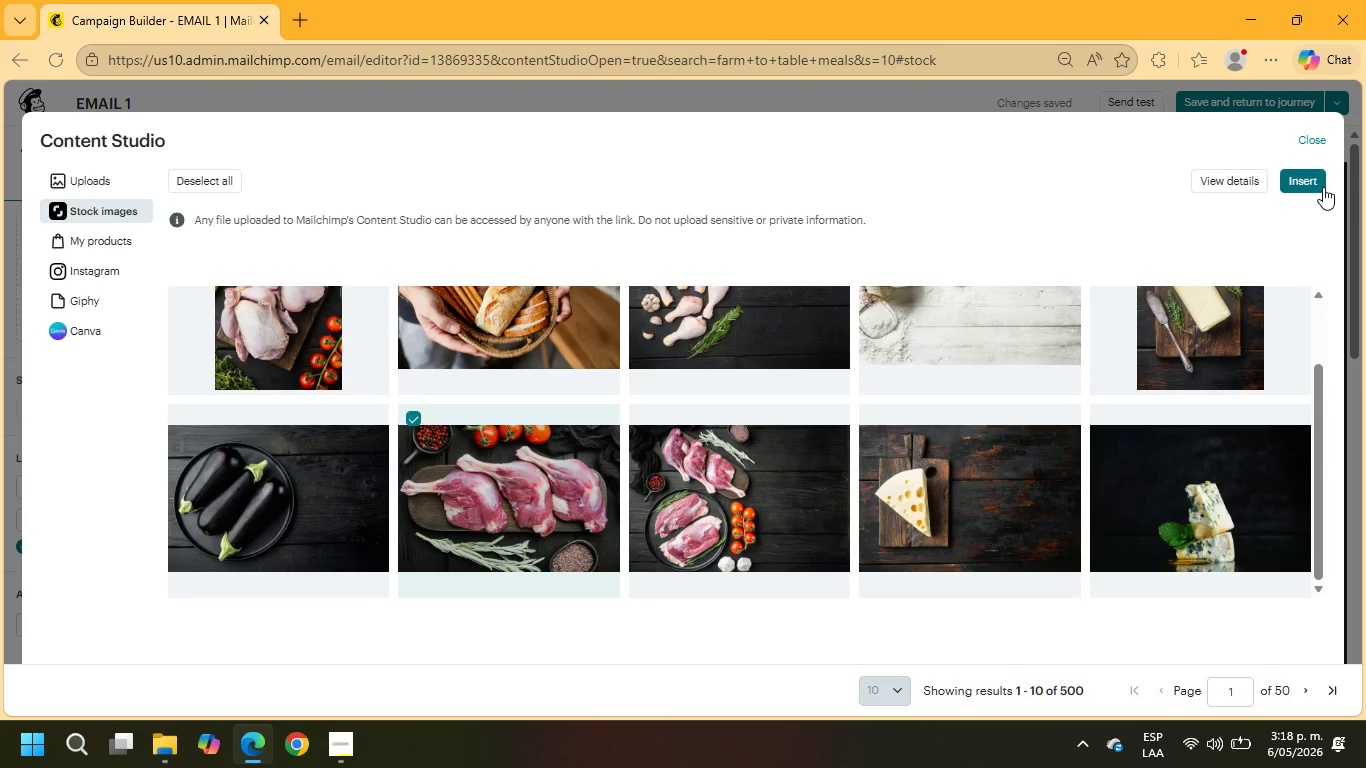 
left_click([1323, 187])
 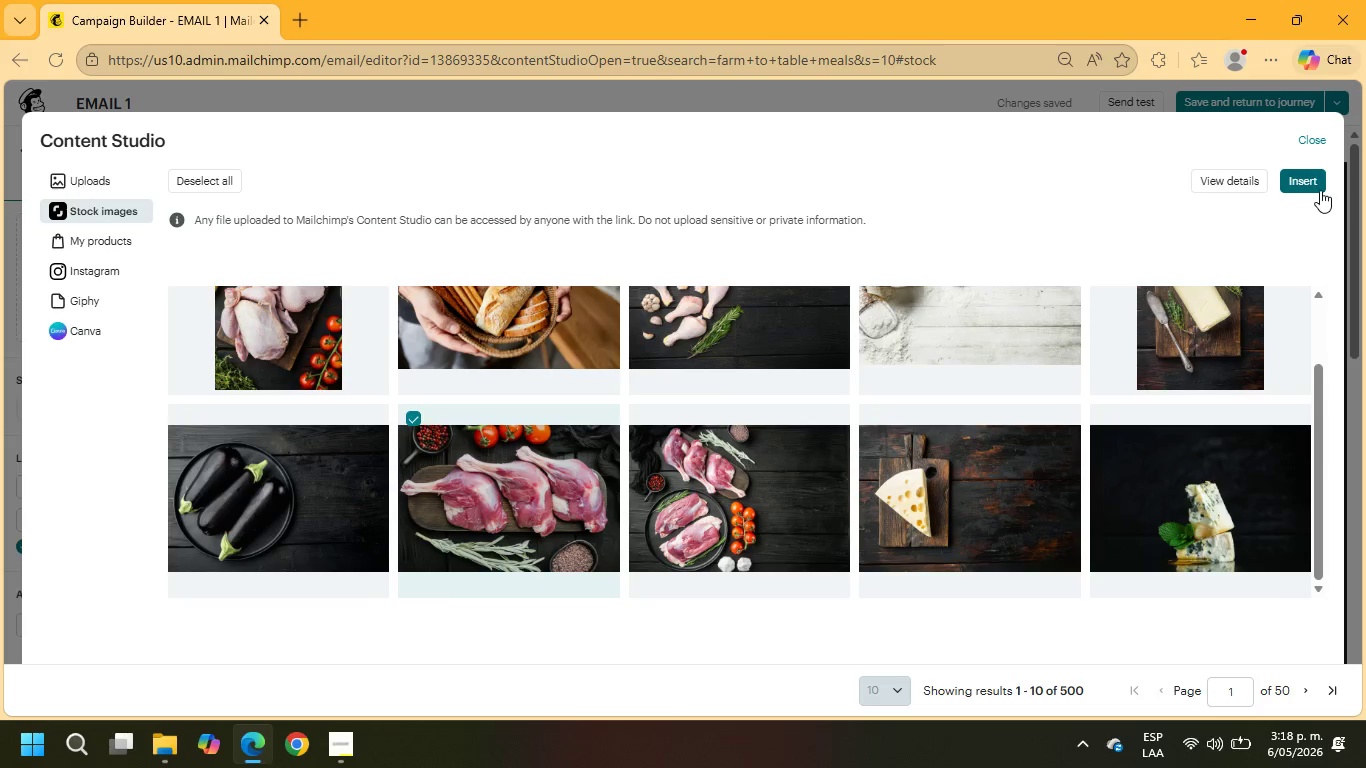 
left_click([1305, 182])
 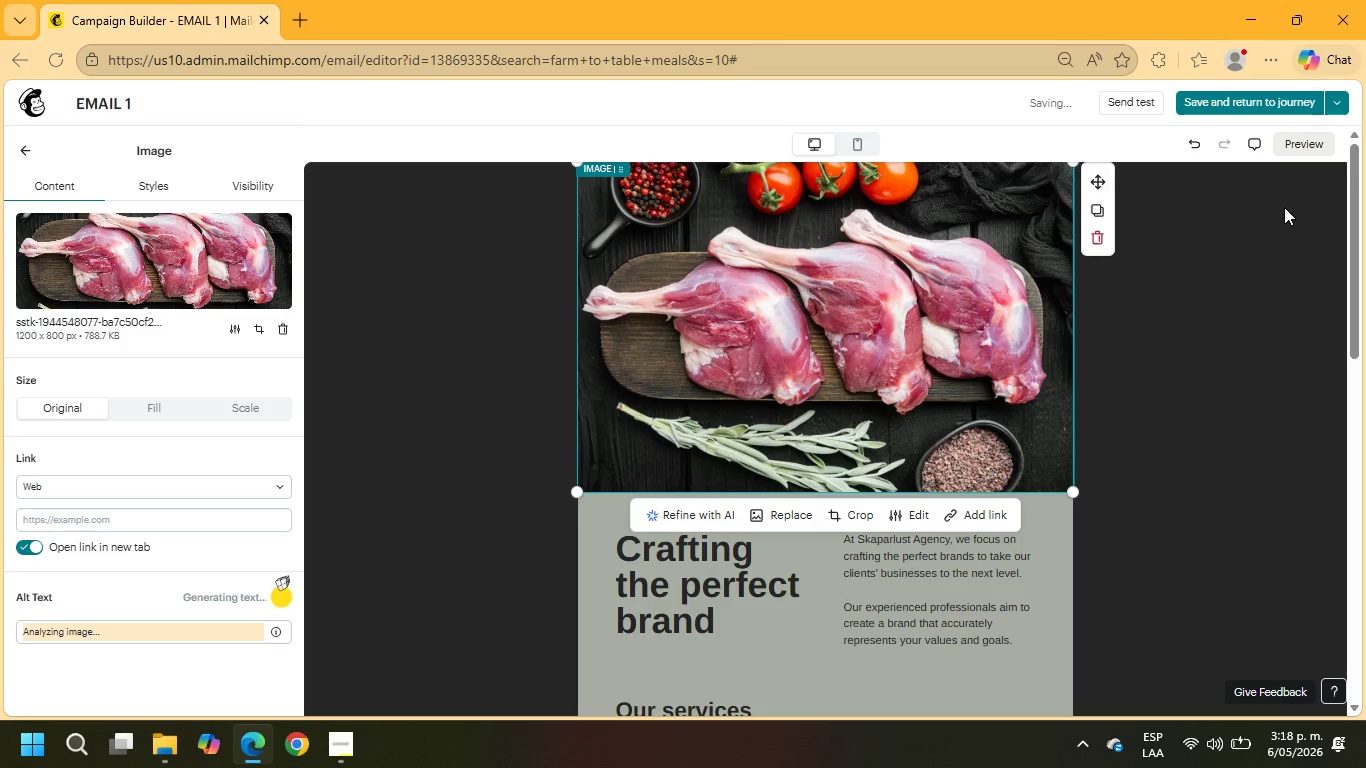 
wait(16.12)
 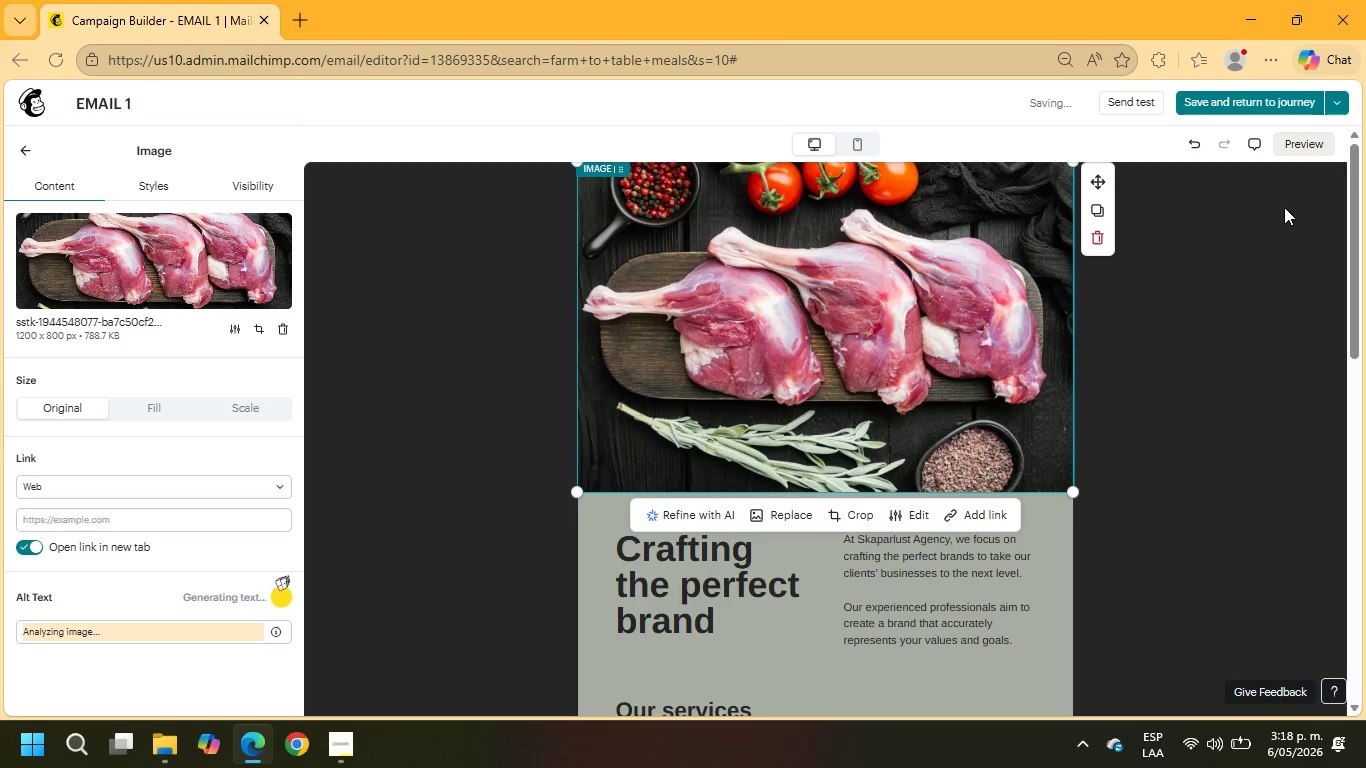 
left_click([716, 577])
 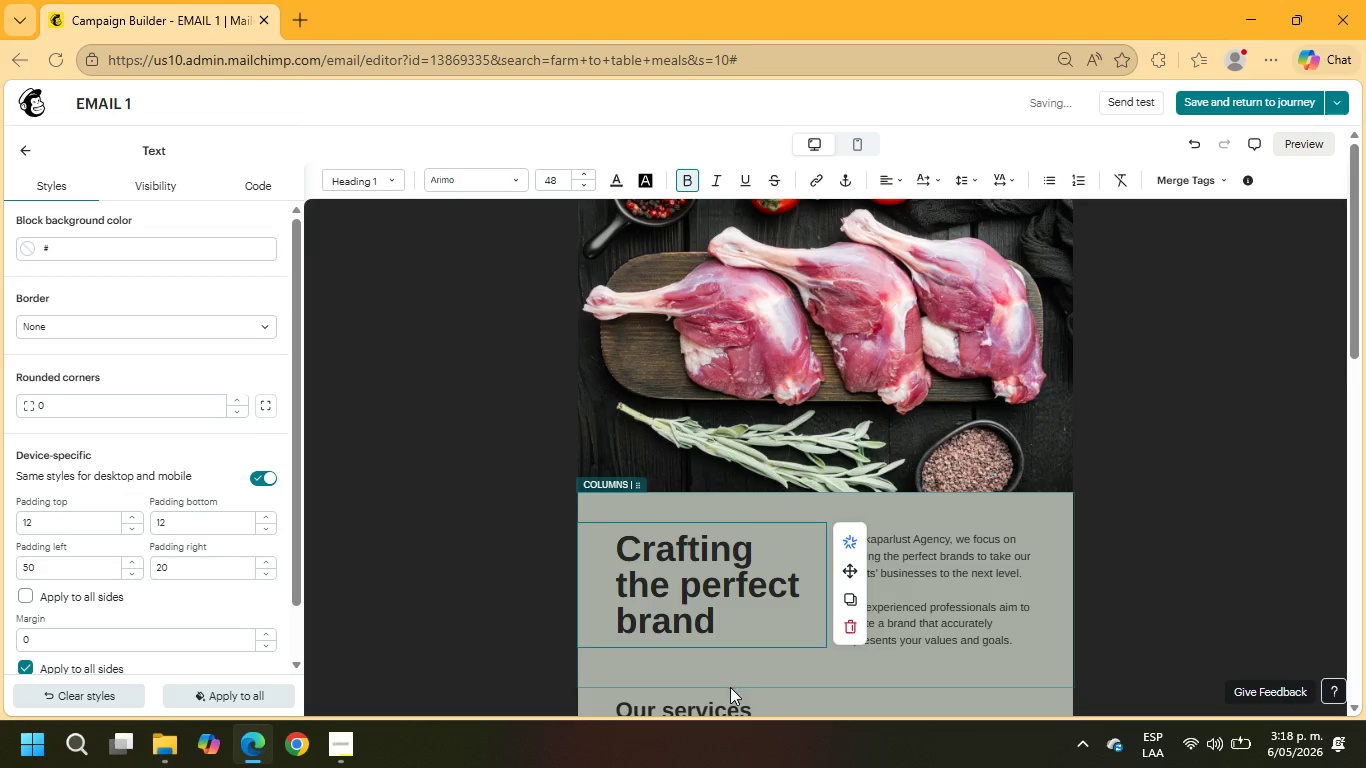 
left_click_drag(start_coordinate=[731, 630], to_coordinate=[588, 547])
 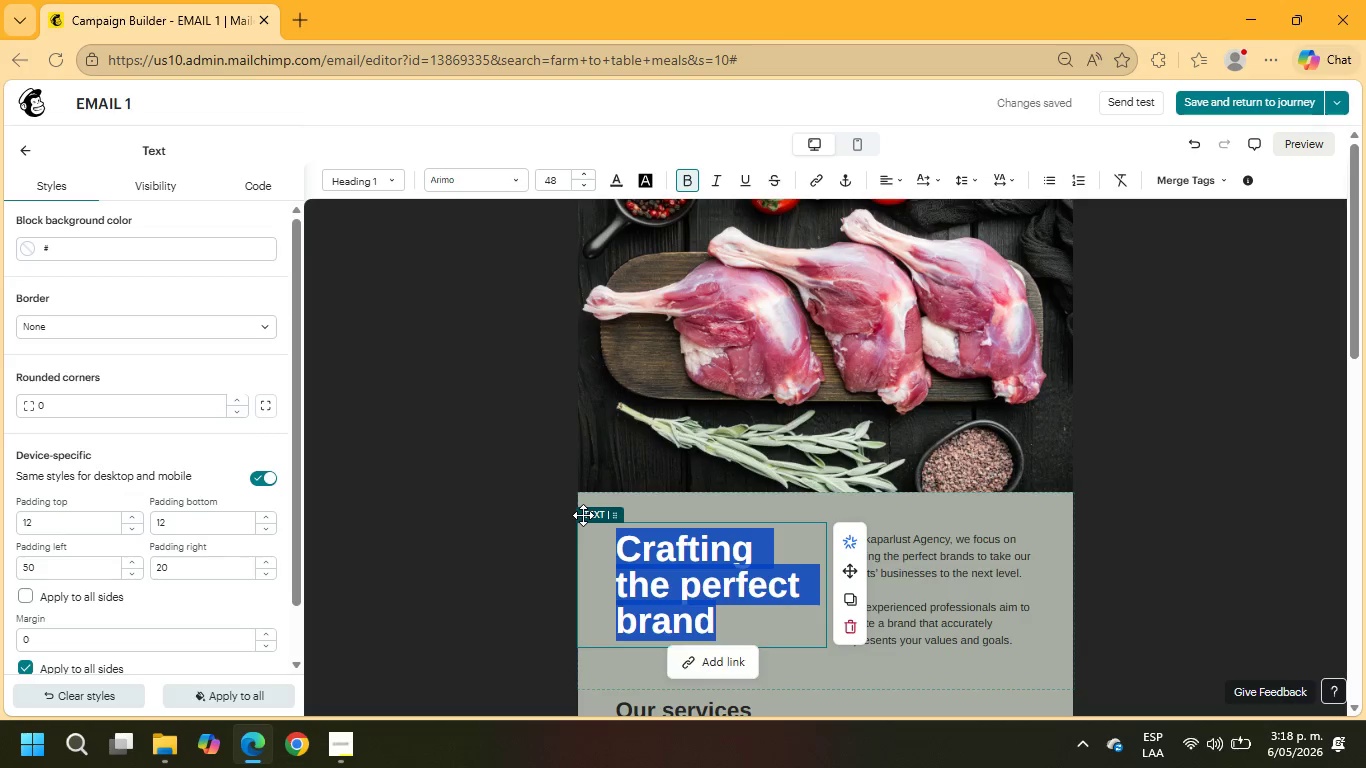 
type(Hello +\FNAME)
 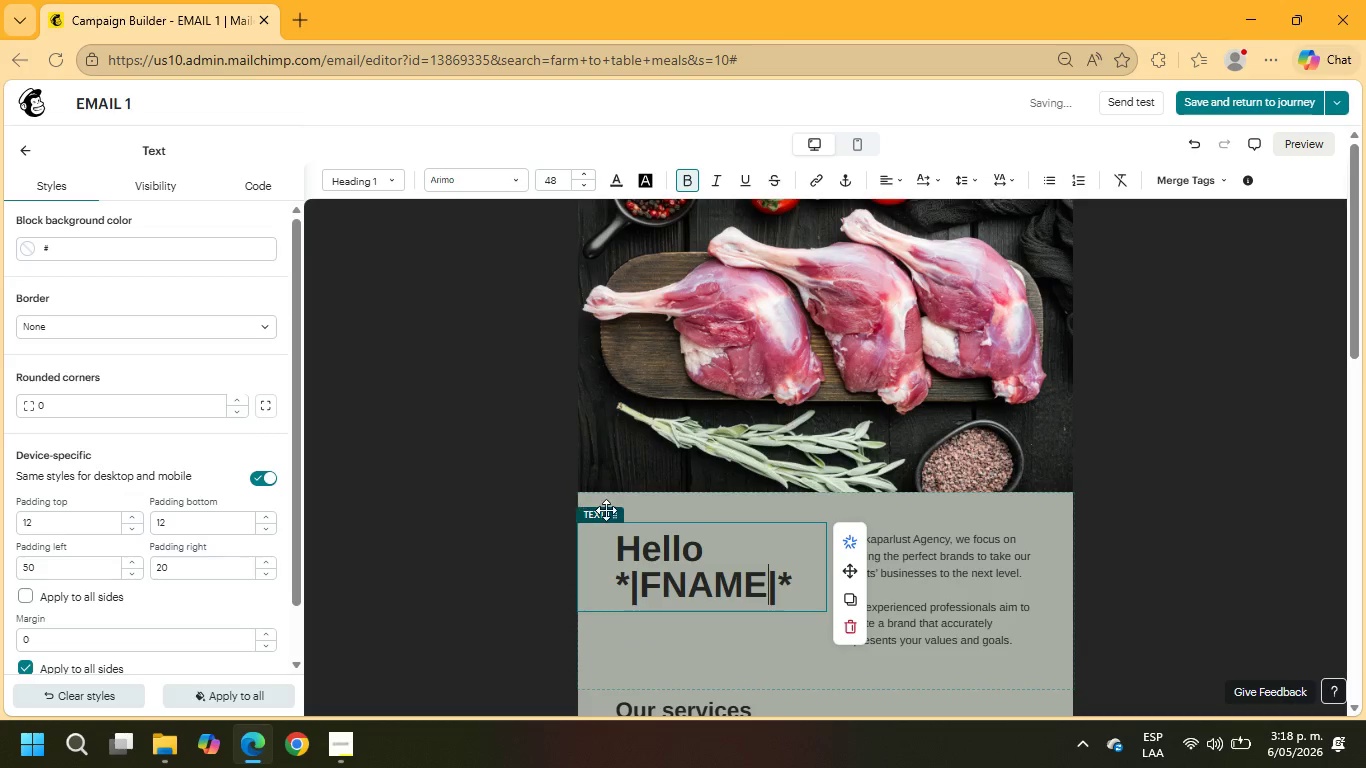 
left_click([800, 586])
 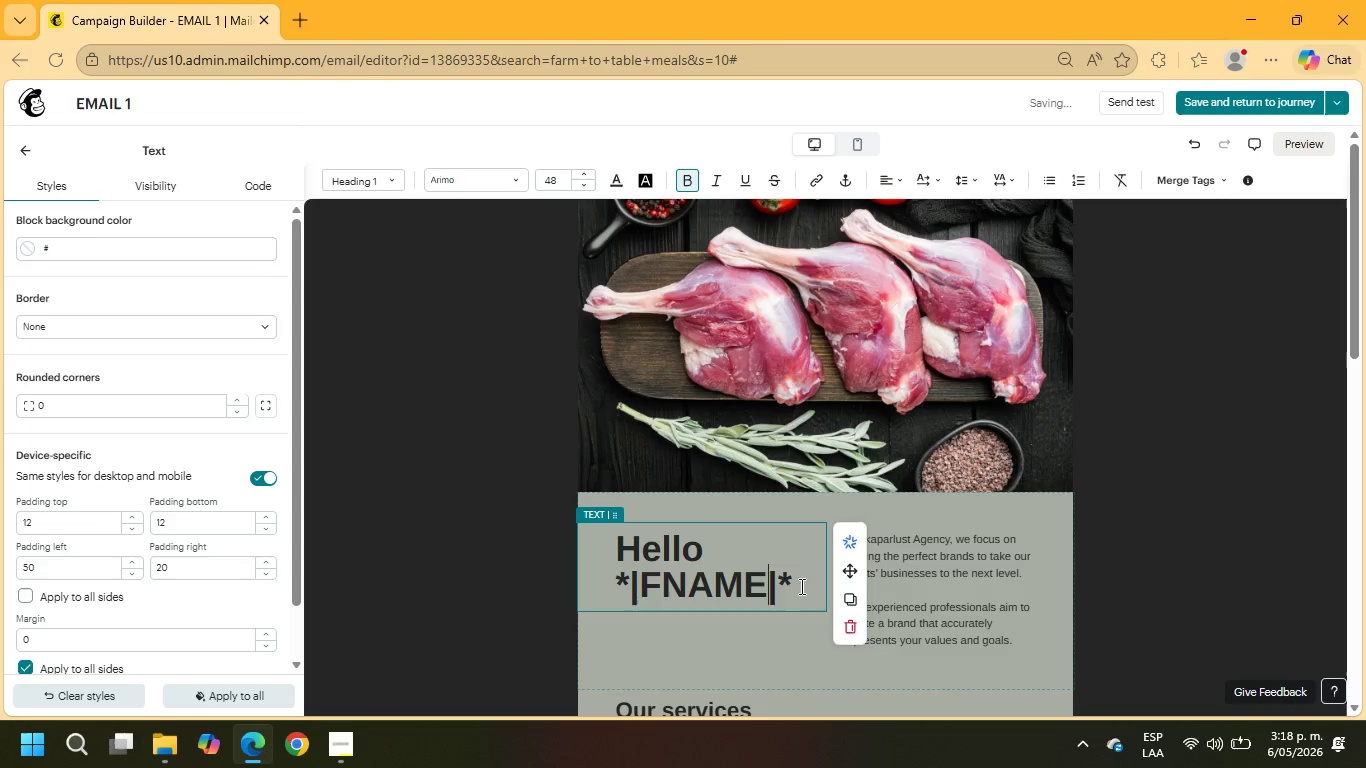 
key(Space)
 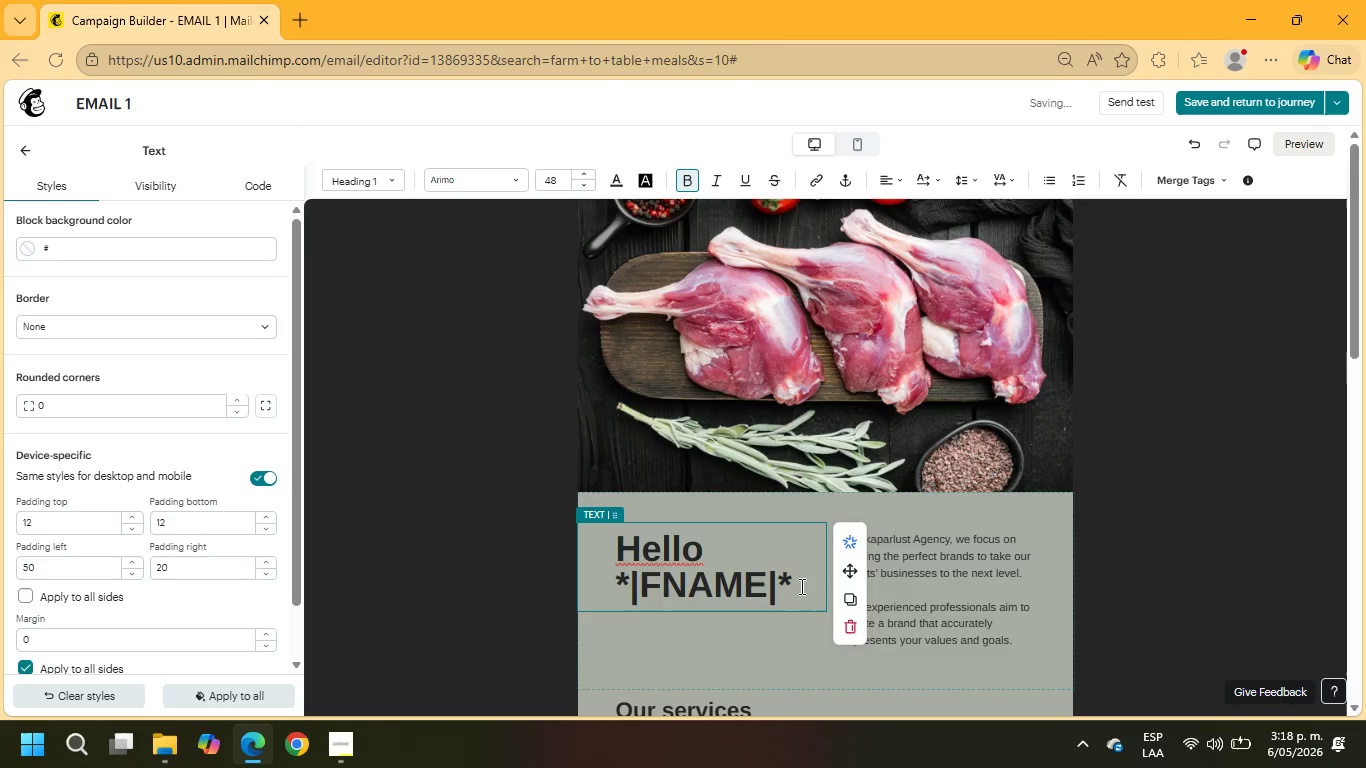 
key(Comma)
 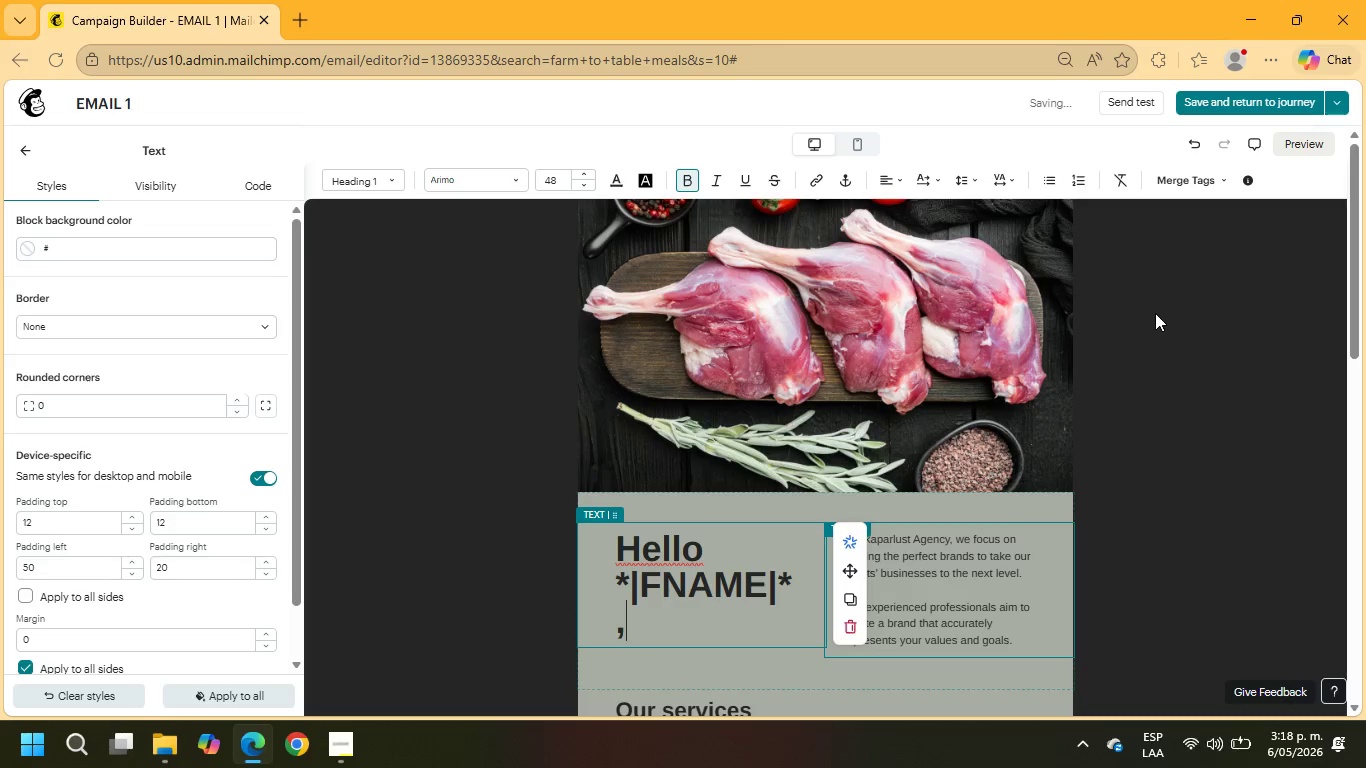 
scroll: coordinate [1014, 361], scroll_direction: up, amount: 5.0
 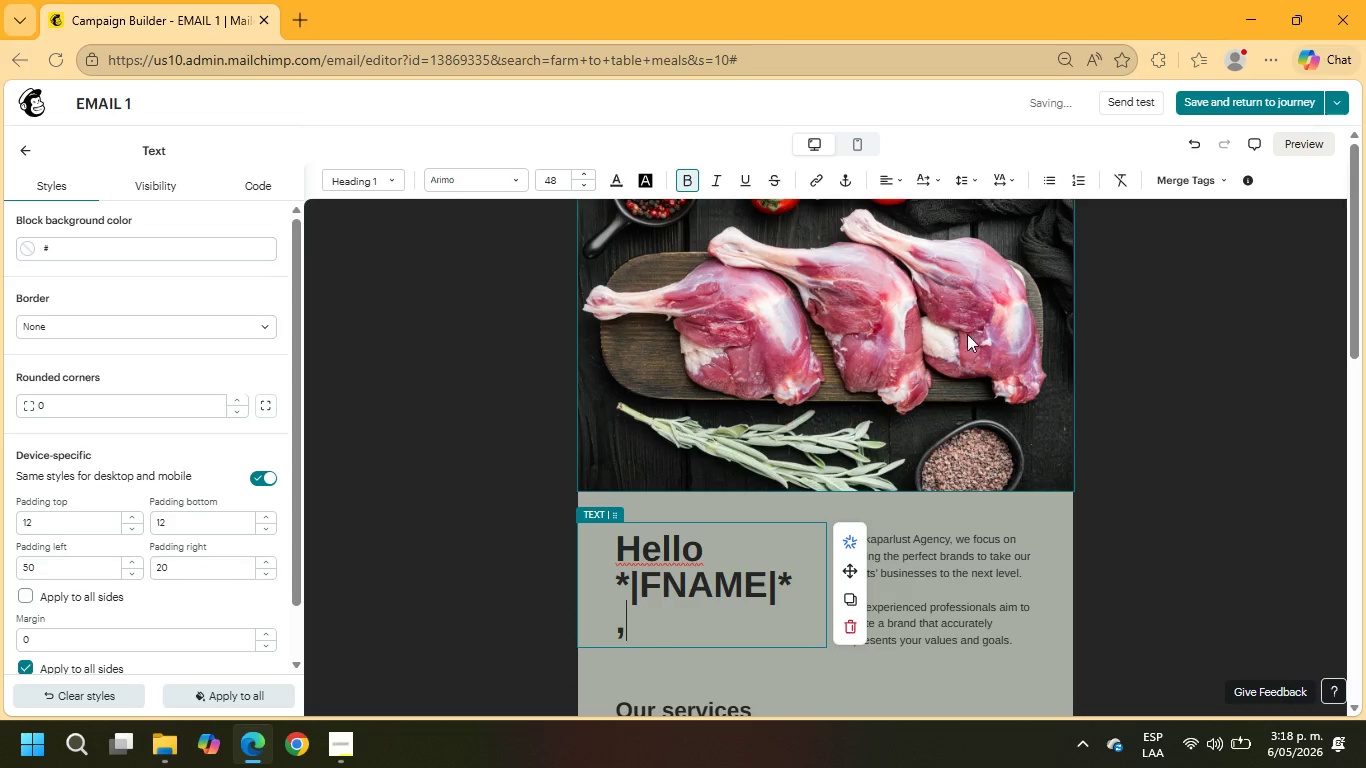 
left_click([948, 322])
 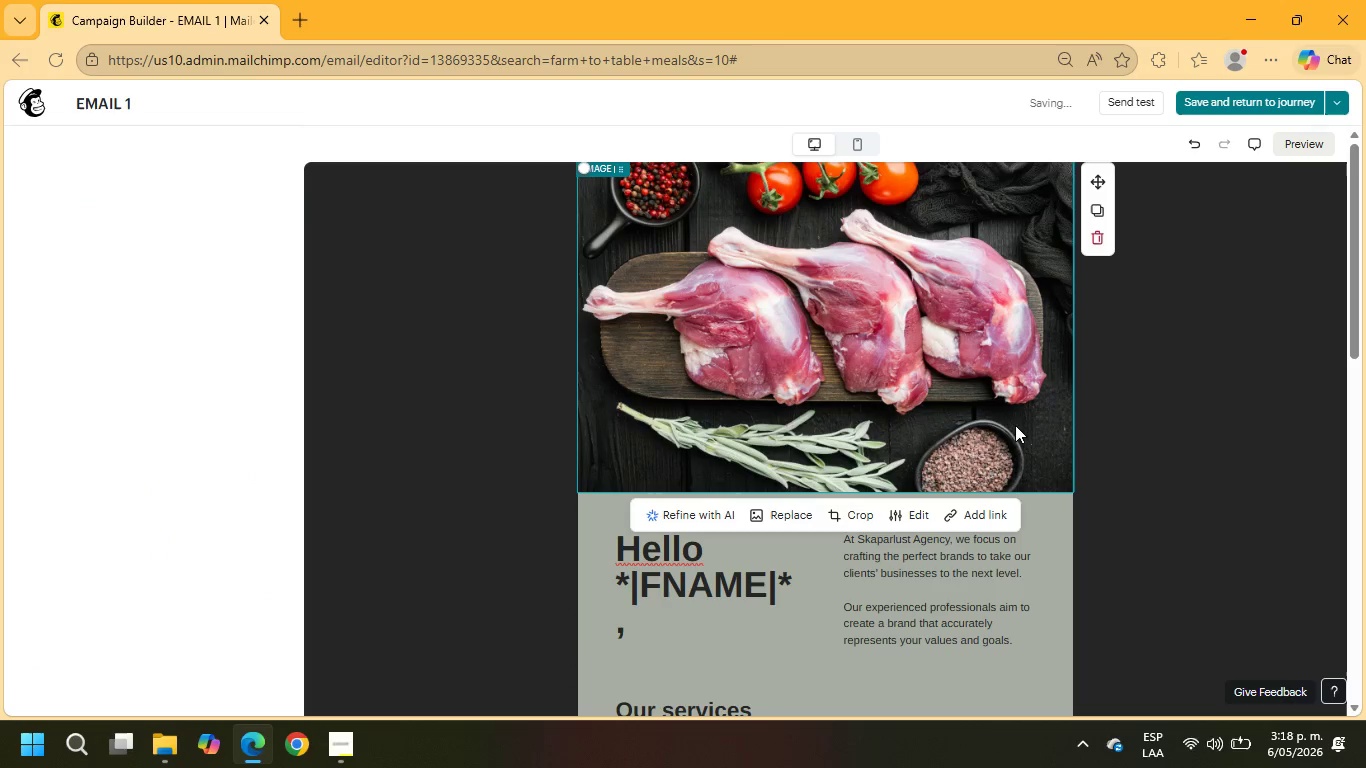 
left_click([939, 383])
 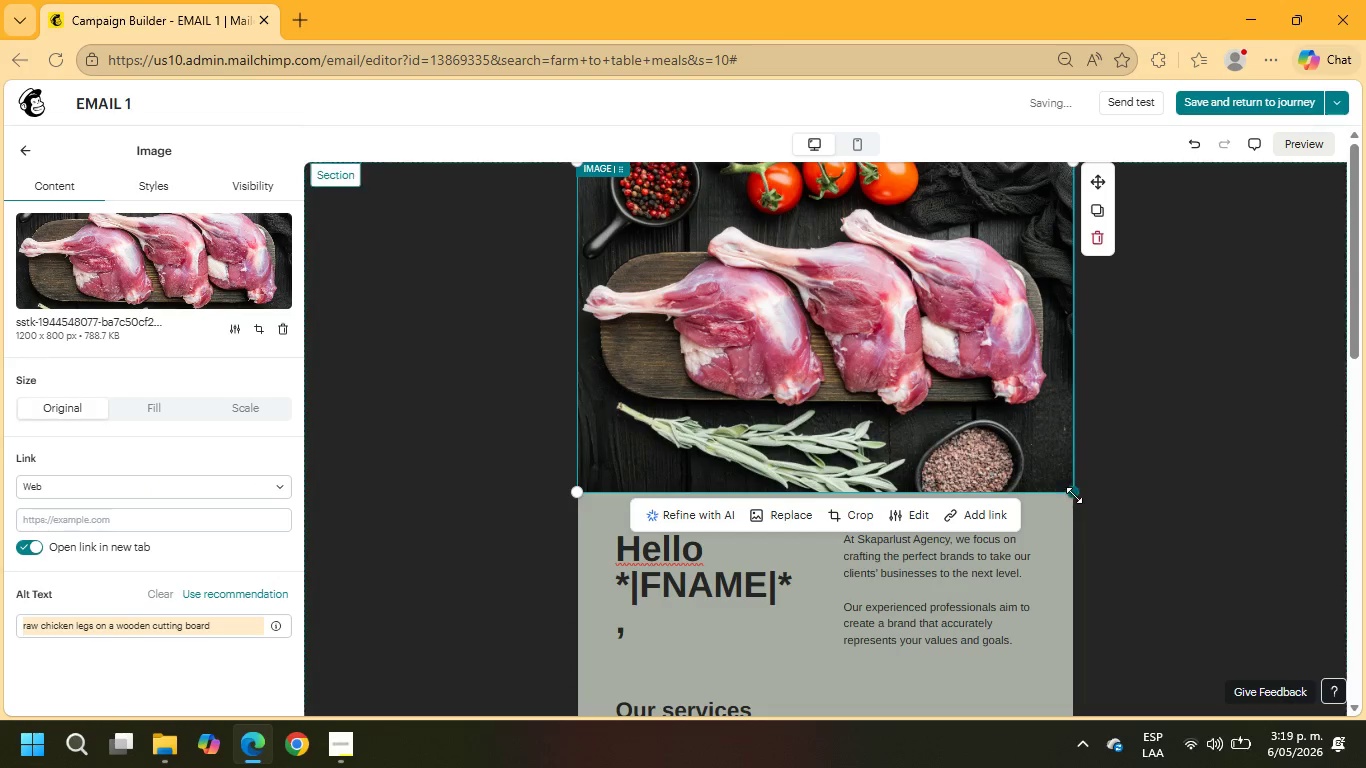 
left_click_drag(start_coordinate=[1075, 495], to_coordinate=[1084, 525])
 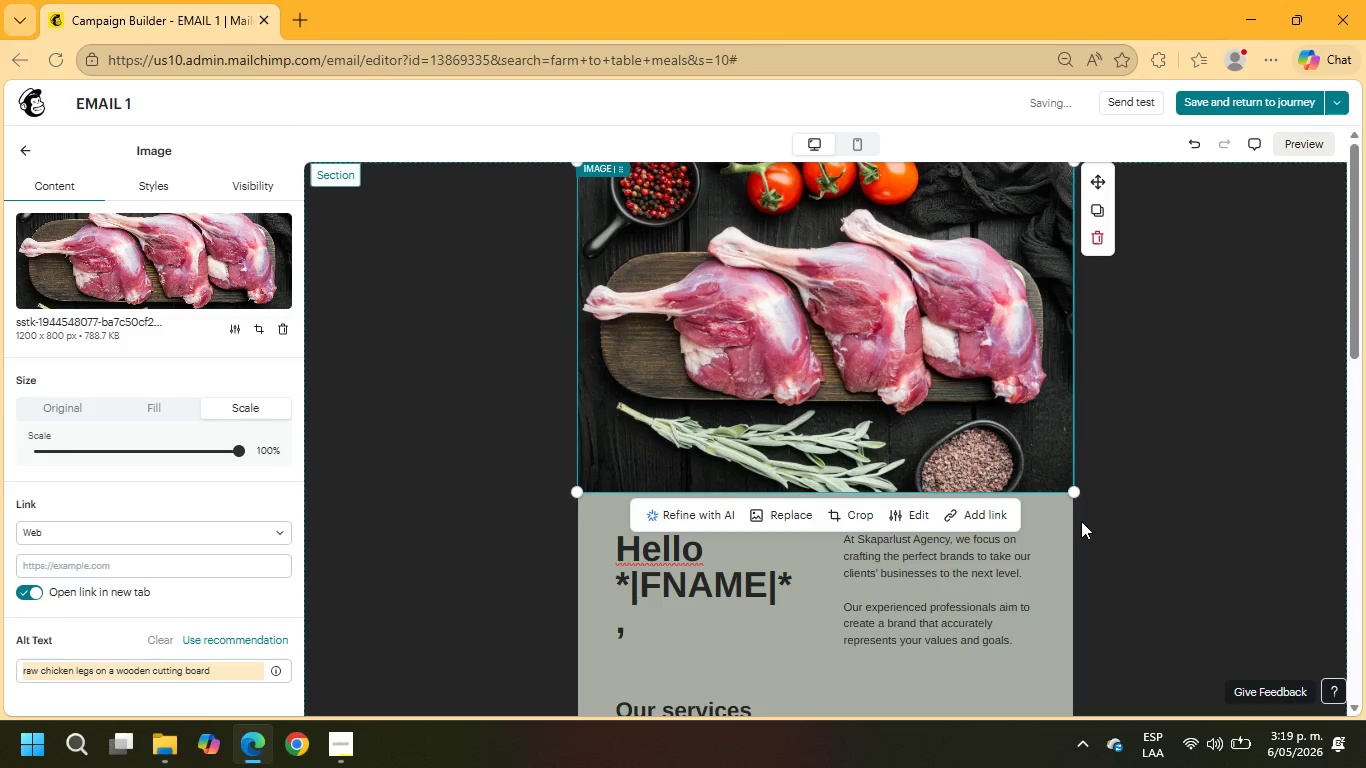 
wait(6.88)
 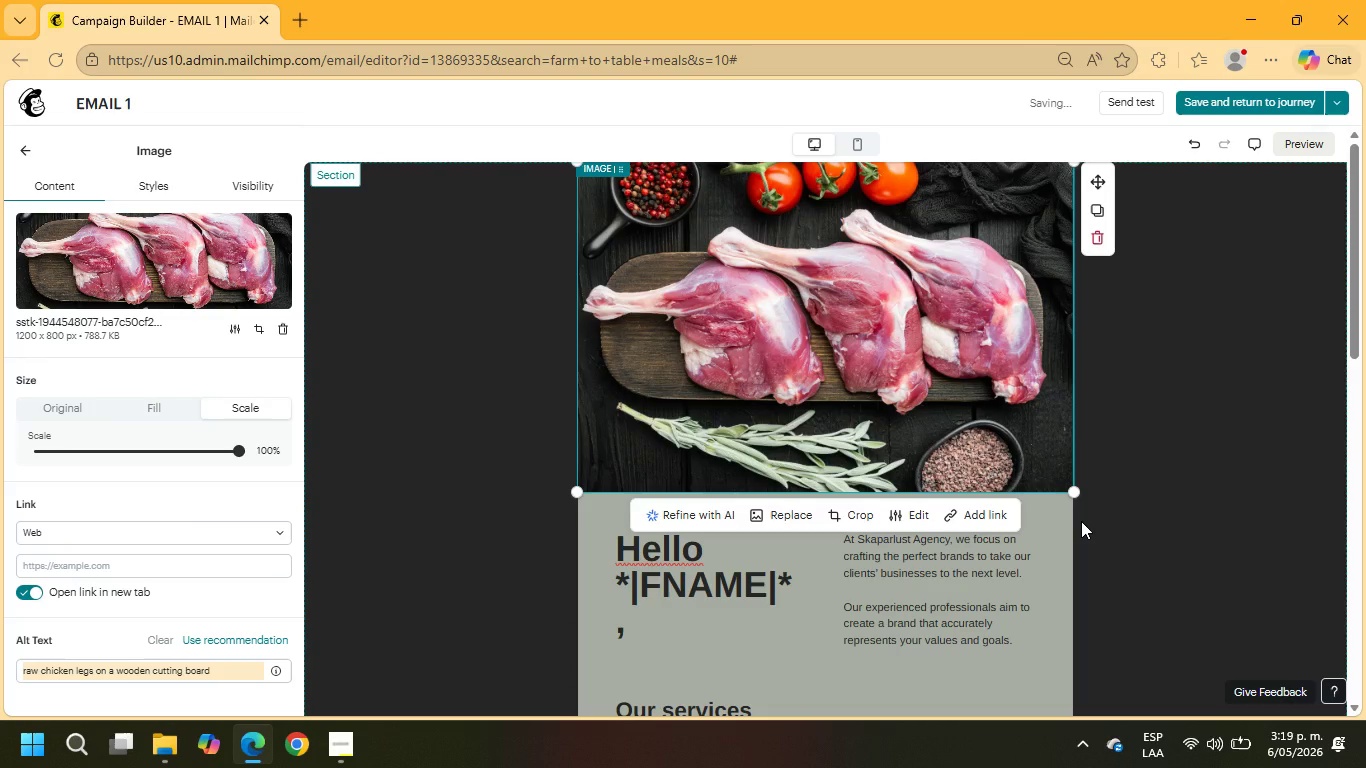 
left_click([969, 560])
 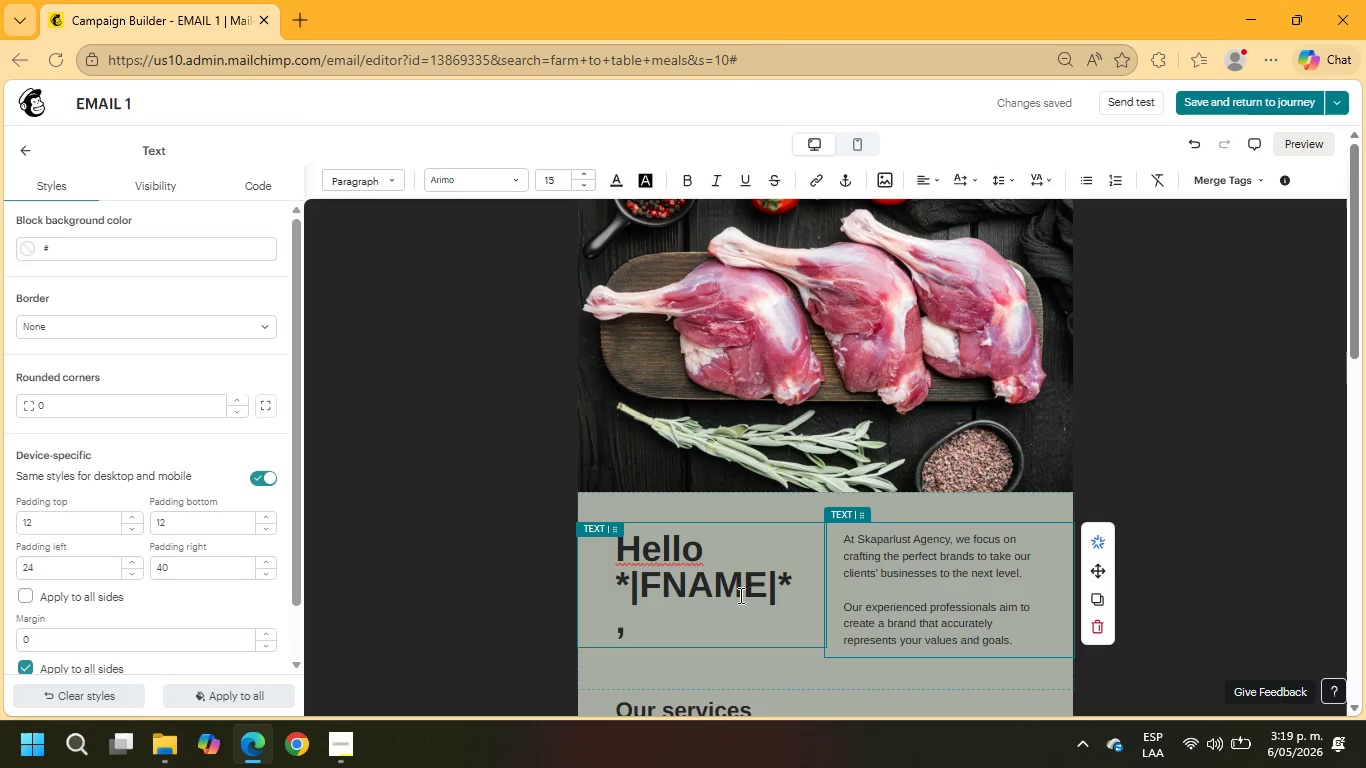 
left_click_drag(start_coordinate=[634, 630], to_coordinate=[602, 545])
 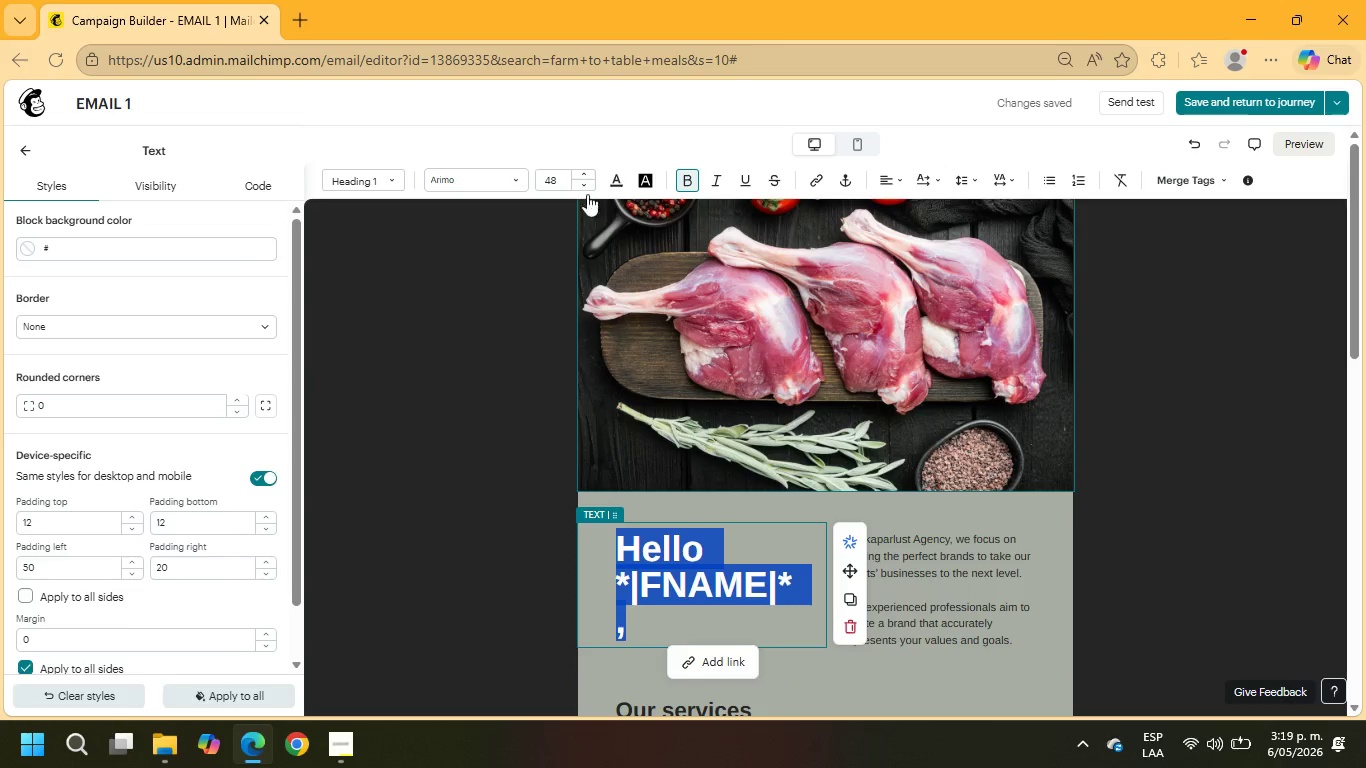 
left_click([586, 187])
 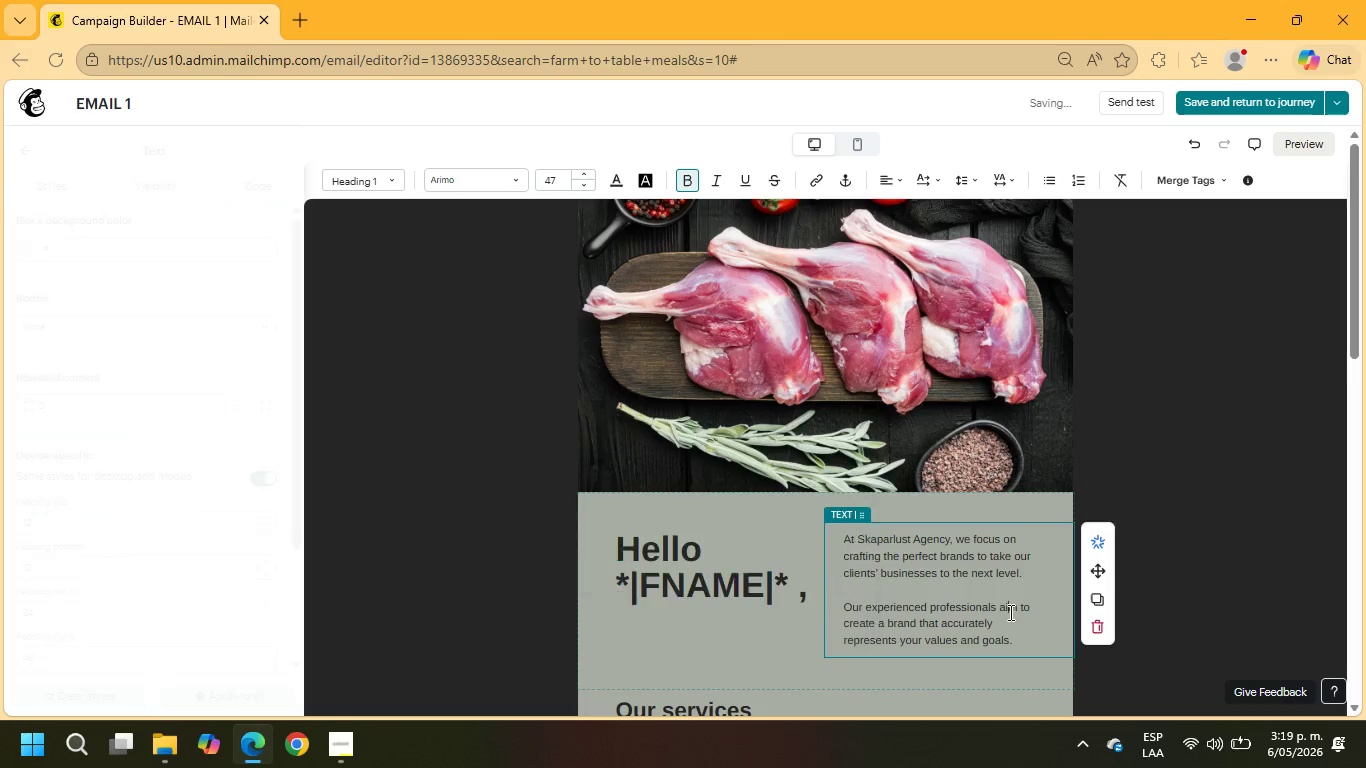 
left_click_drag(start_coordinate=[1017, 642], to_coordinate=[843, 529])
 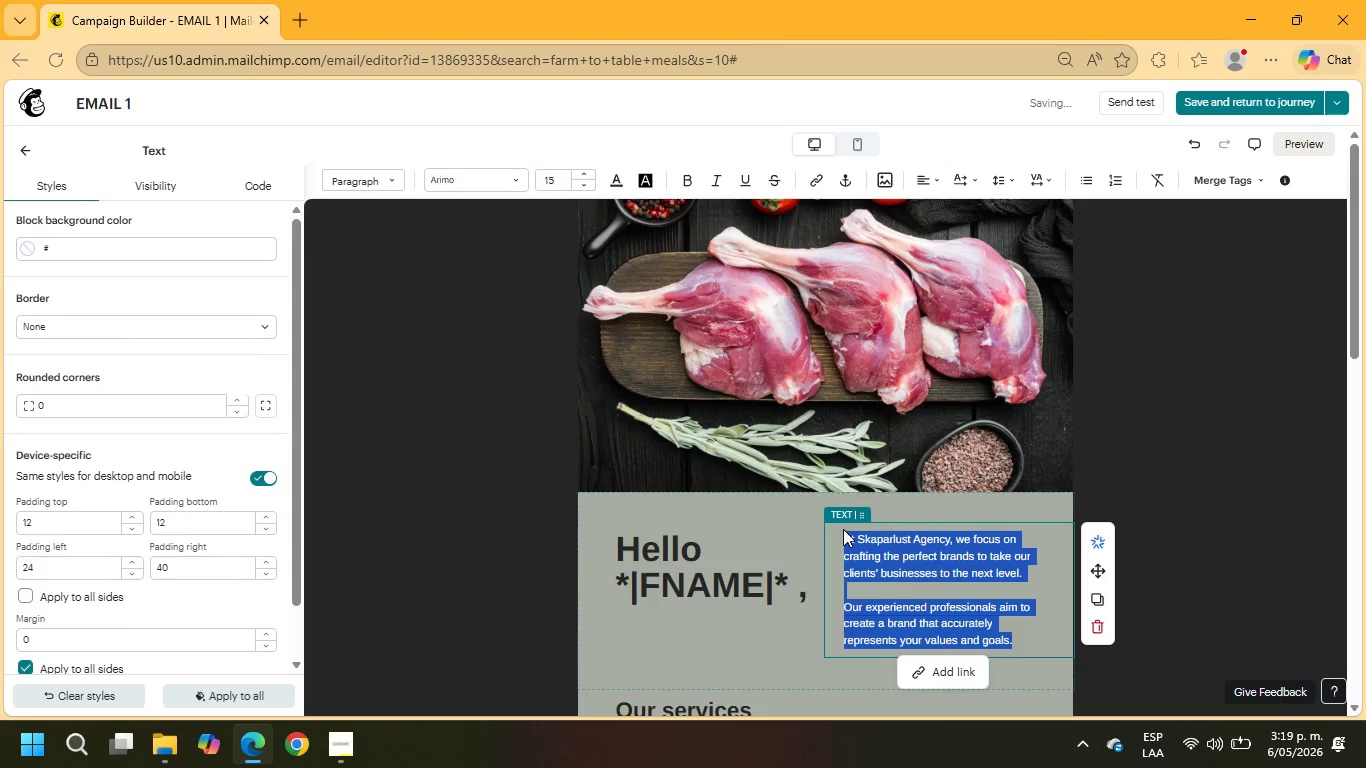 
type(I recently came a)
key(Backspace)
 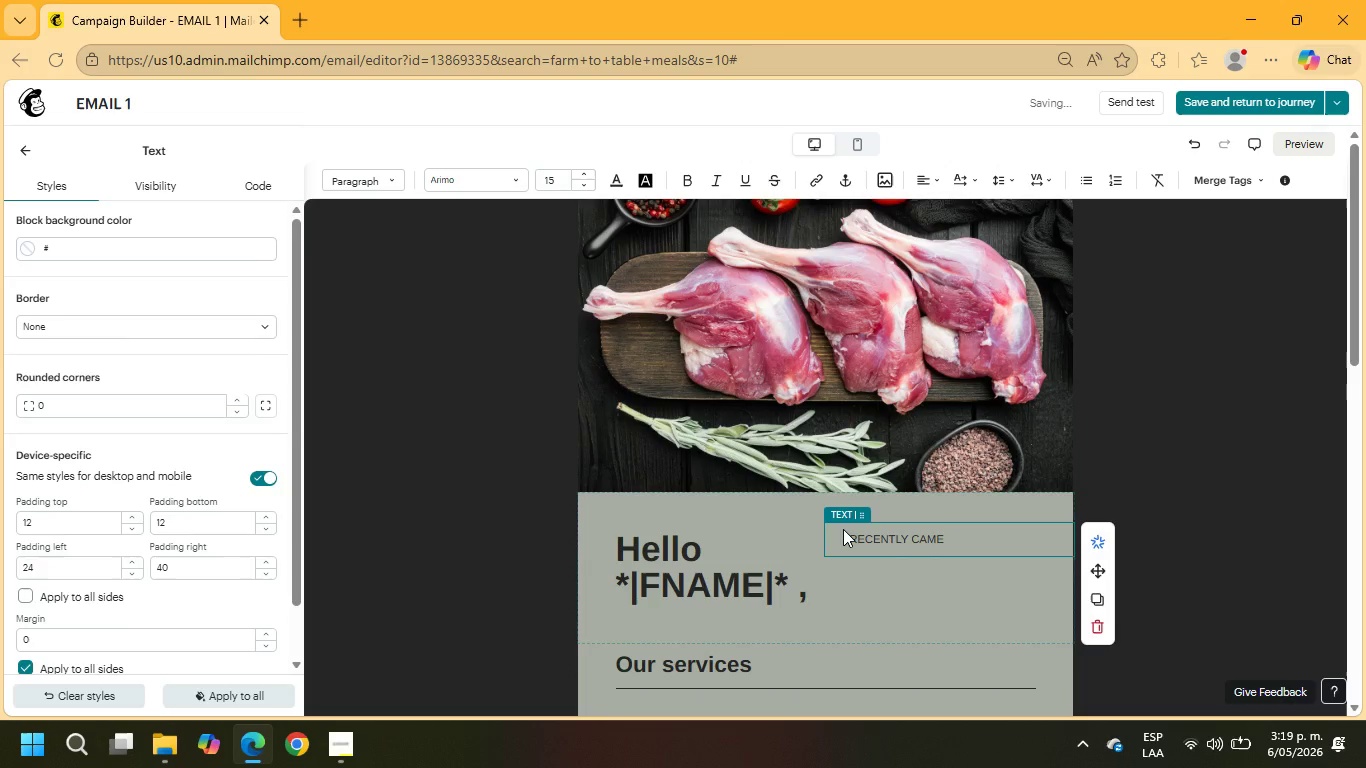 
type(i RECENTLY CAME ACROSS)
 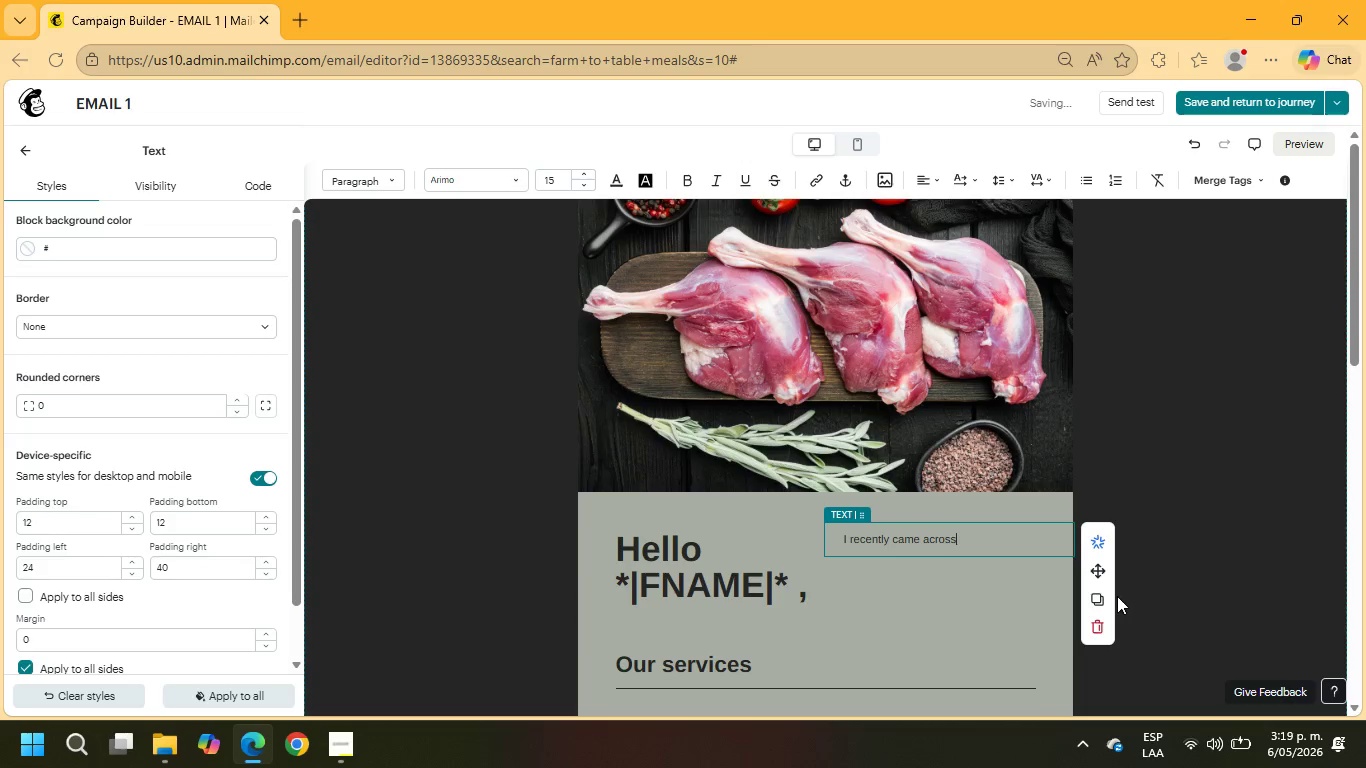 
type( your LinkedIn discussion regarding )
 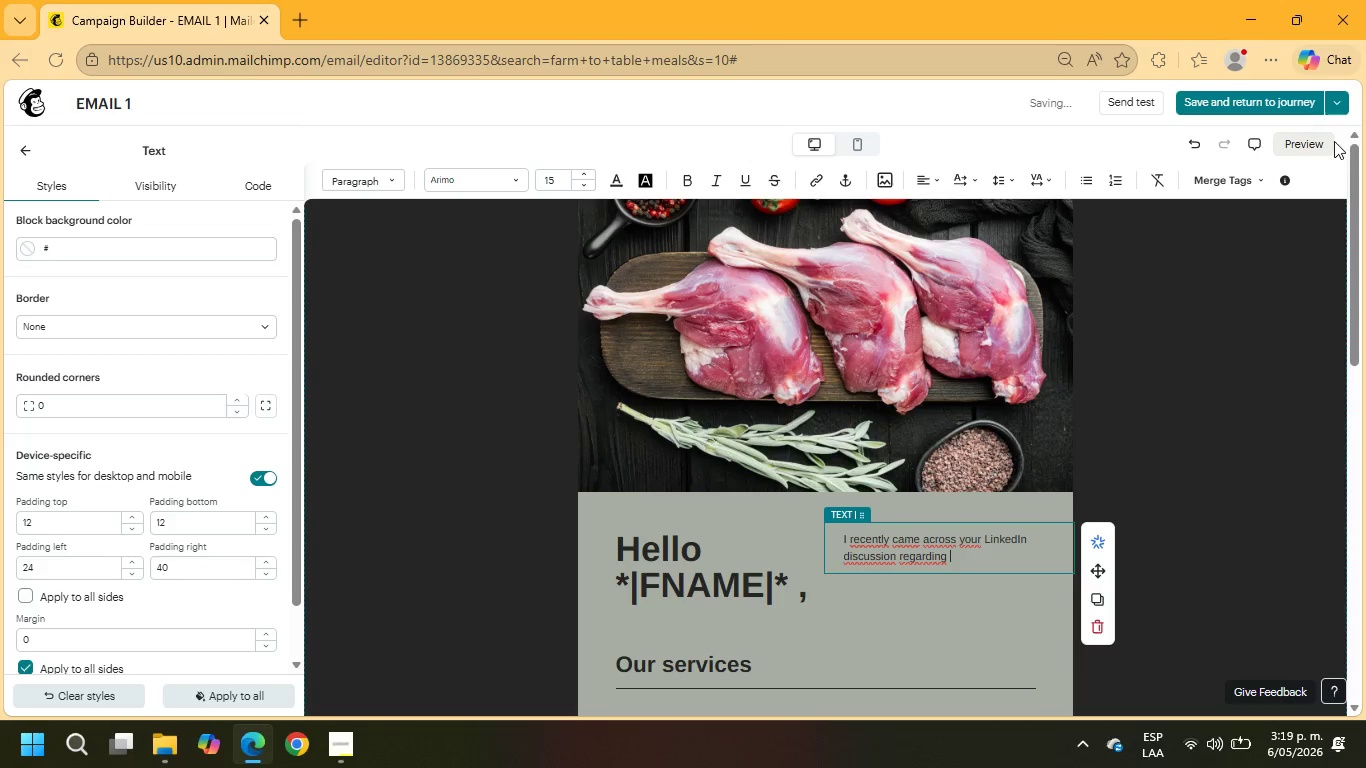 
left_click([1228, 177])
 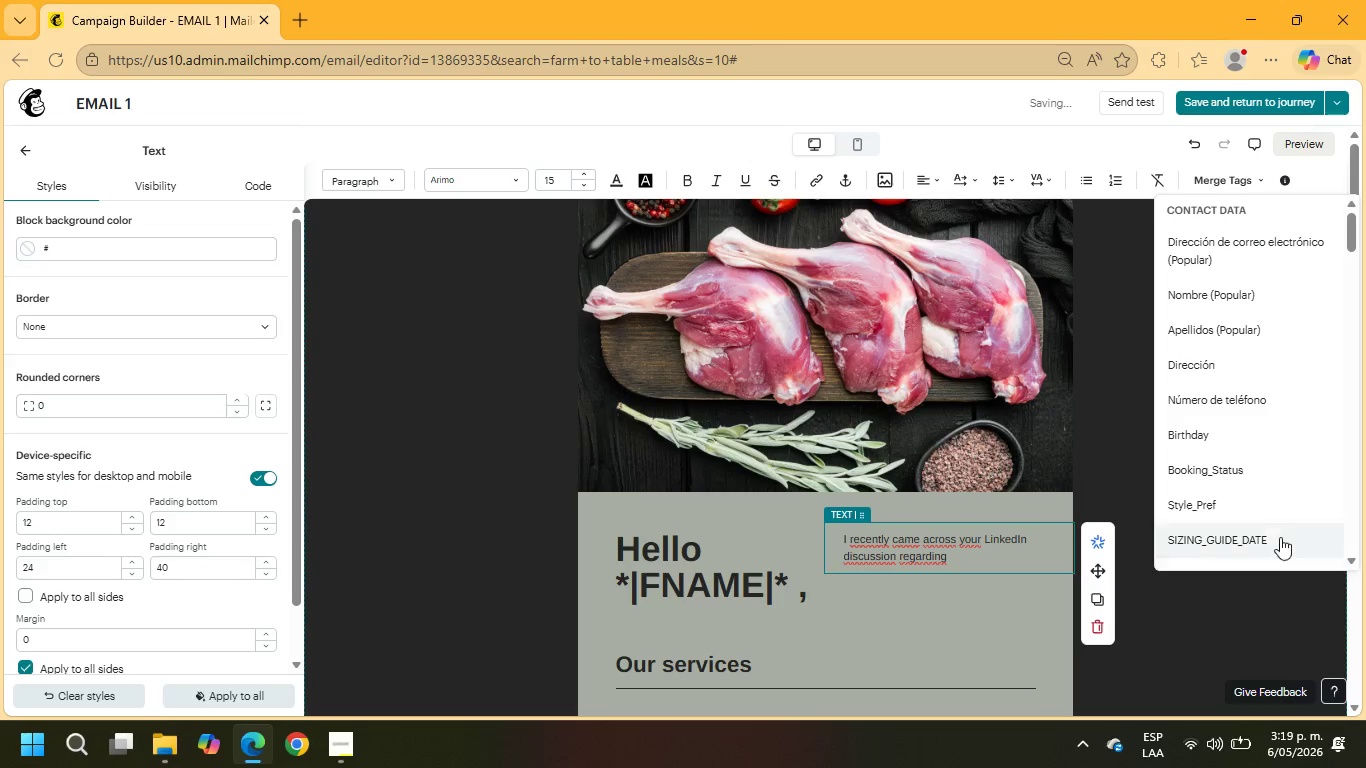 
scroll: coordinate [1267, 474], scroll_direction: down, amount: 28.0
 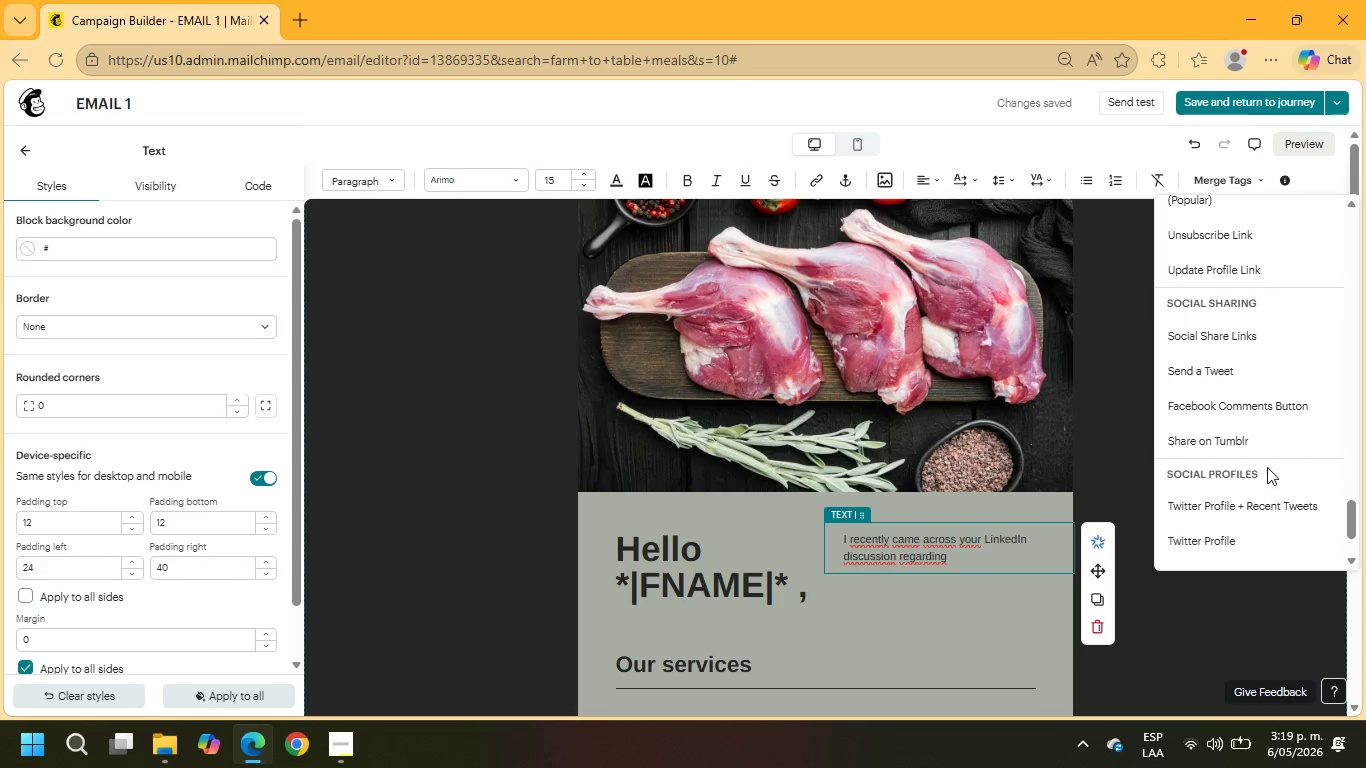 
scroll: coordinate [1251, 414], scroll_direction: up, amount: 3.0
 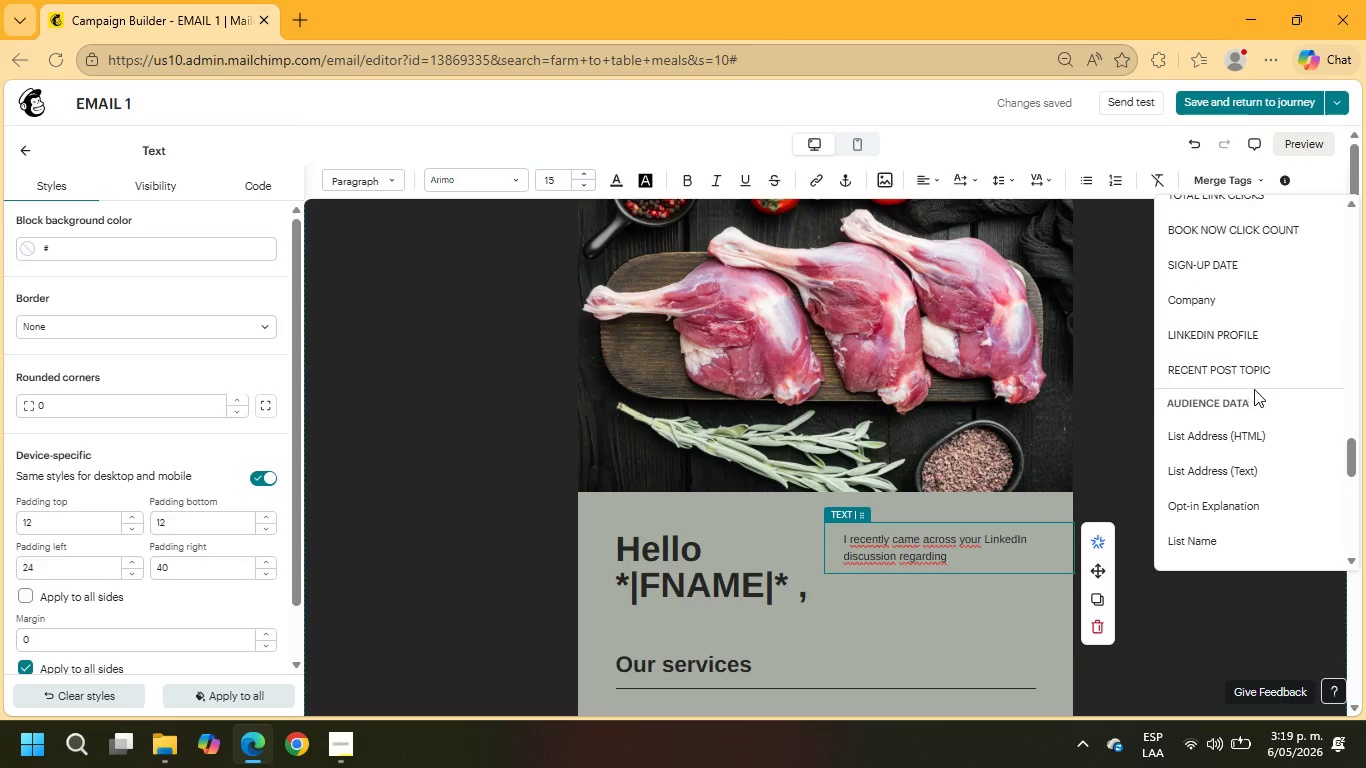 
left_click([1255, 377])
 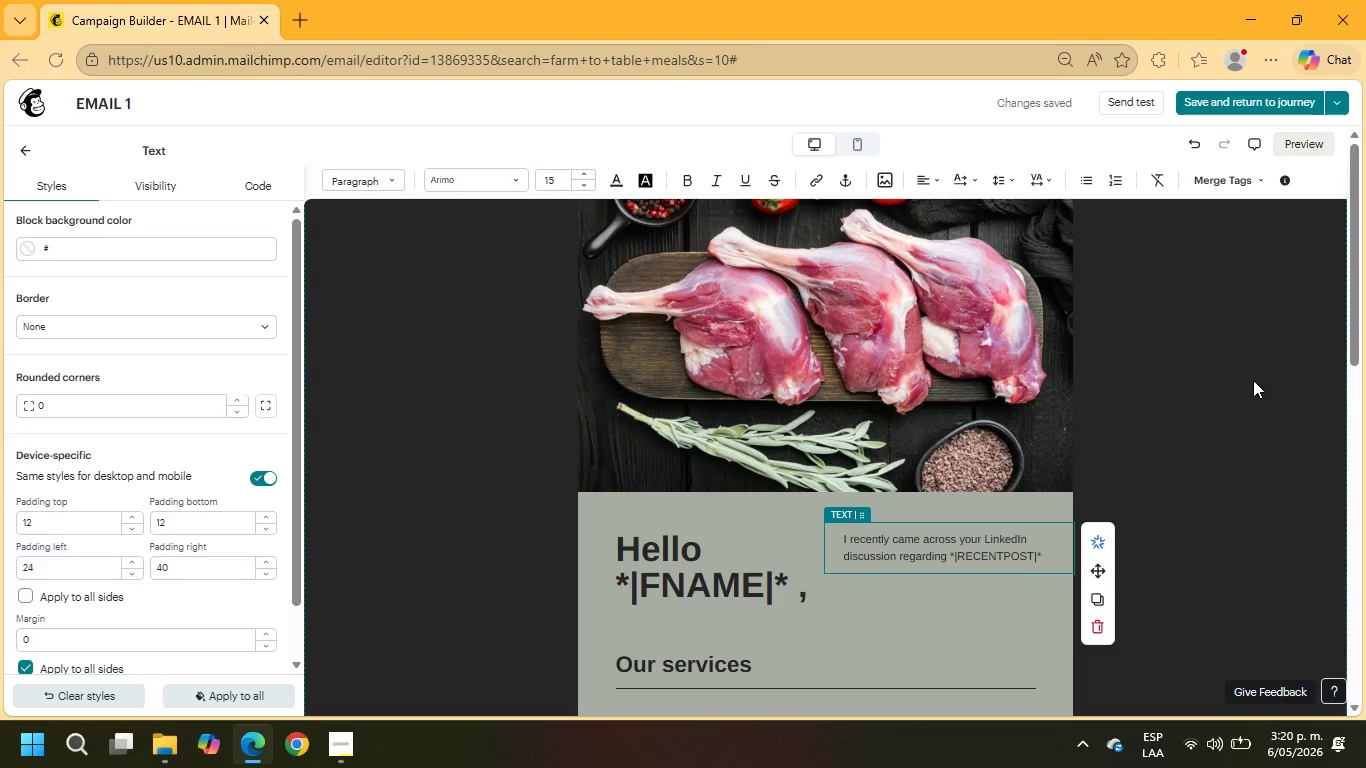 
wait(6.16)
 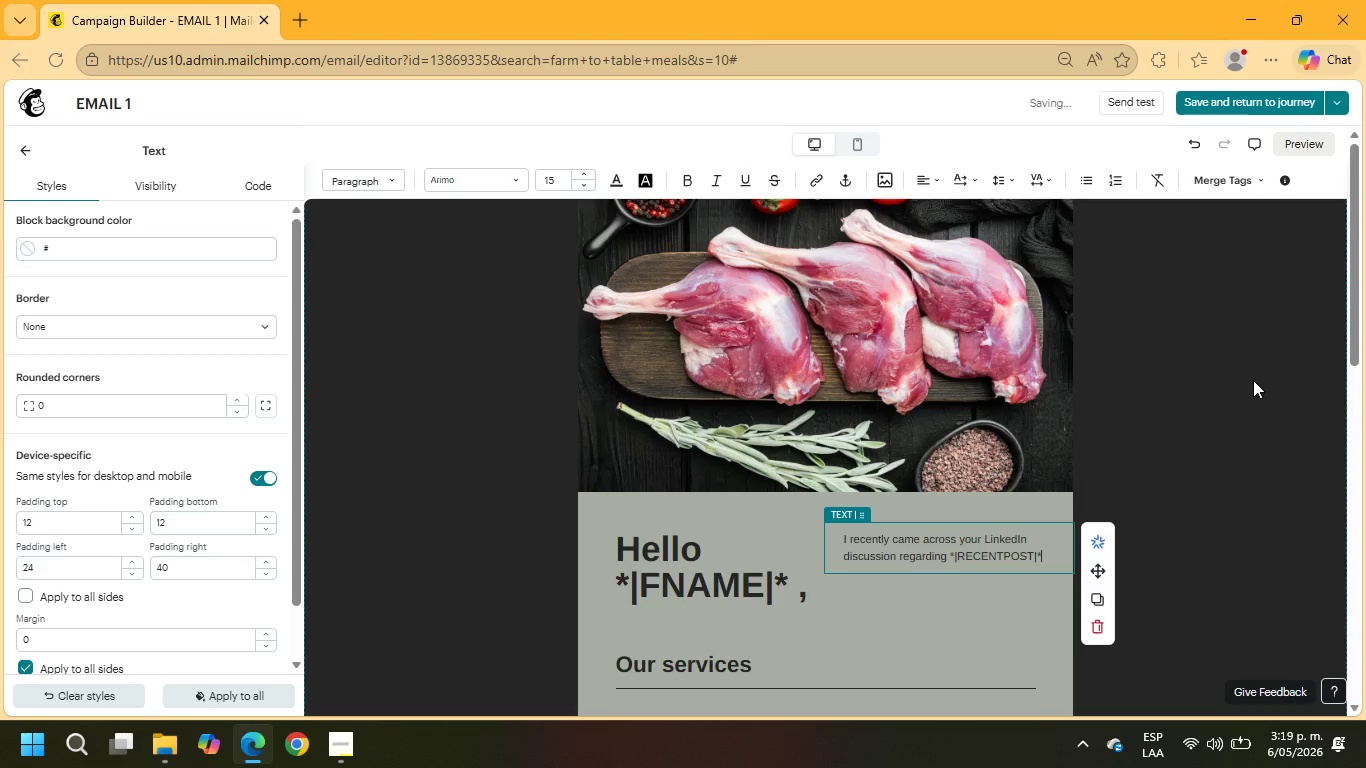 
type( , and I genuinely appreciated the perspective you h)
key(Backspace)
type(shared.)
 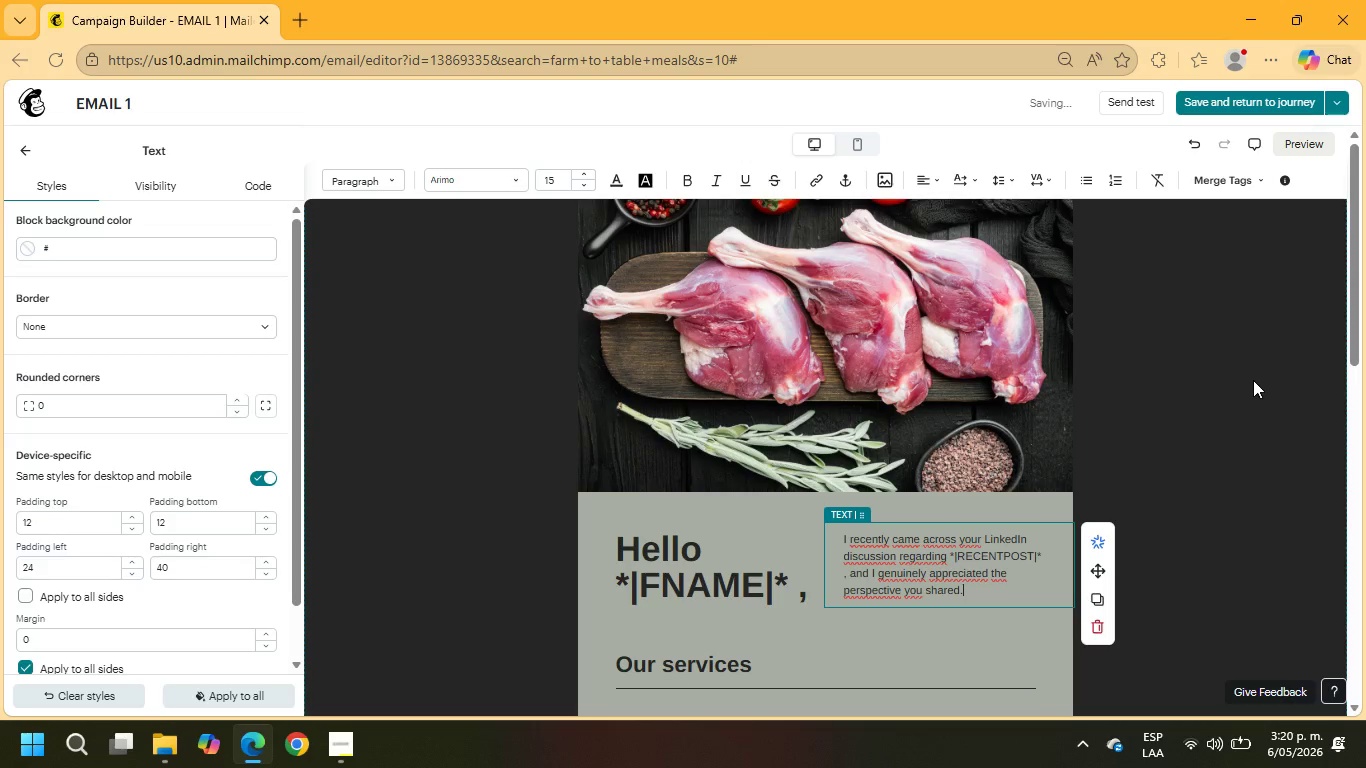 
key(Enter)
 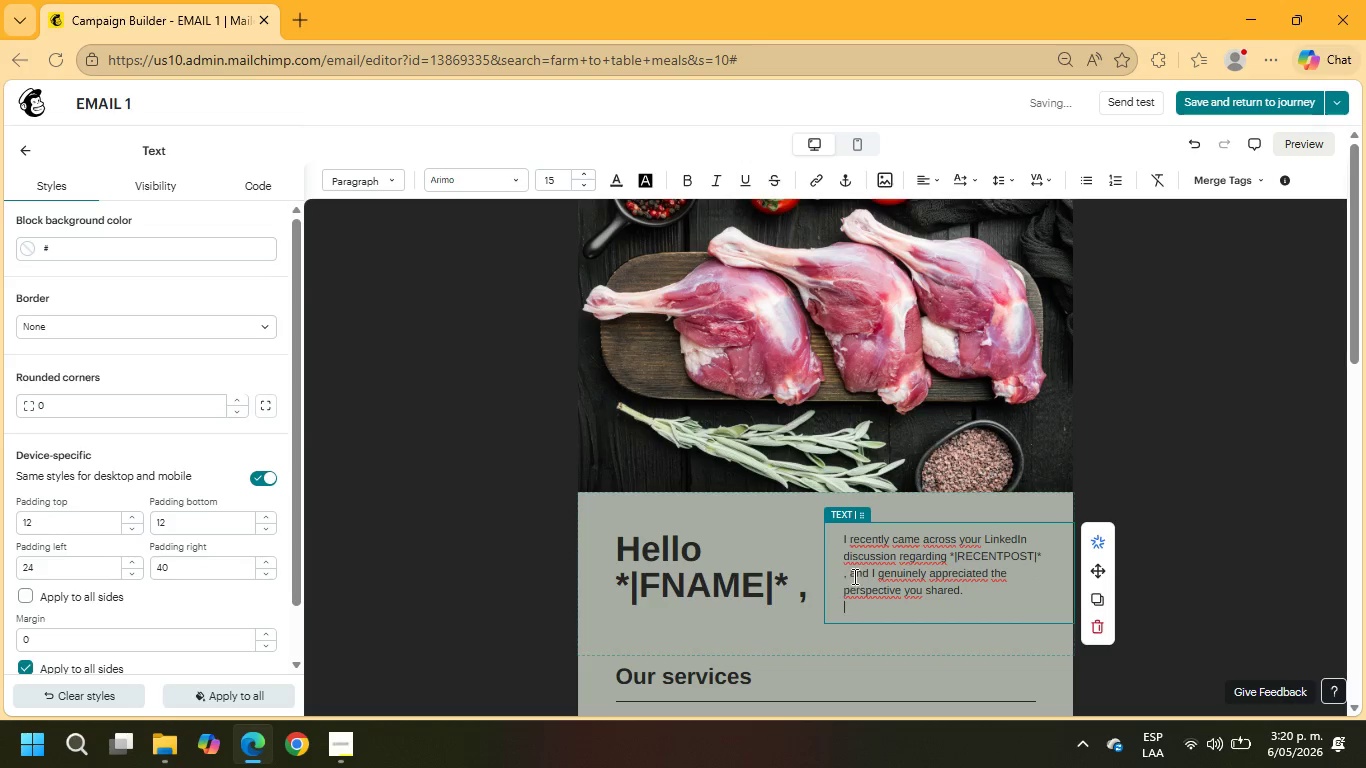 
left_click([852, 572])
 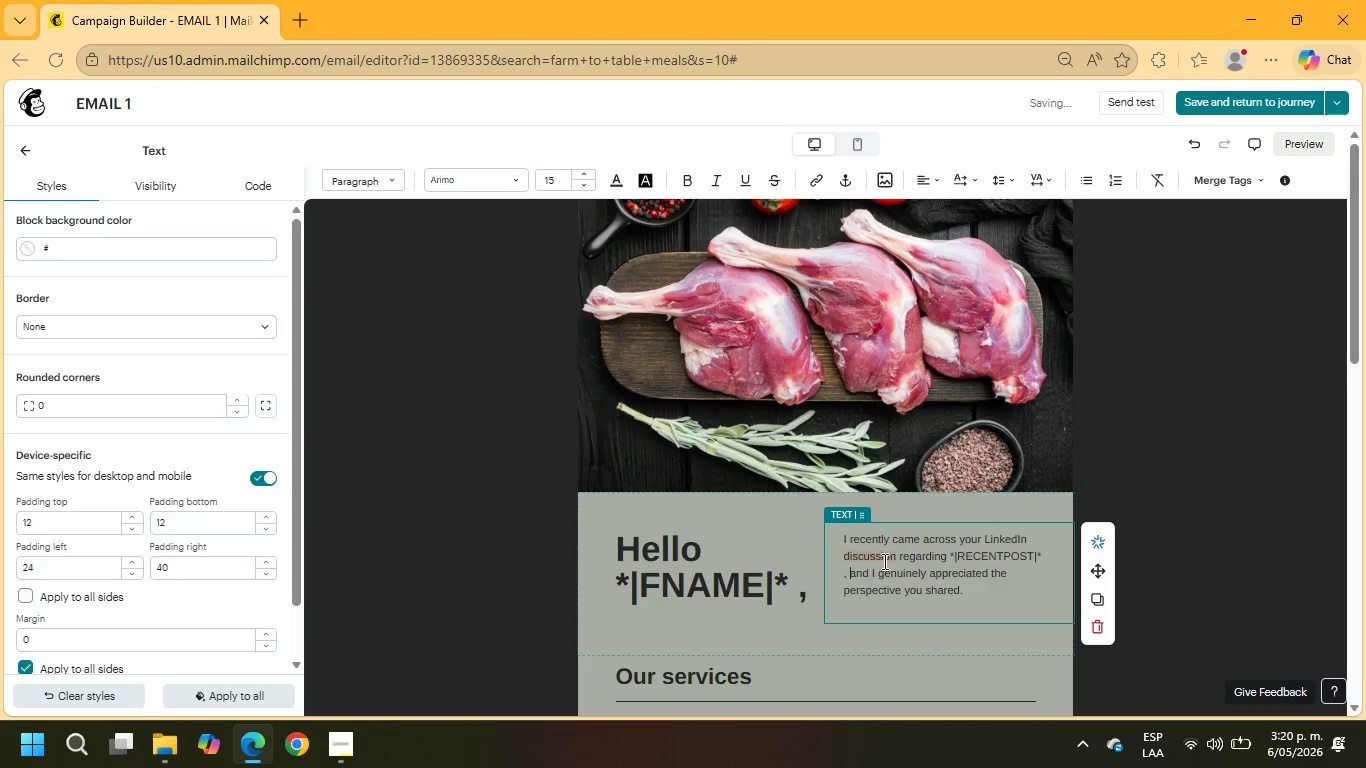 
key(Backspace)
 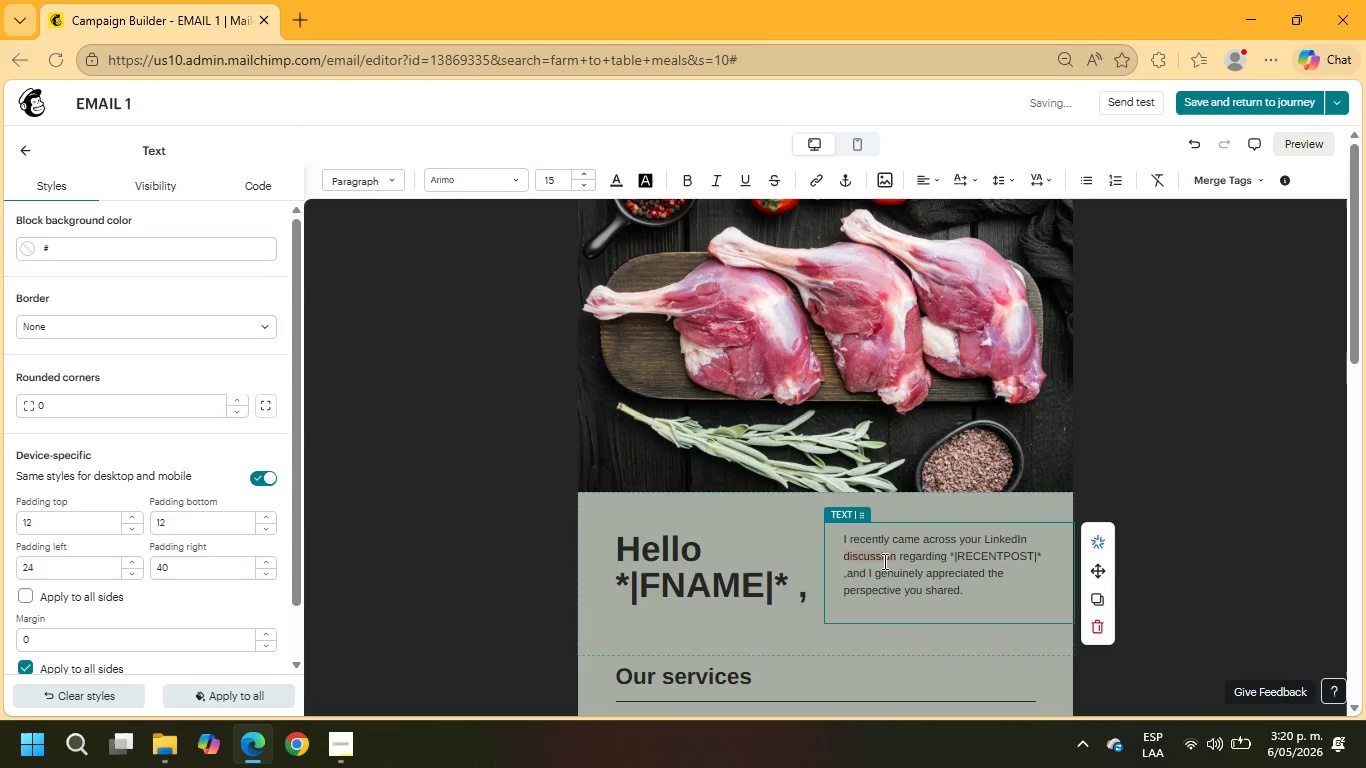 
key(Backspace)
 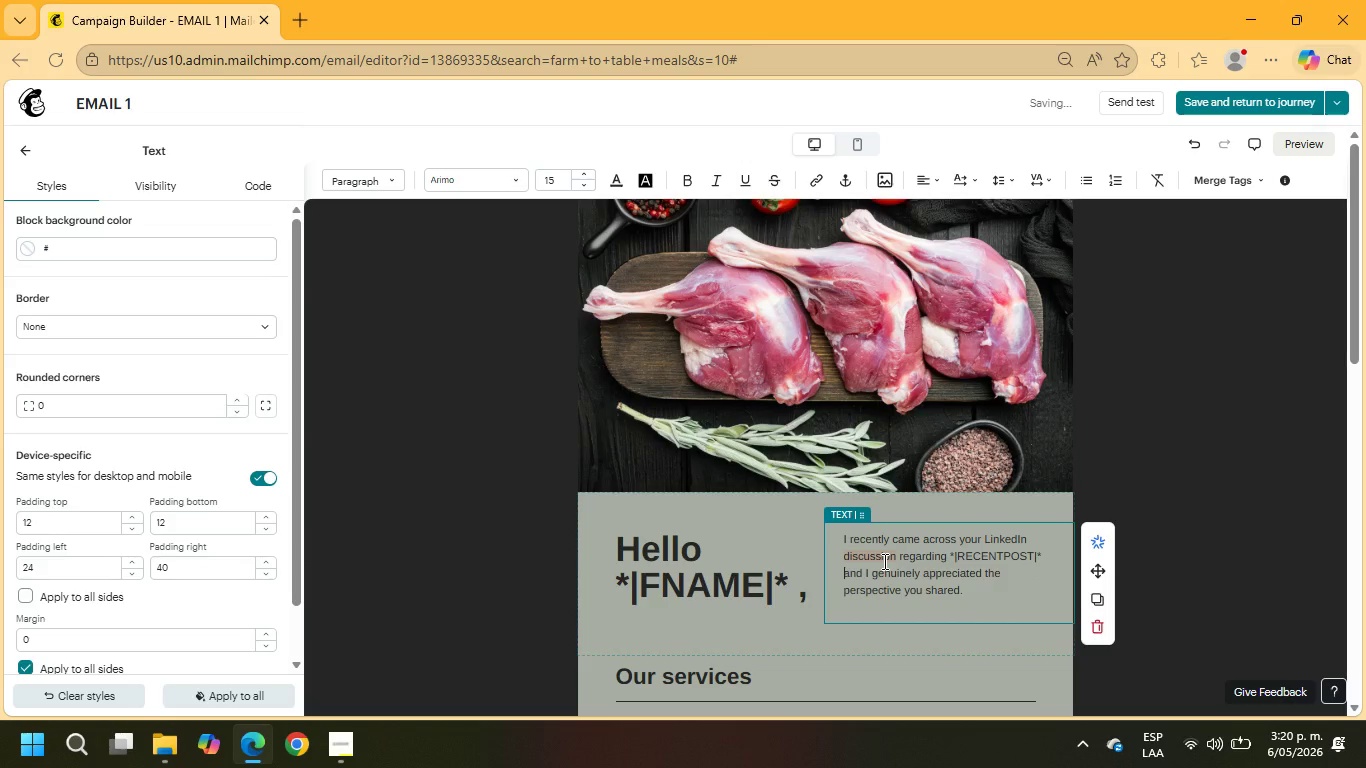 
key(Backspace)
 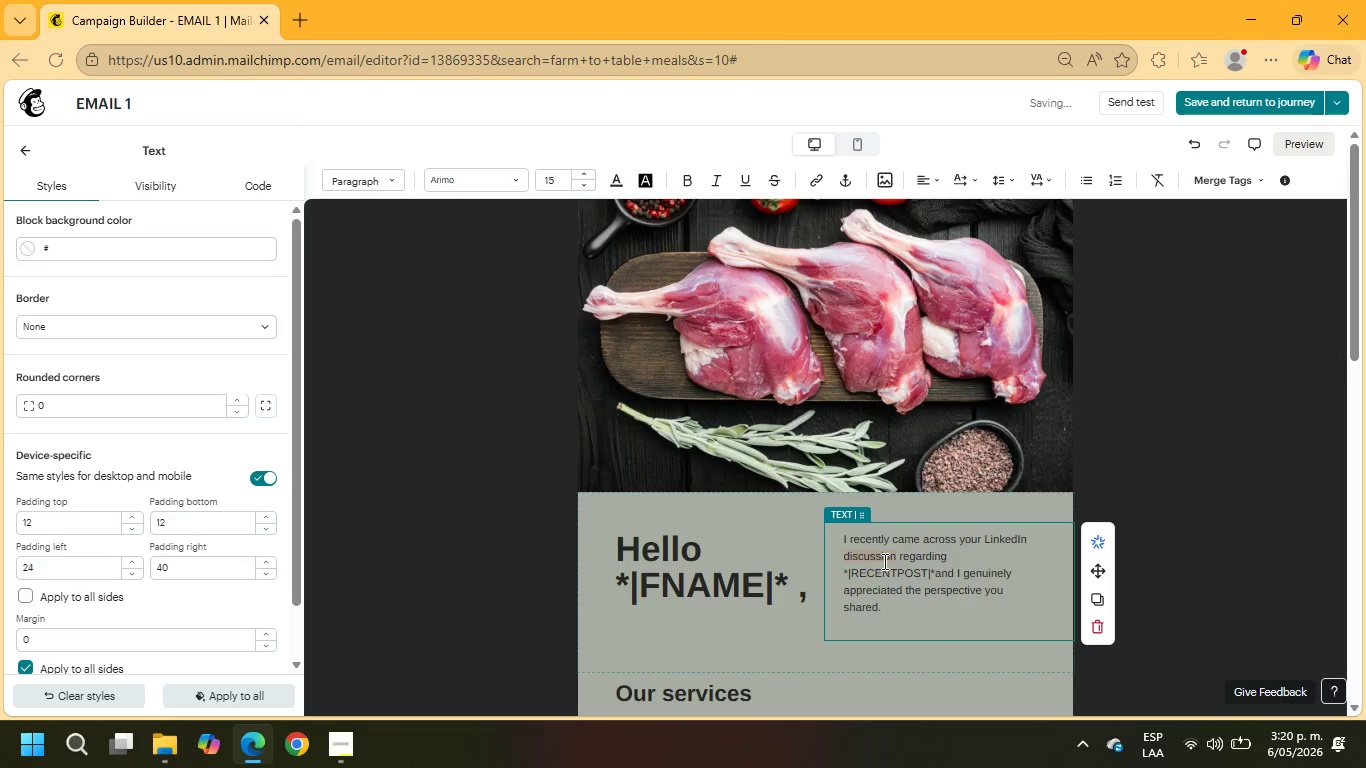 
key(Comma)
 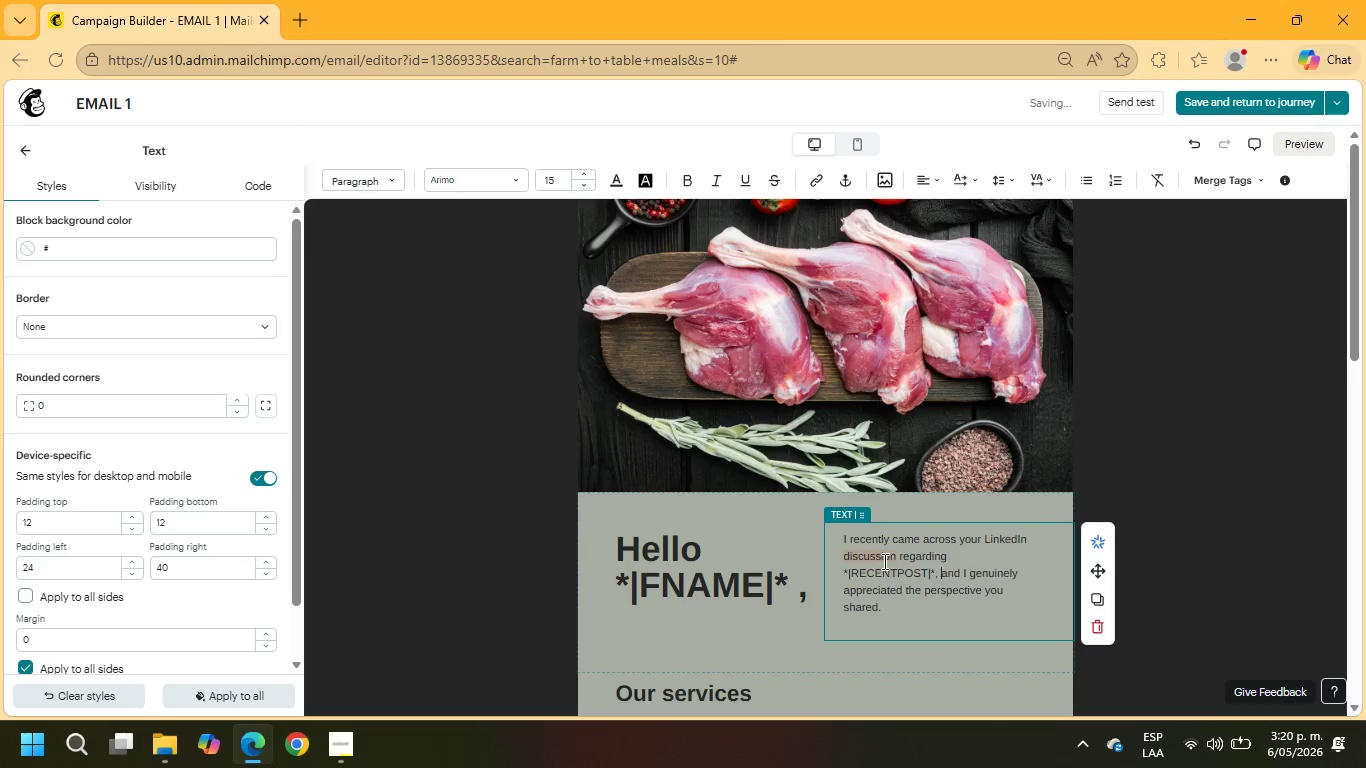 
key(Space)
 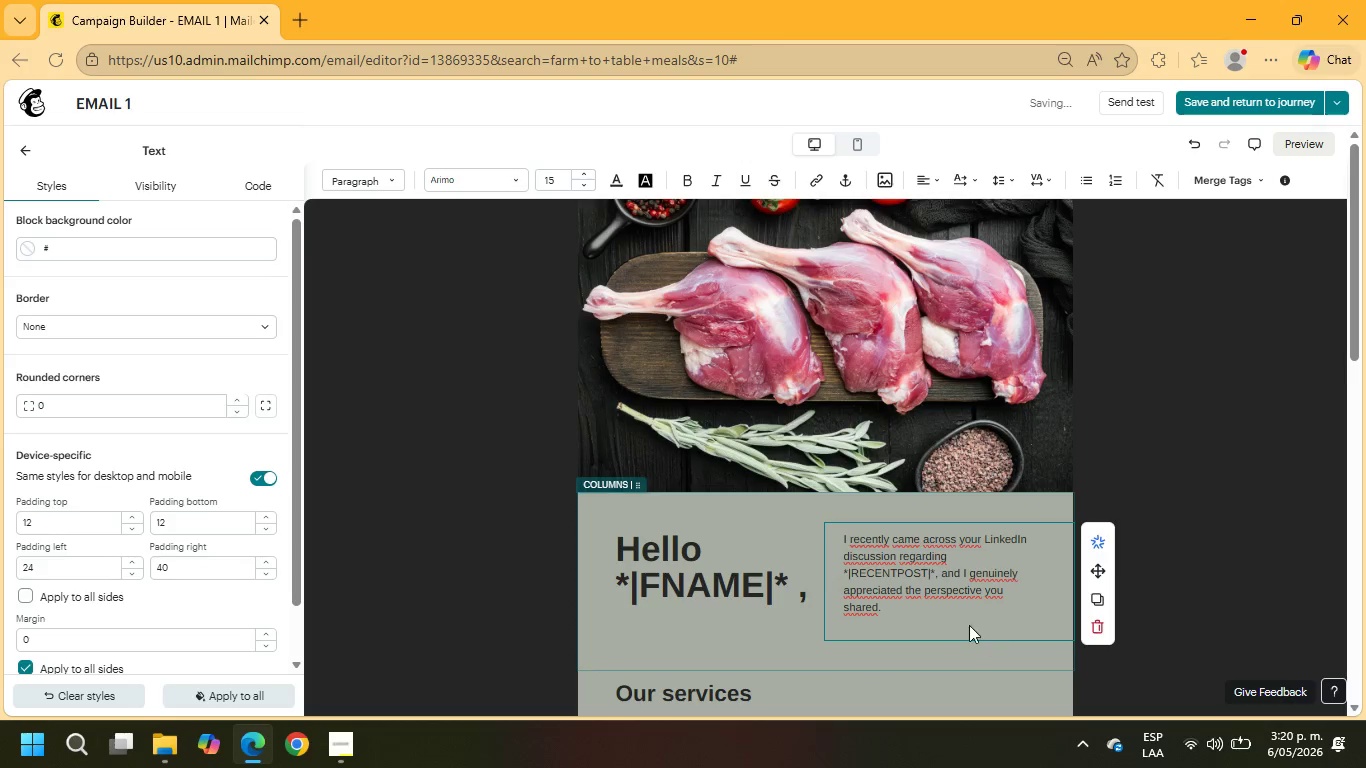 
left_click([923, 605])
 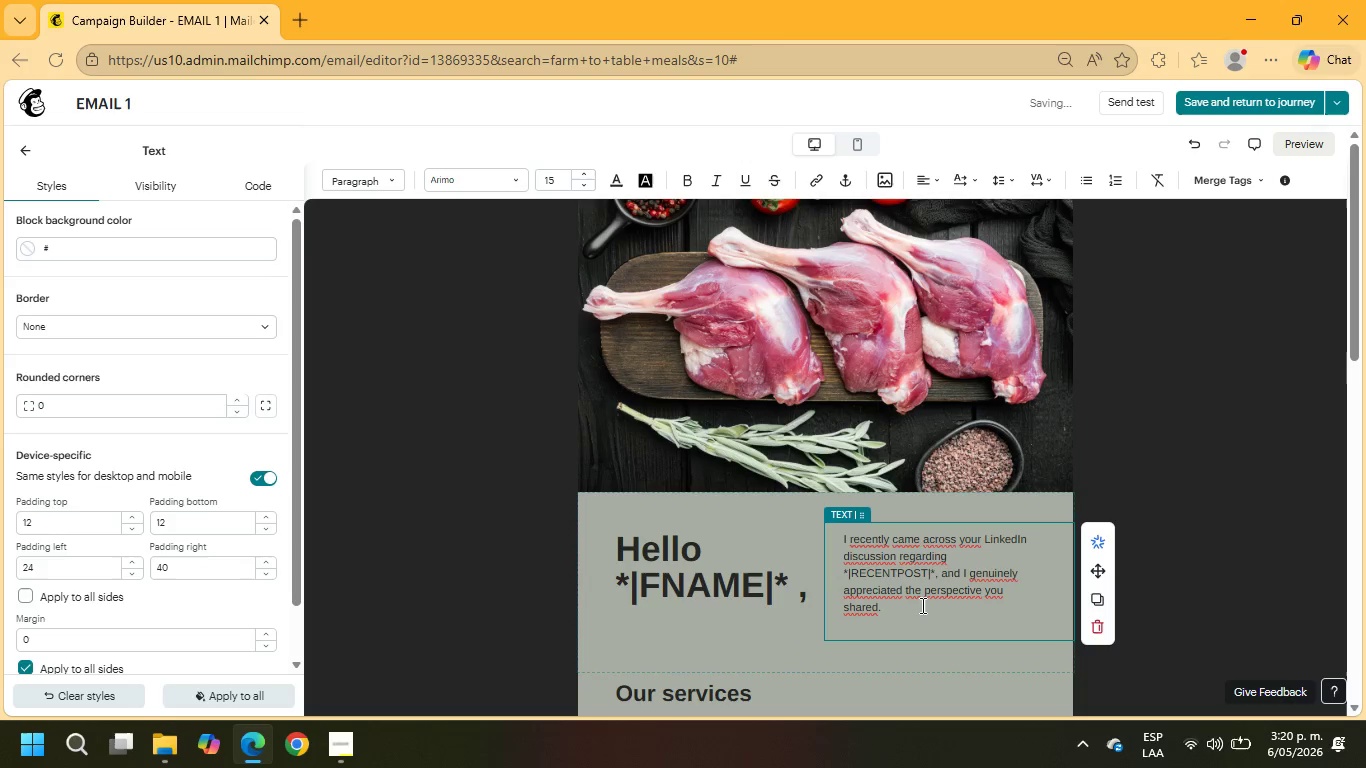 
key(Enter)
 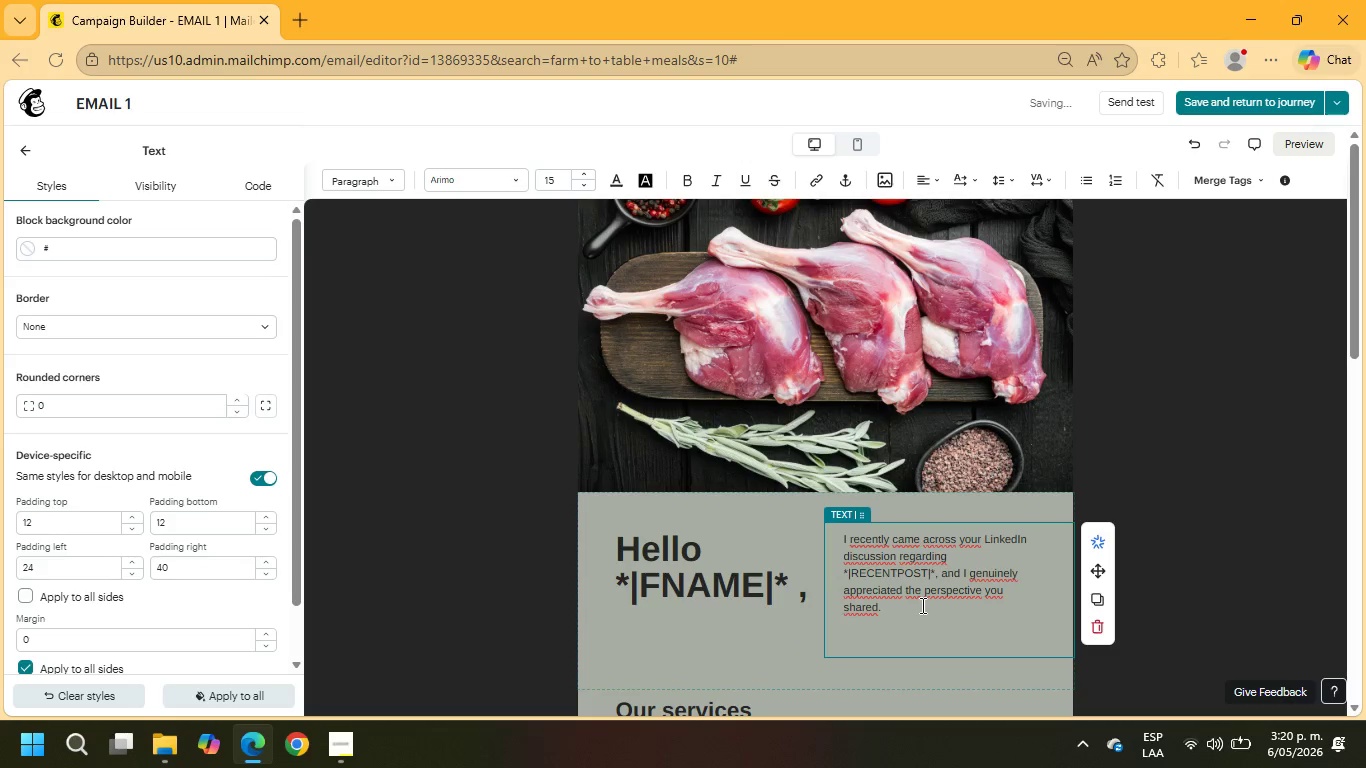 
key(Enter)
 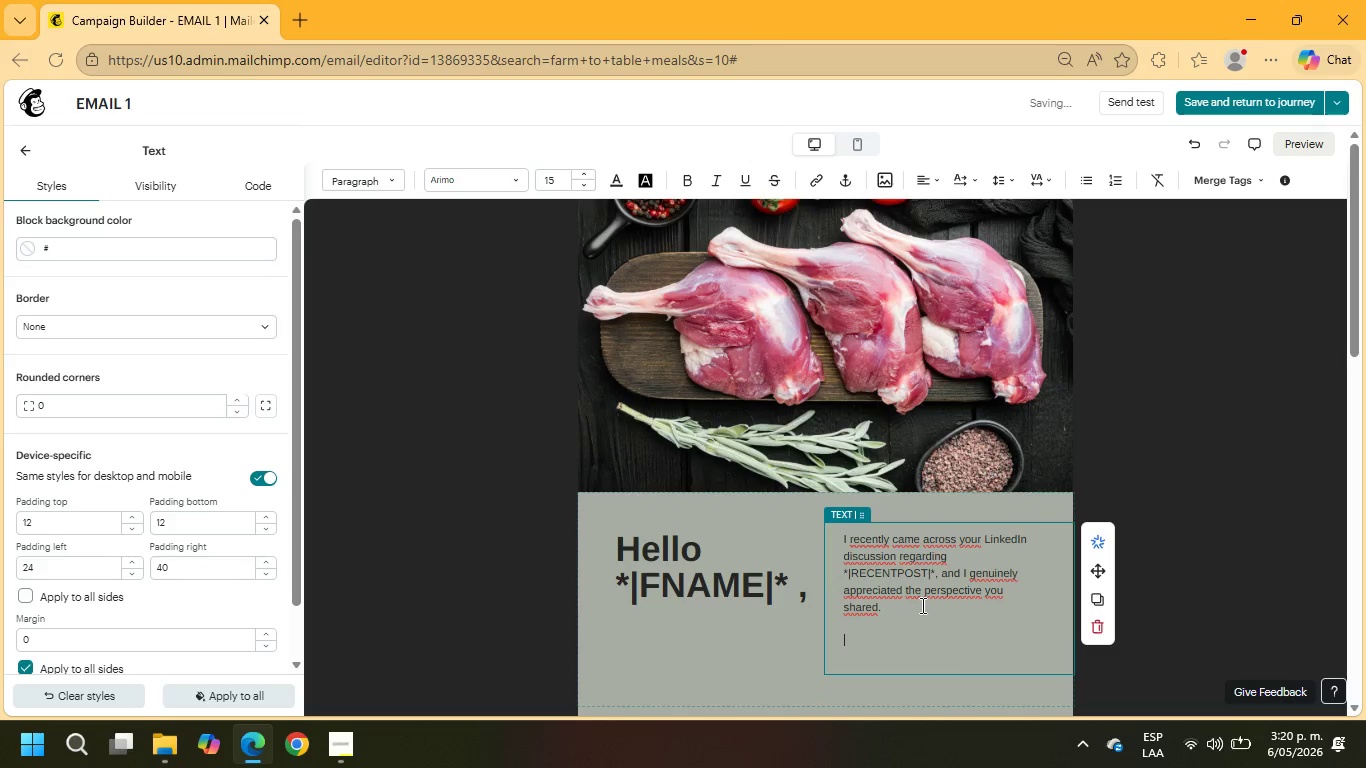 
type(At Heritage Hearth Bistro, we are currently indtroducing our new Corportae)
key(Backspace)
key(Backspace)
 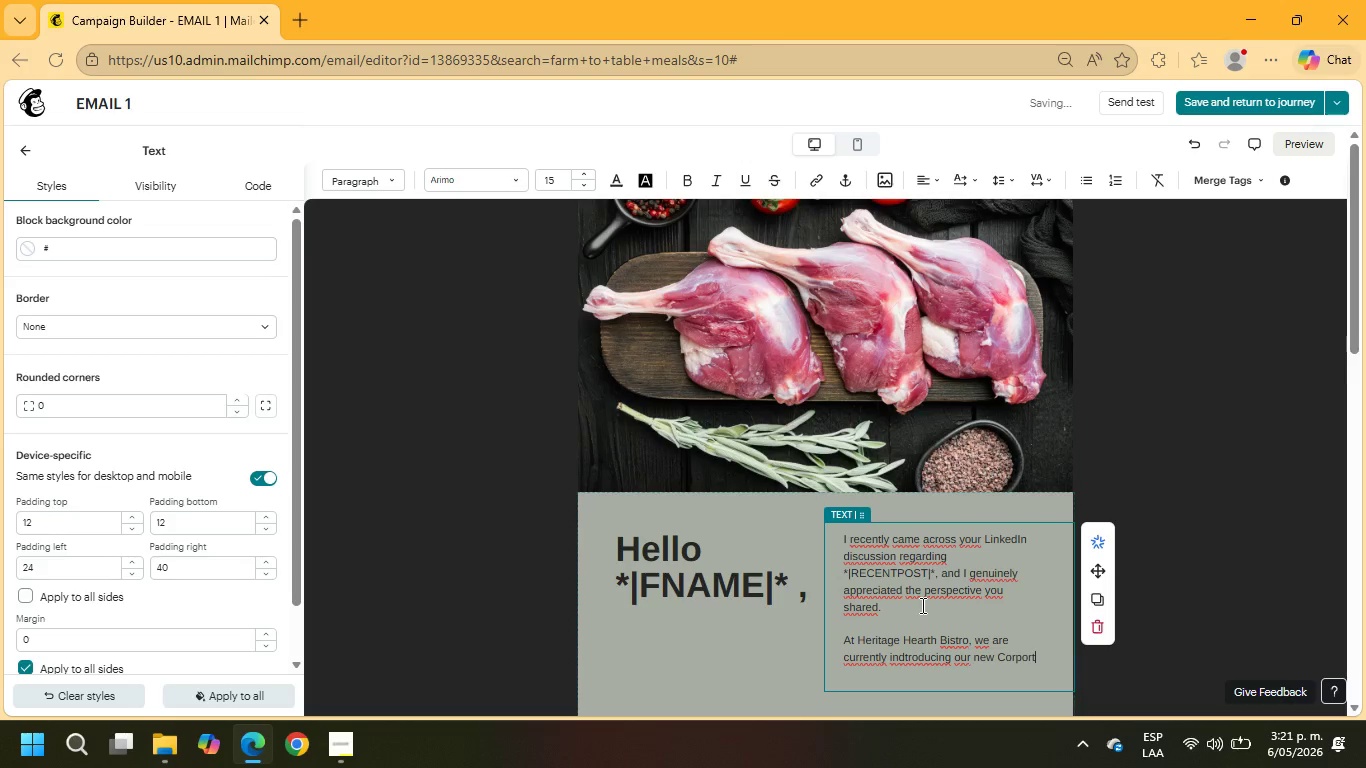 
key(Backspace)
type(ate Executive Power Lunch experience - a refined catering concept designed specifically for leadership)
 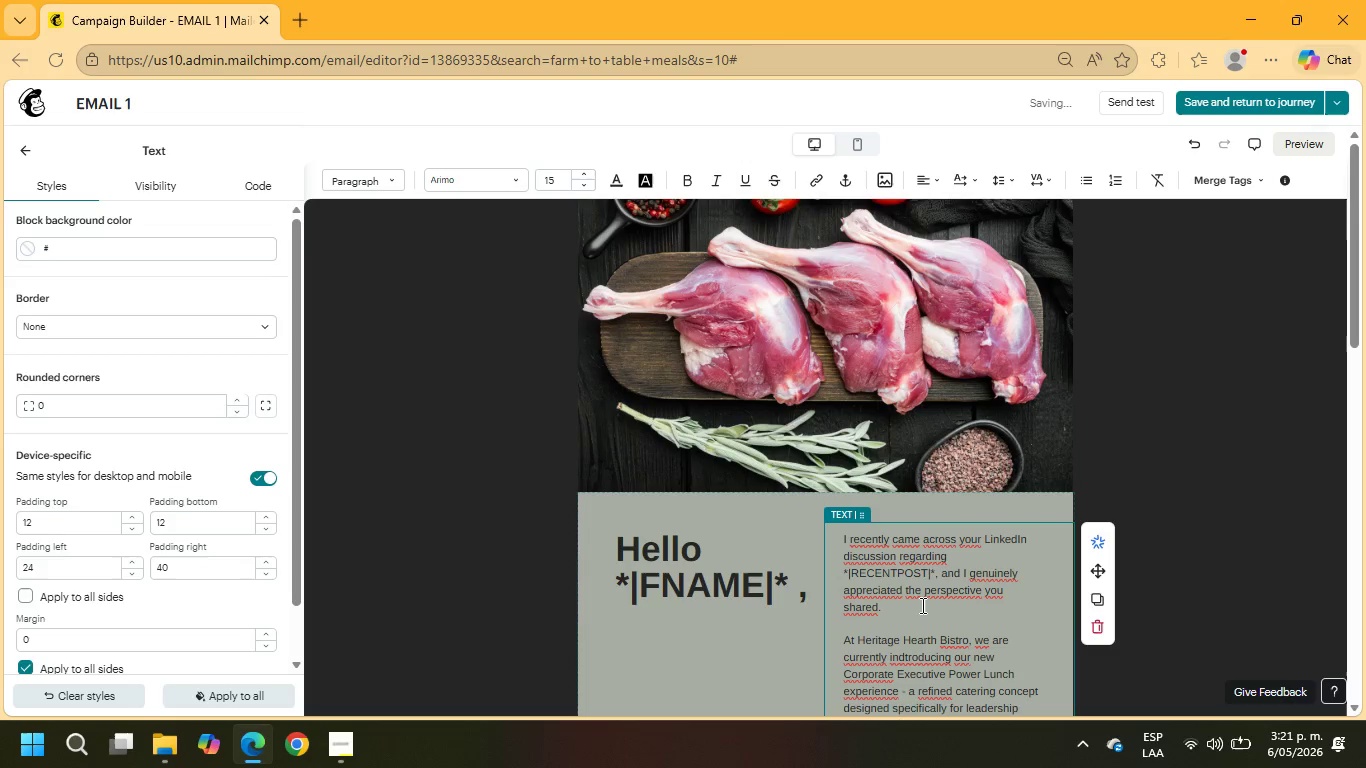 
wait(6.5)
 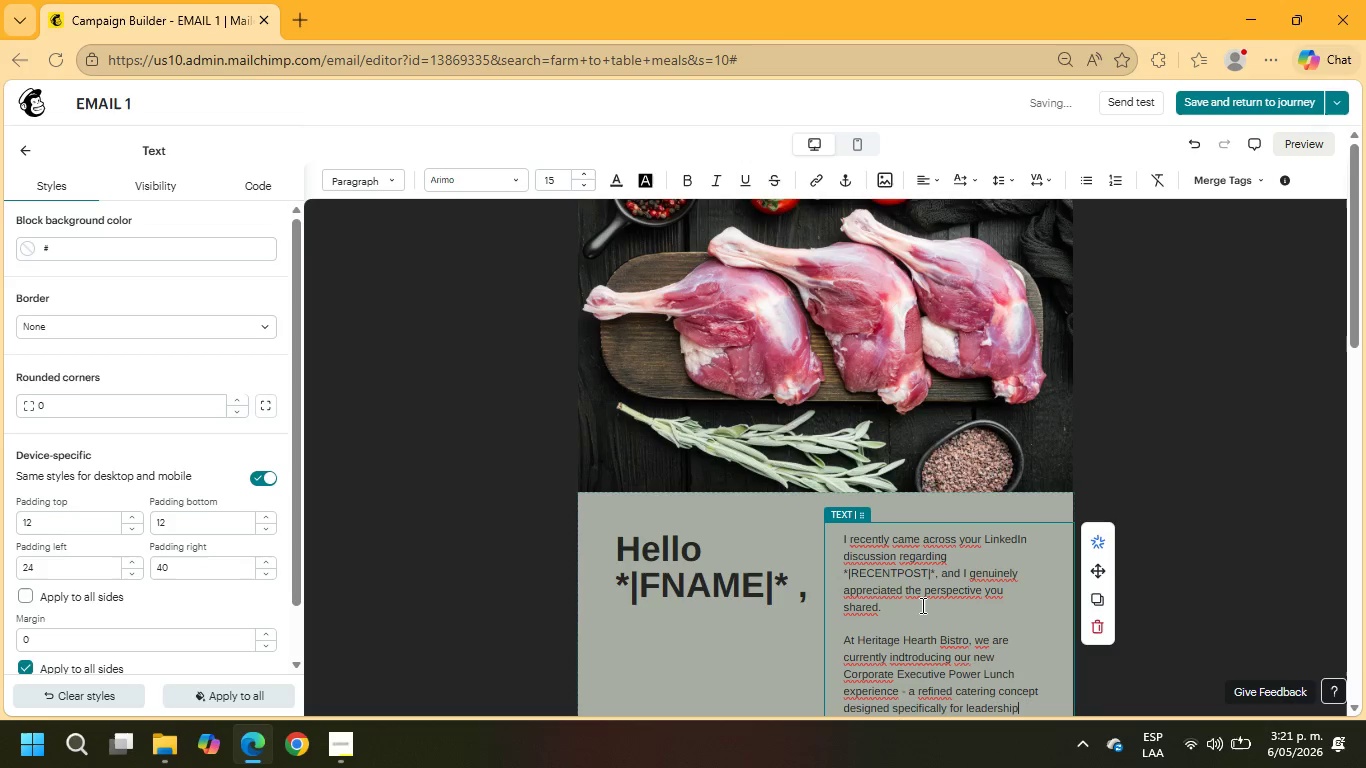 
type( meetins, executive teams, and client - facing corportae)
key(Backspace)
key(Backspace)
key(Backspace)
type(ate gatherings.)
 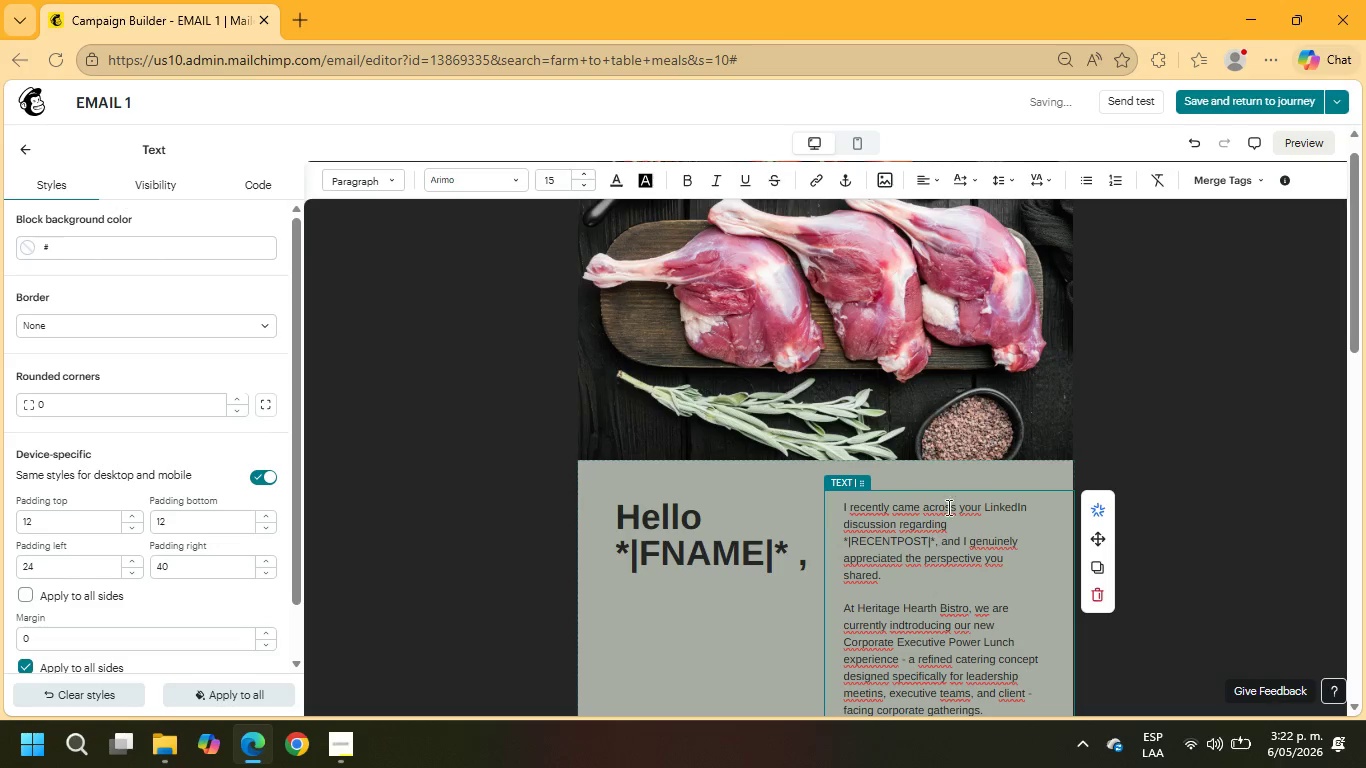 
scroll: coordinate [933, 465], scroll_direction: down, amount: 2.0
 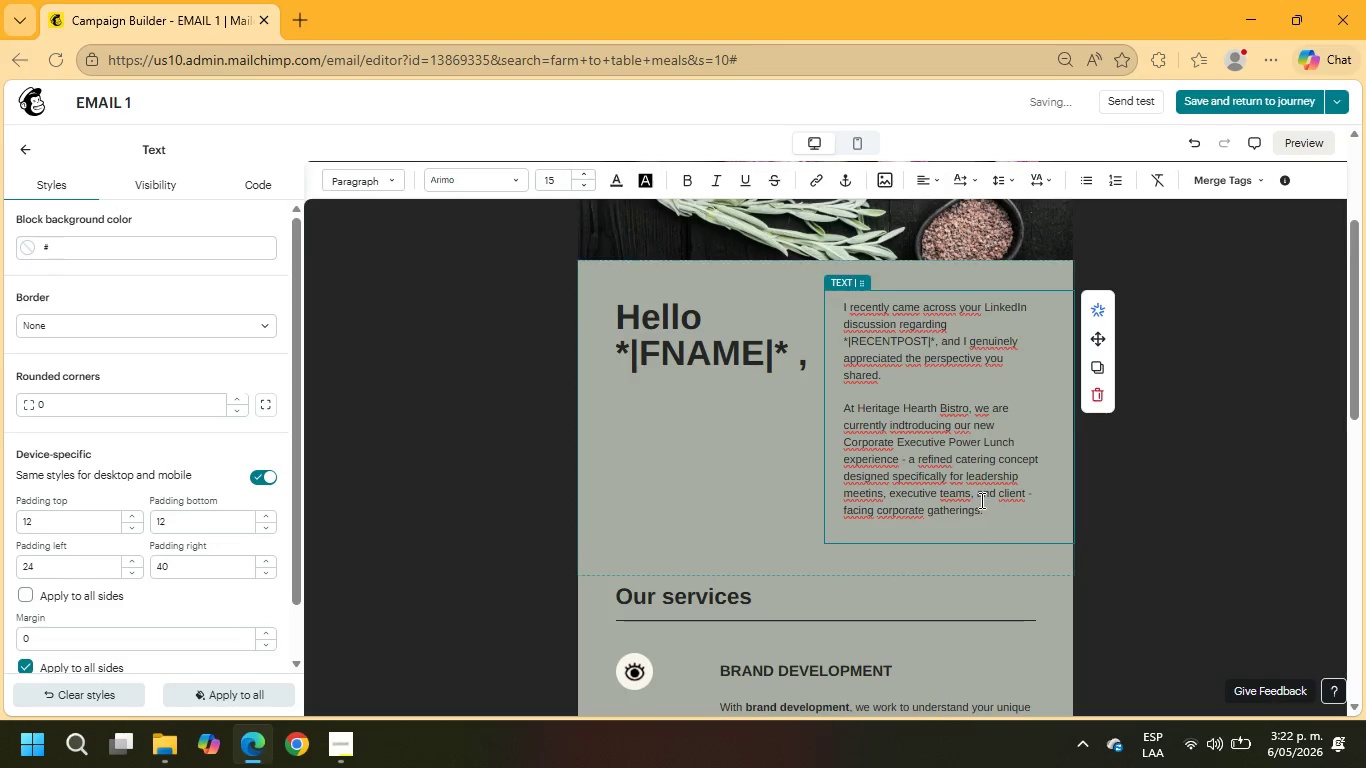 
left_click_drag(start_coordinate=[990, 517], to_coordinate=[820, 307])
 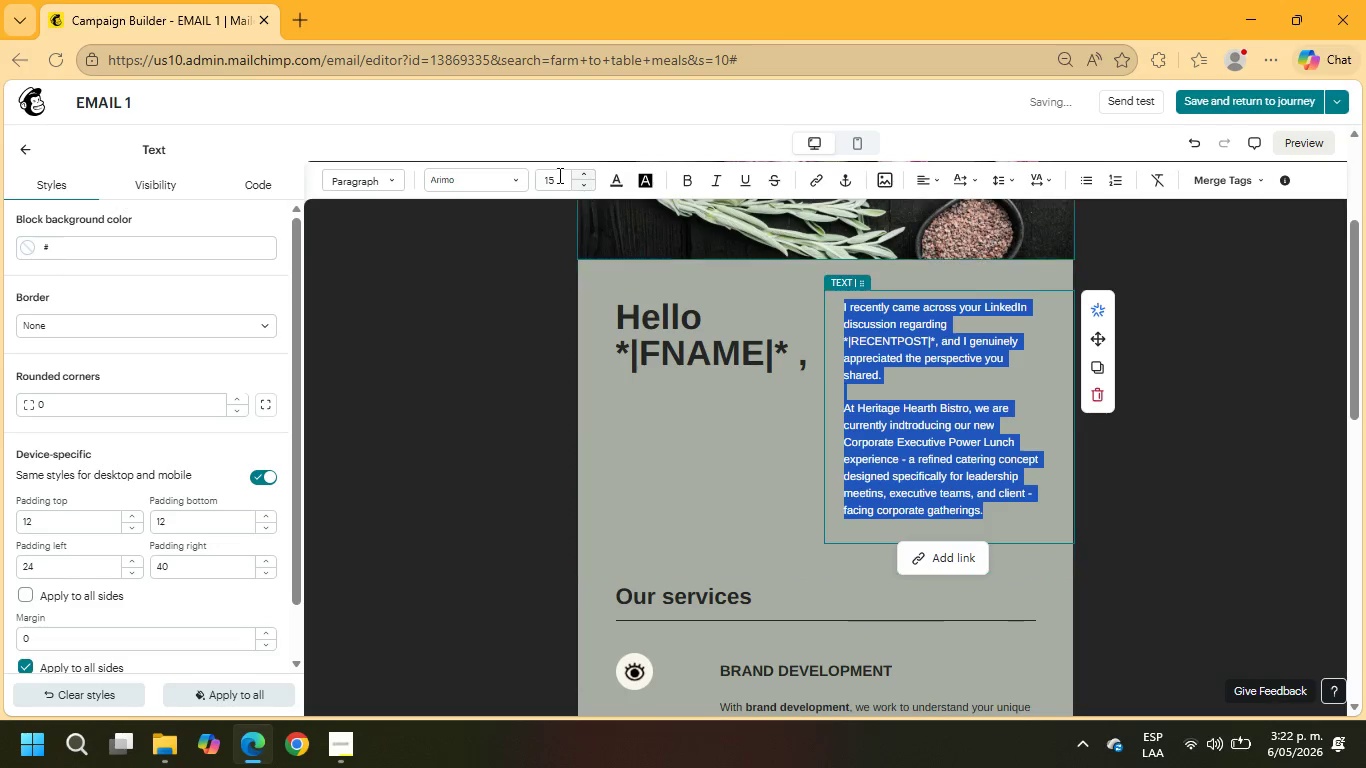 
left_click_drag(start_coordinate=[557, 175], to_coordinate=[536, 176])
 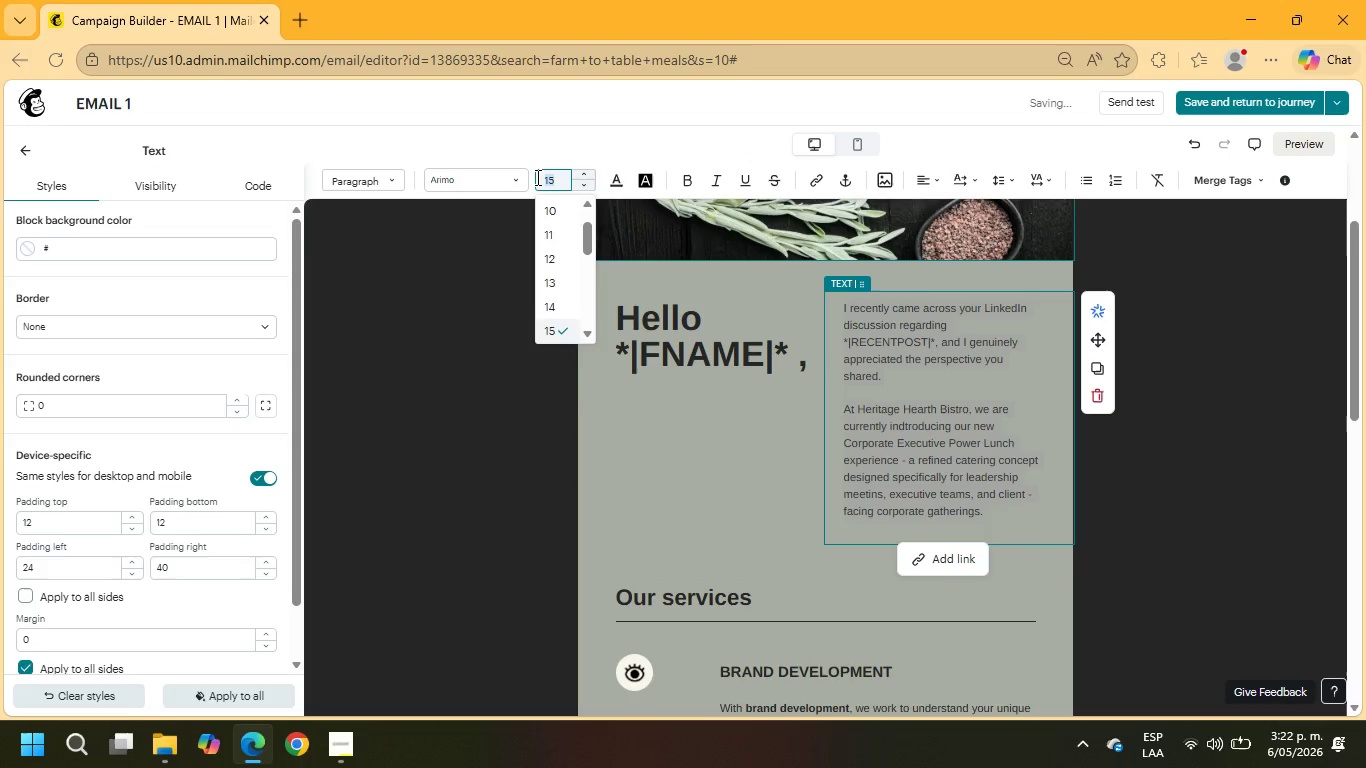 
key(Numpad1)
 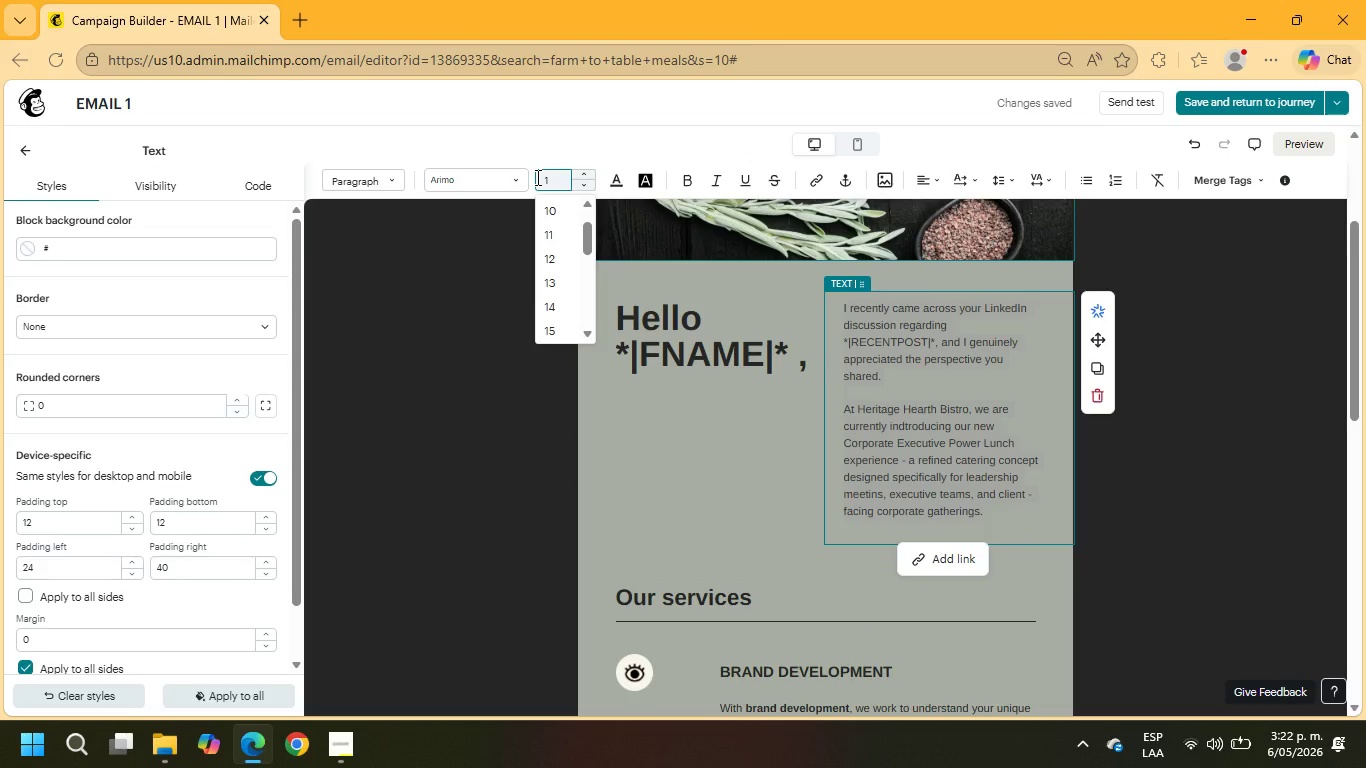 
key(Numpad7)
 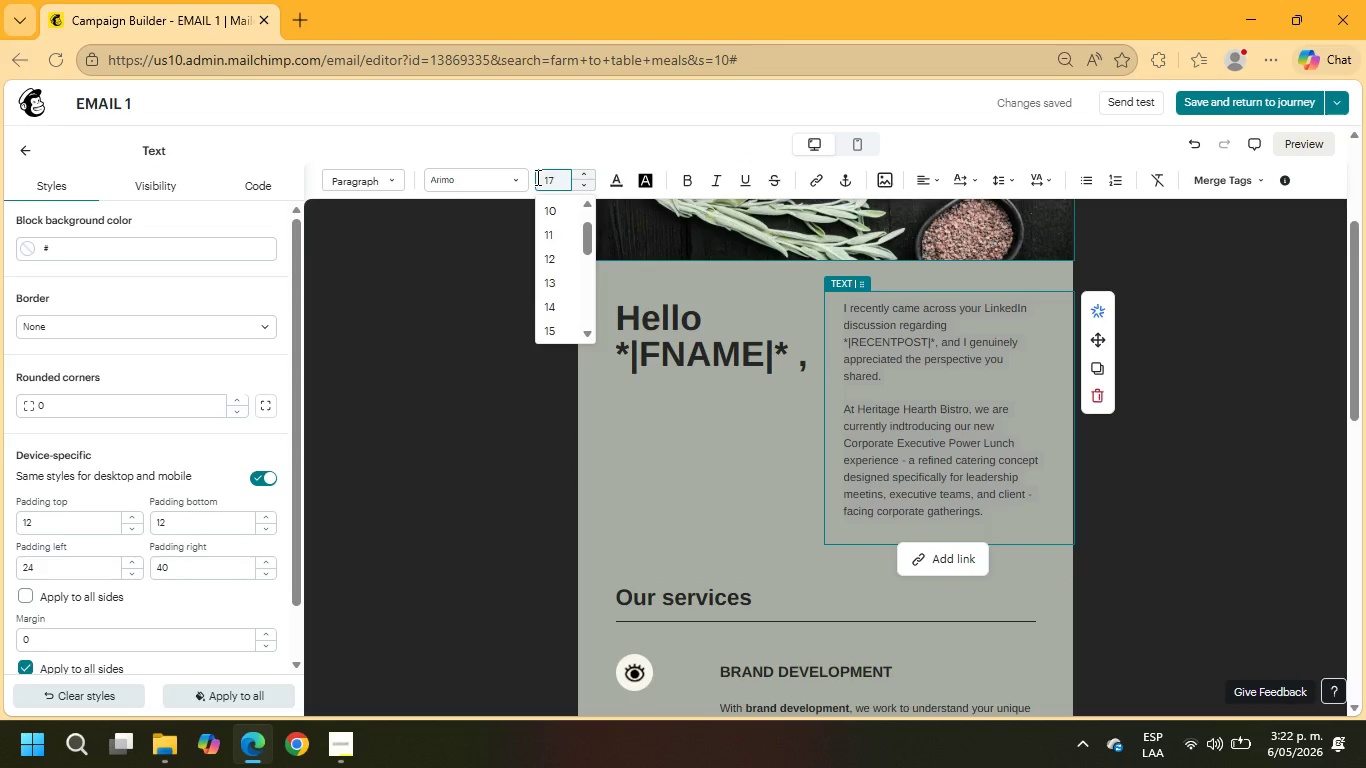 
key(NumpadEnter)
 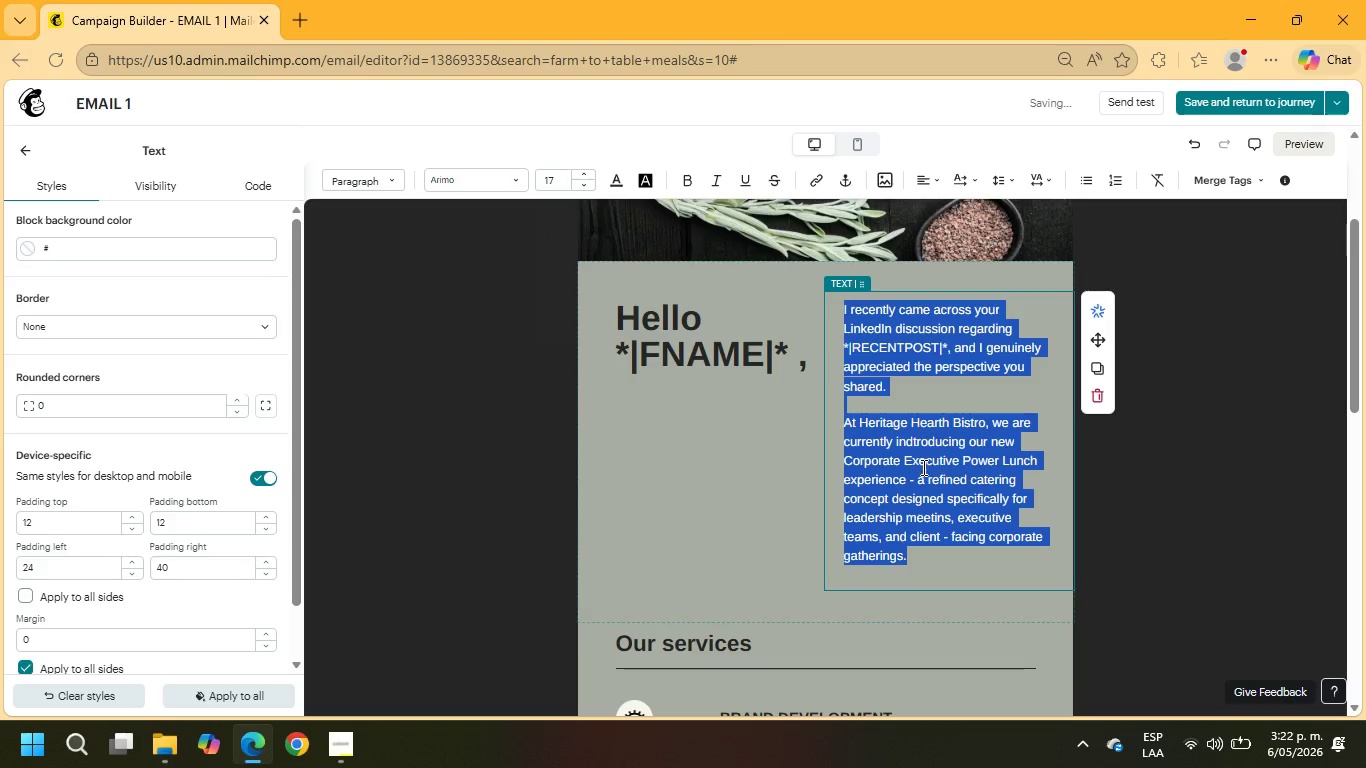 
left_click([947, 422])
 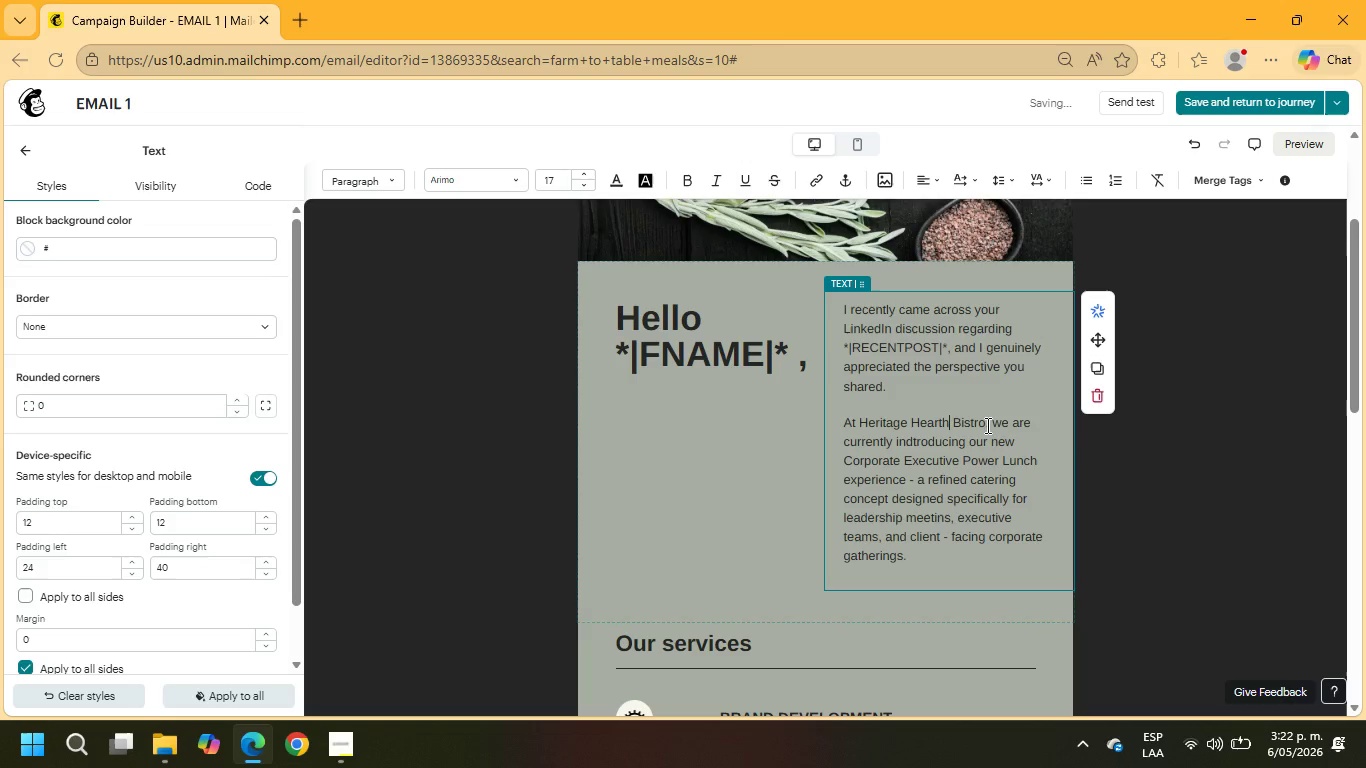 
left_click_drag(start_coordinate=[986, 425], to_coordinate=[854, 425])
 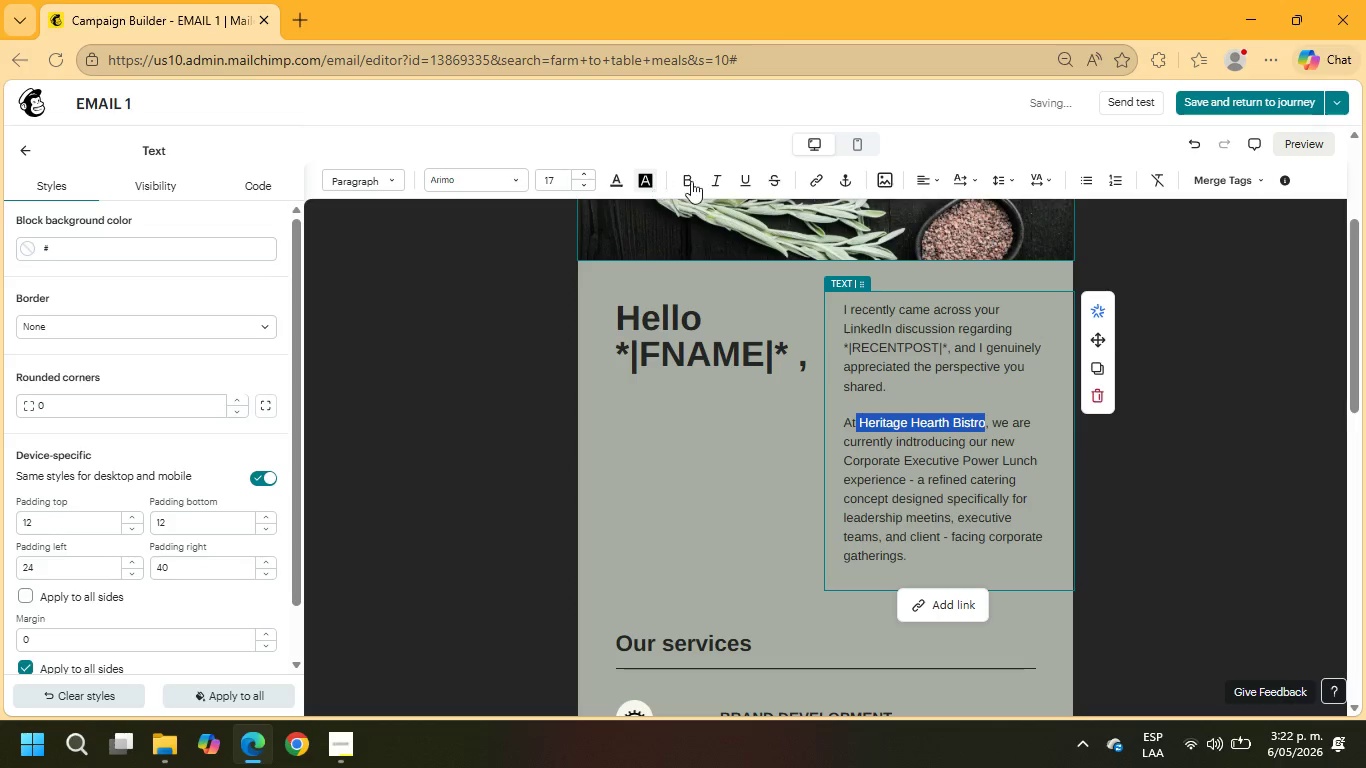 
left_click([690, 181])
 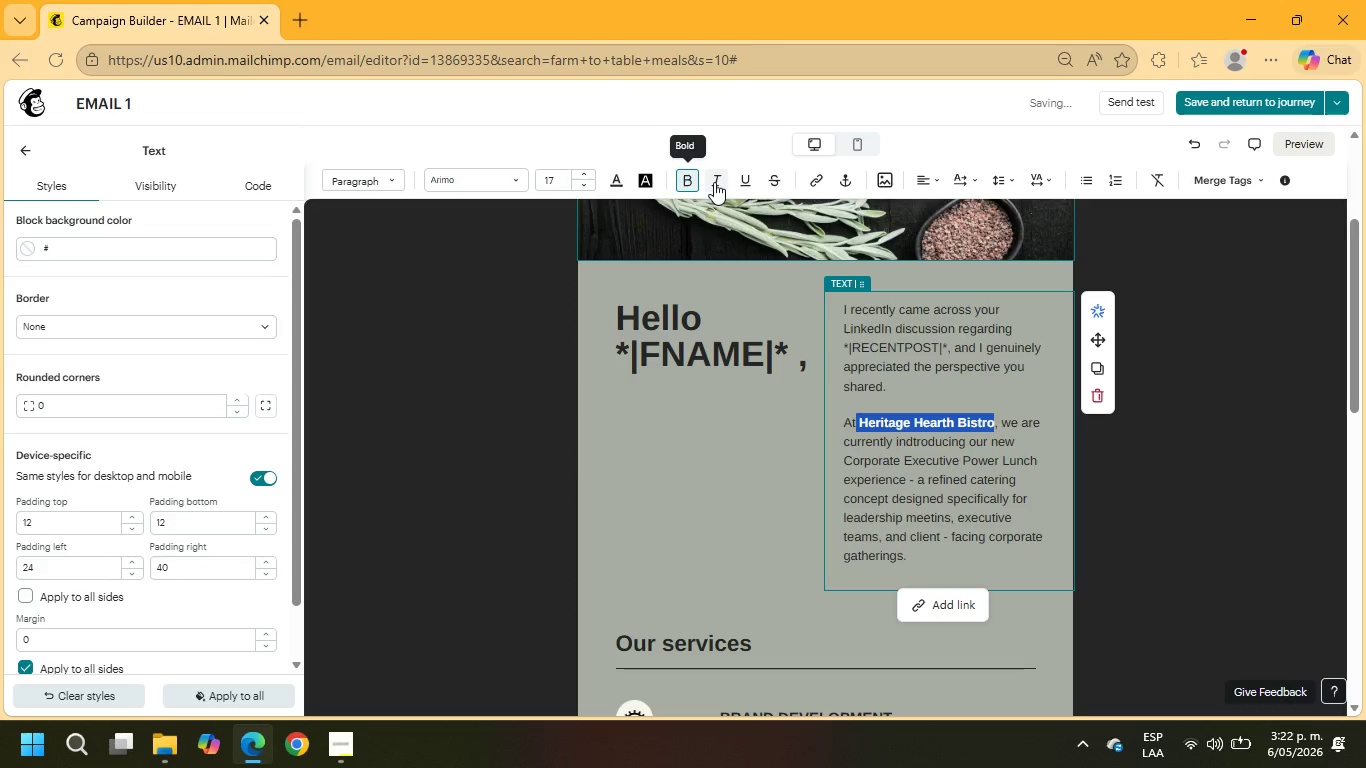 
left_click([714, 182])
 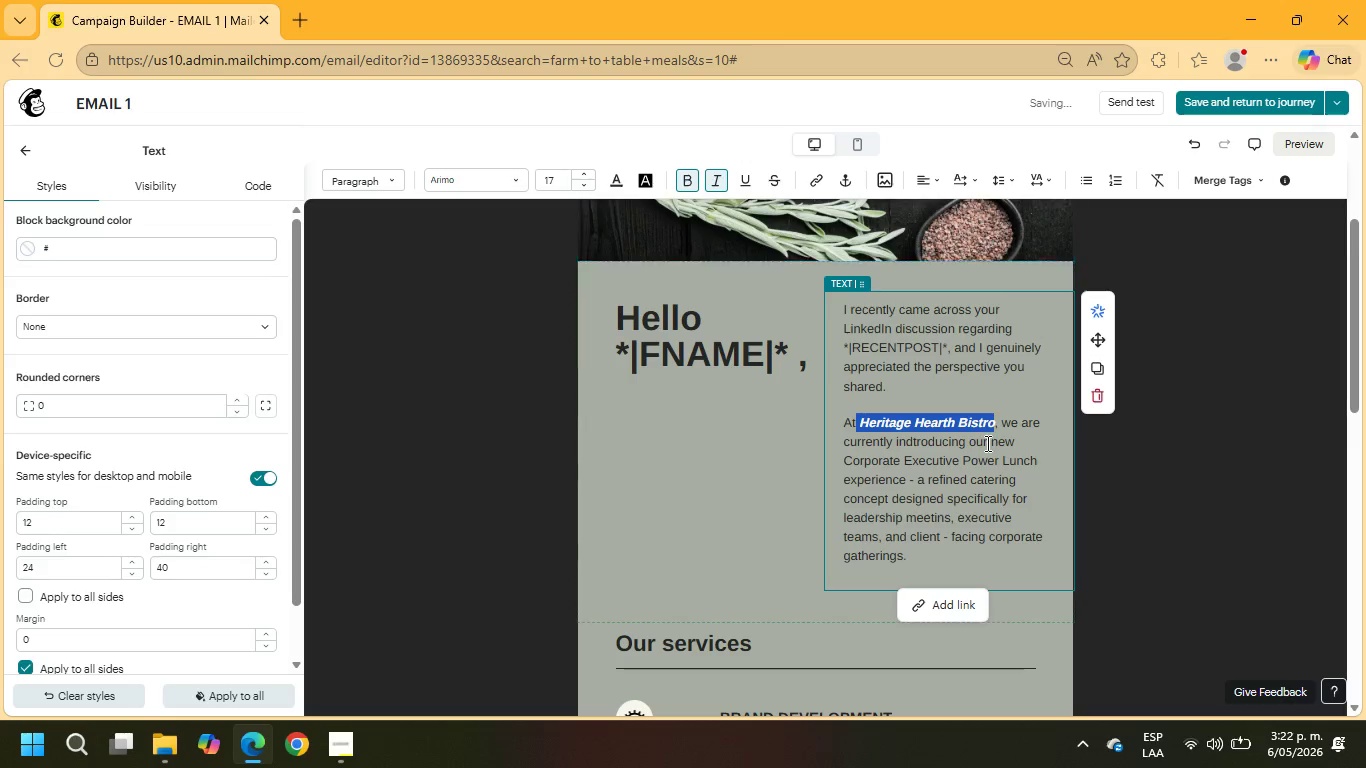 
left_click([948, 454])
 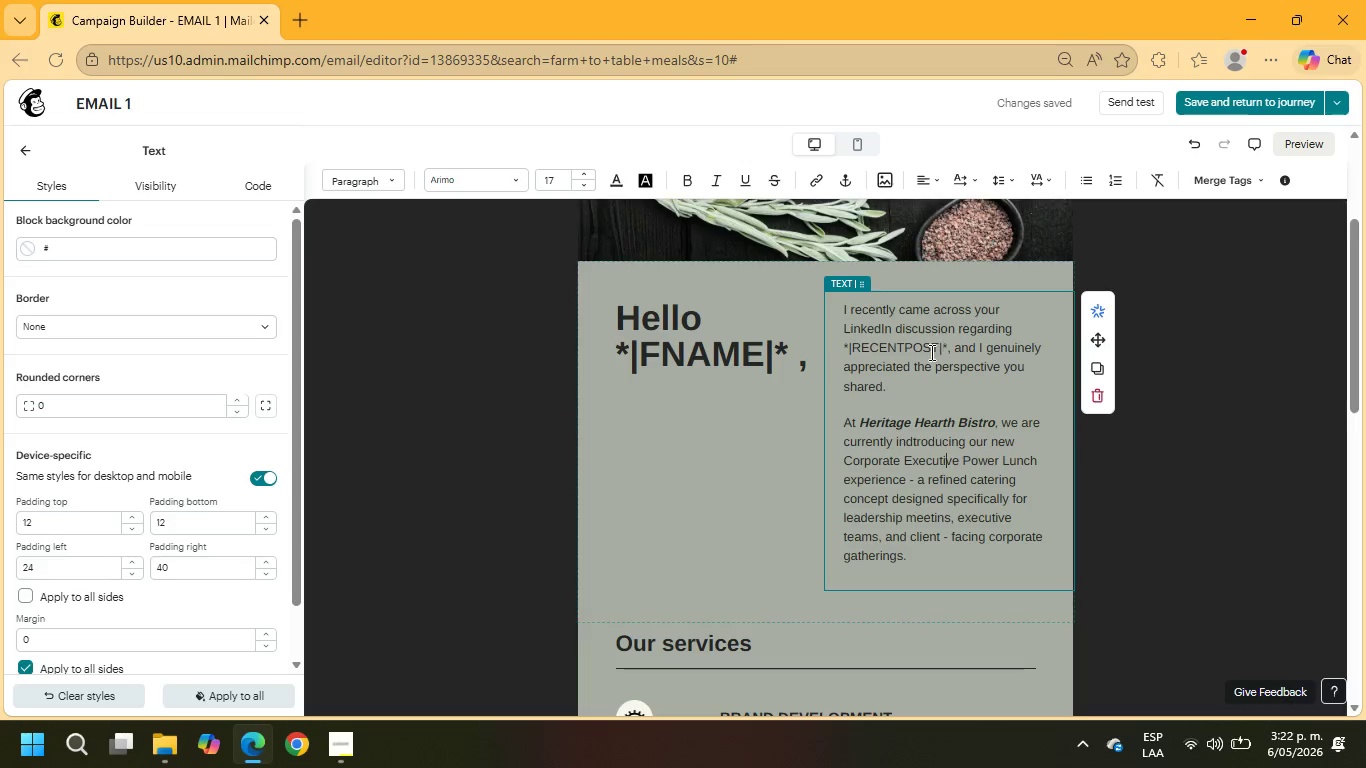 
wait(6.88)
 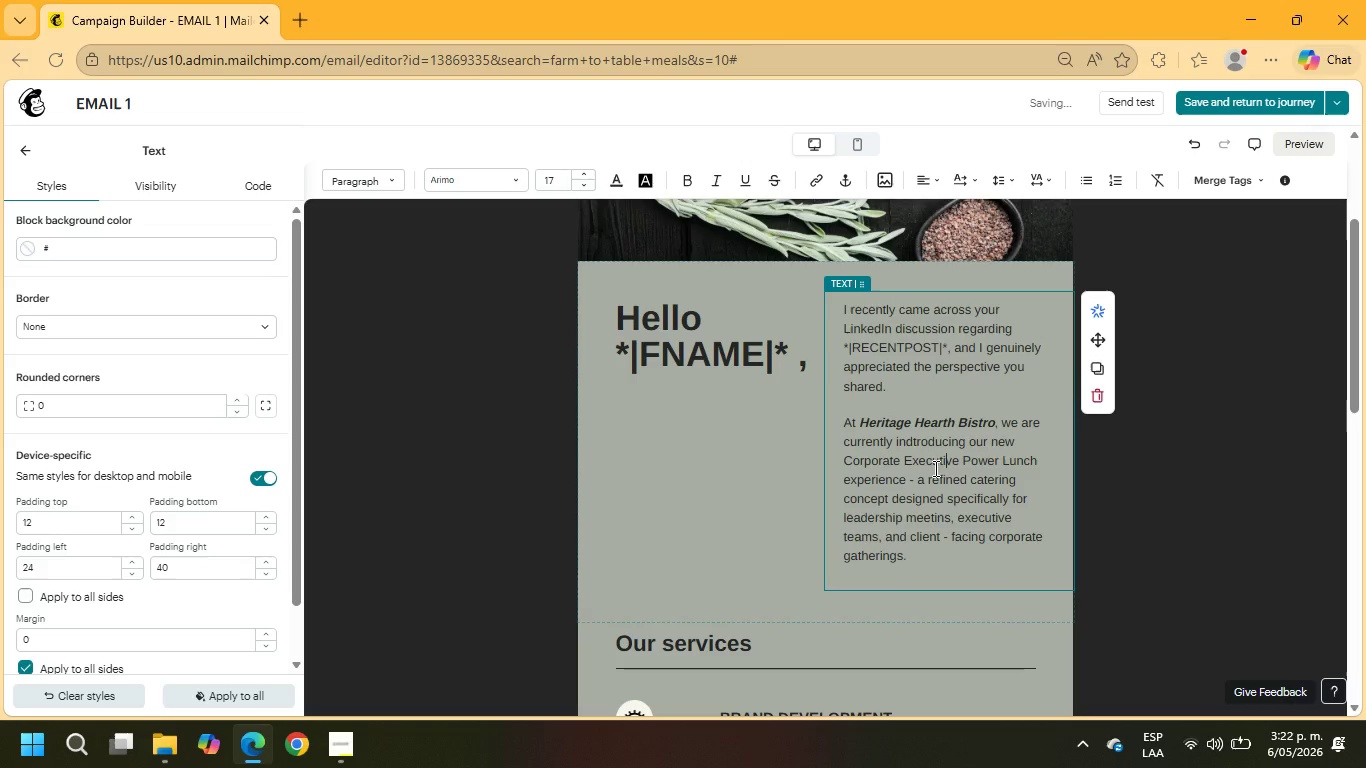 
left_click_drag(start_coordinate=[921, 480], to_coordinate=[955, 518])
 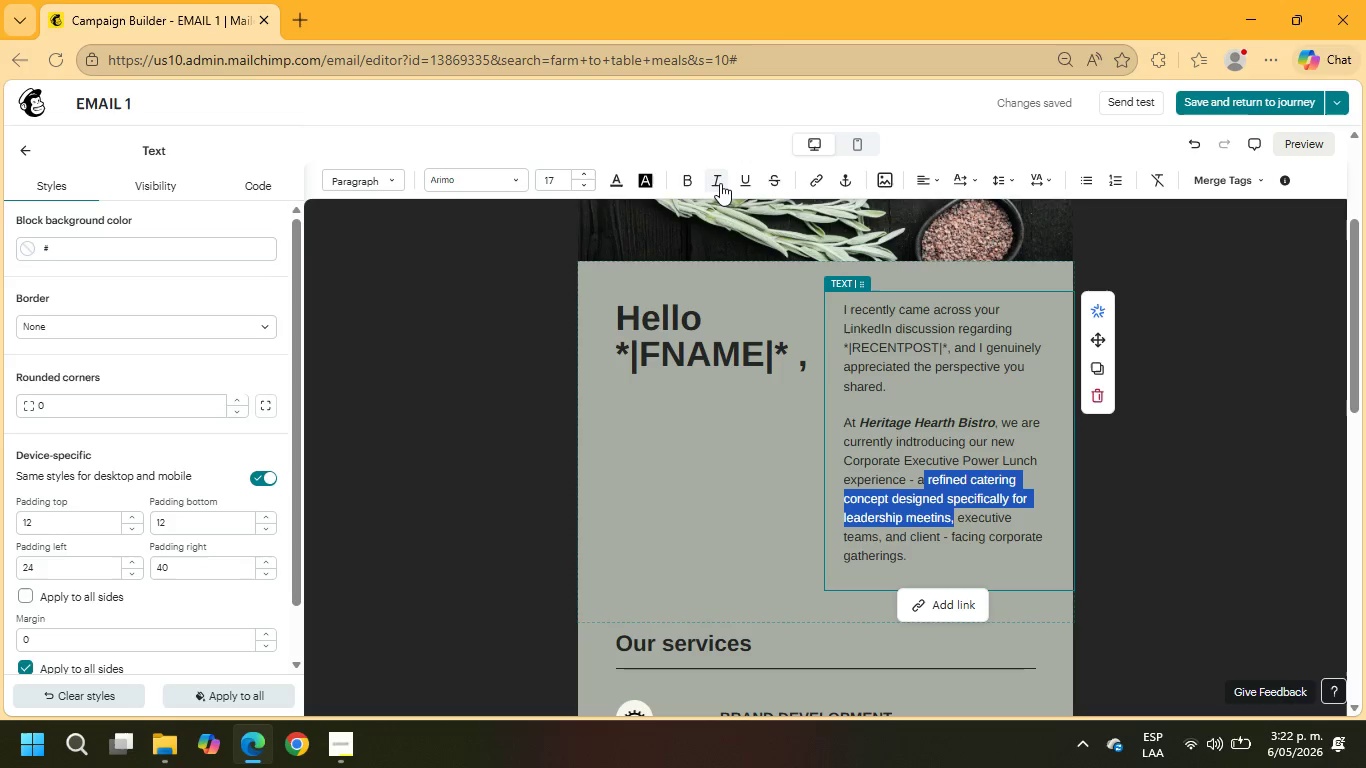 
left_click([720, 182])
 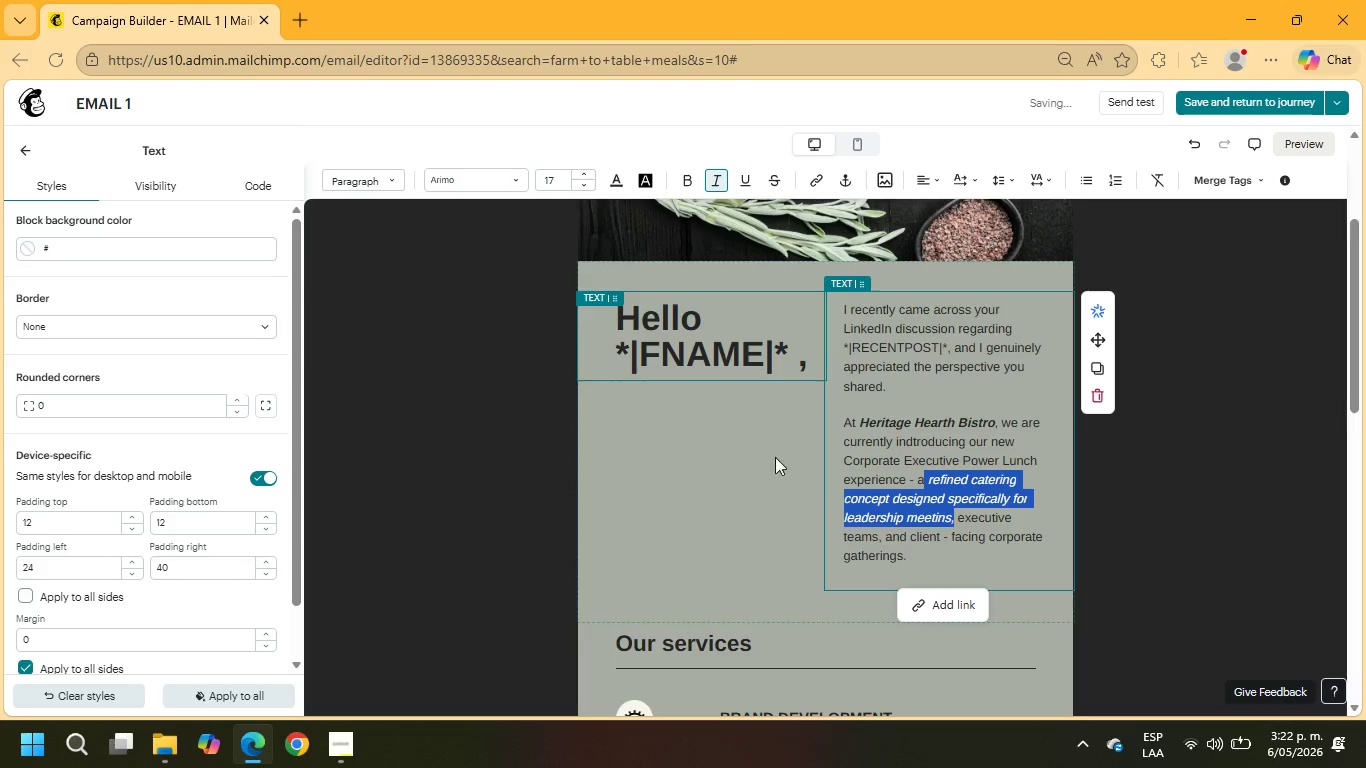 
left_click([923, 535])
 